 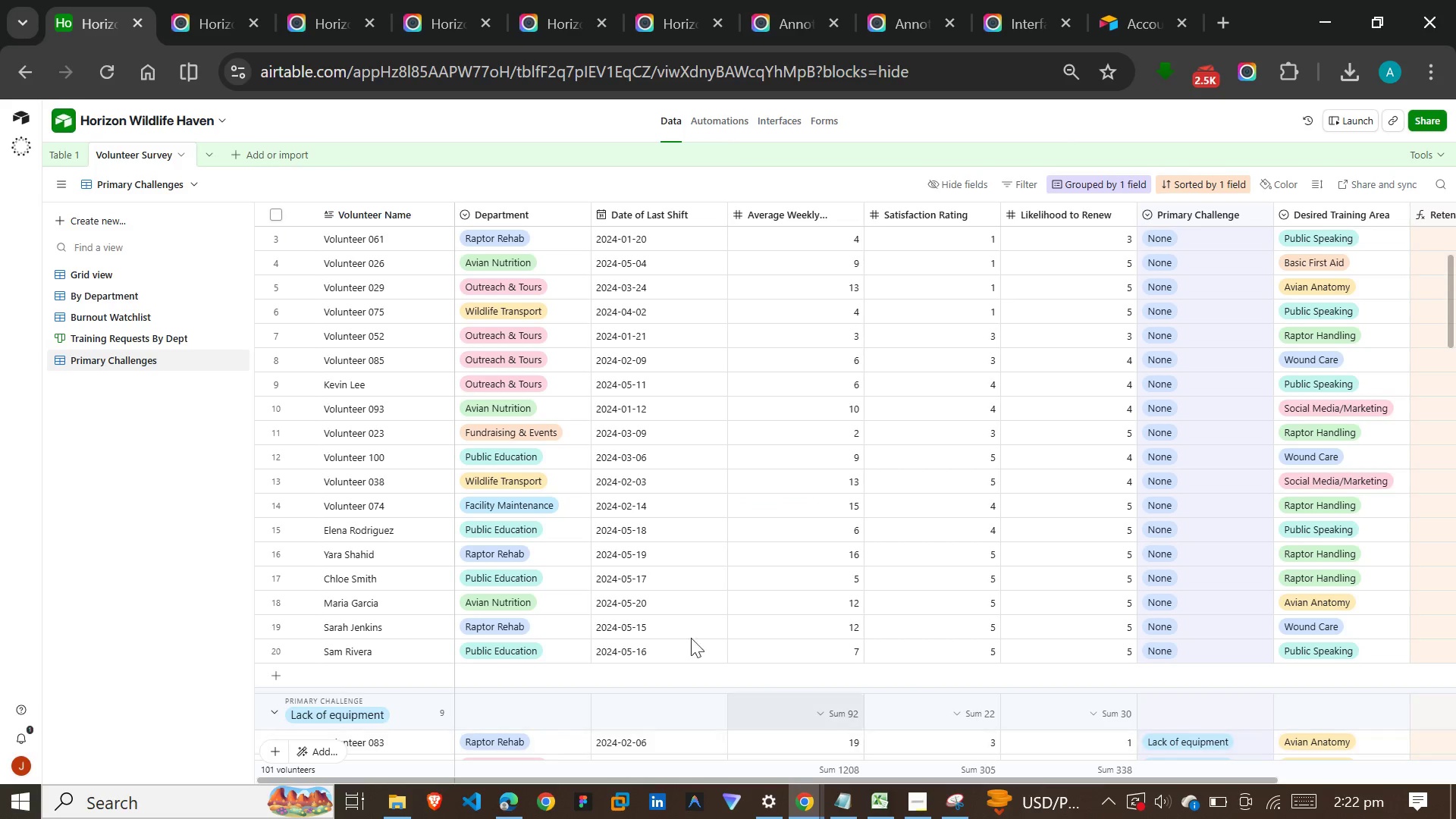 
scroll: coordinate [690, 376], scroll_direction: down, amount: 68.0
 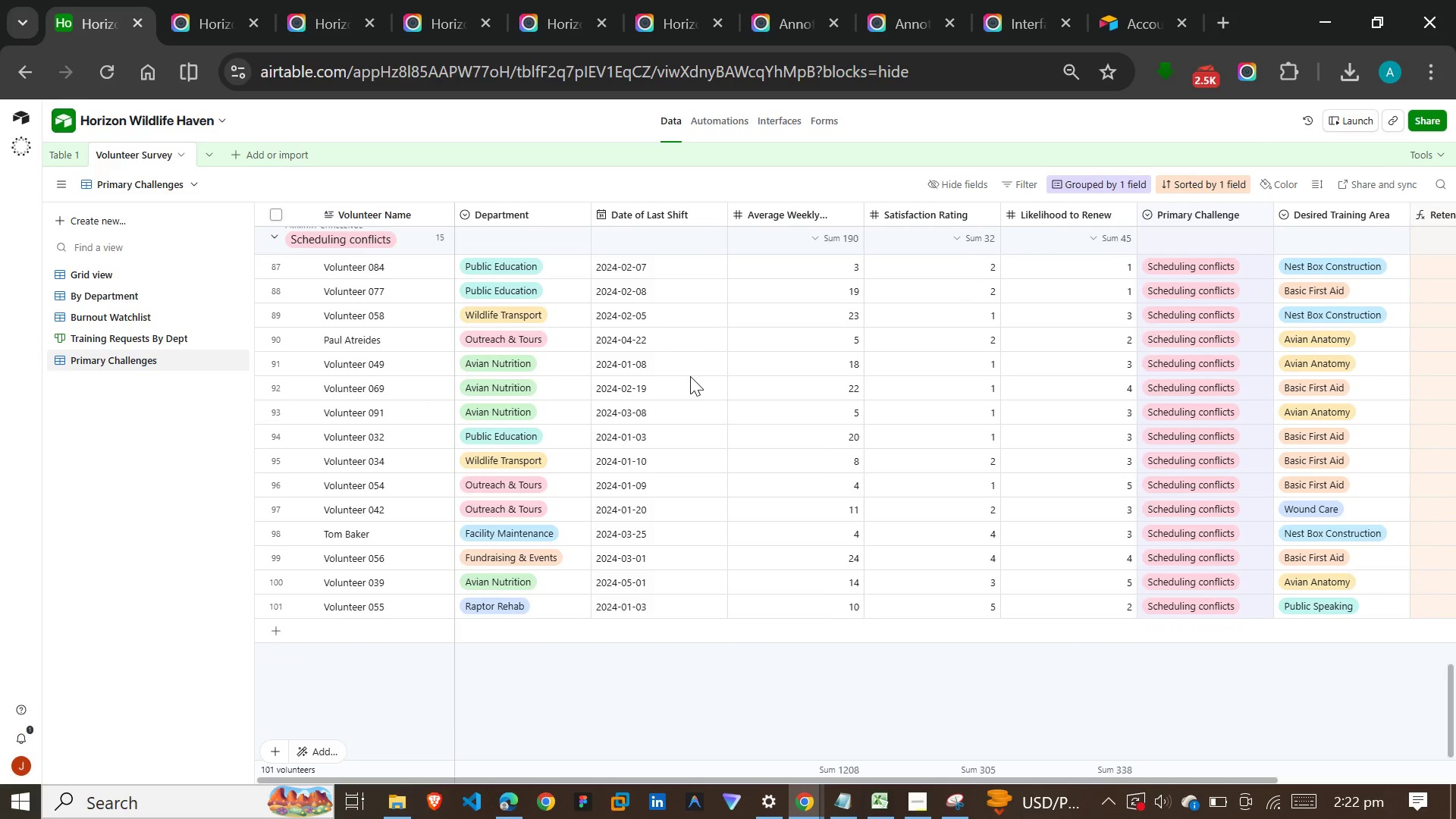 
scroll: coordinate [690, 376], scroll_direction: up, amount: 13.0
 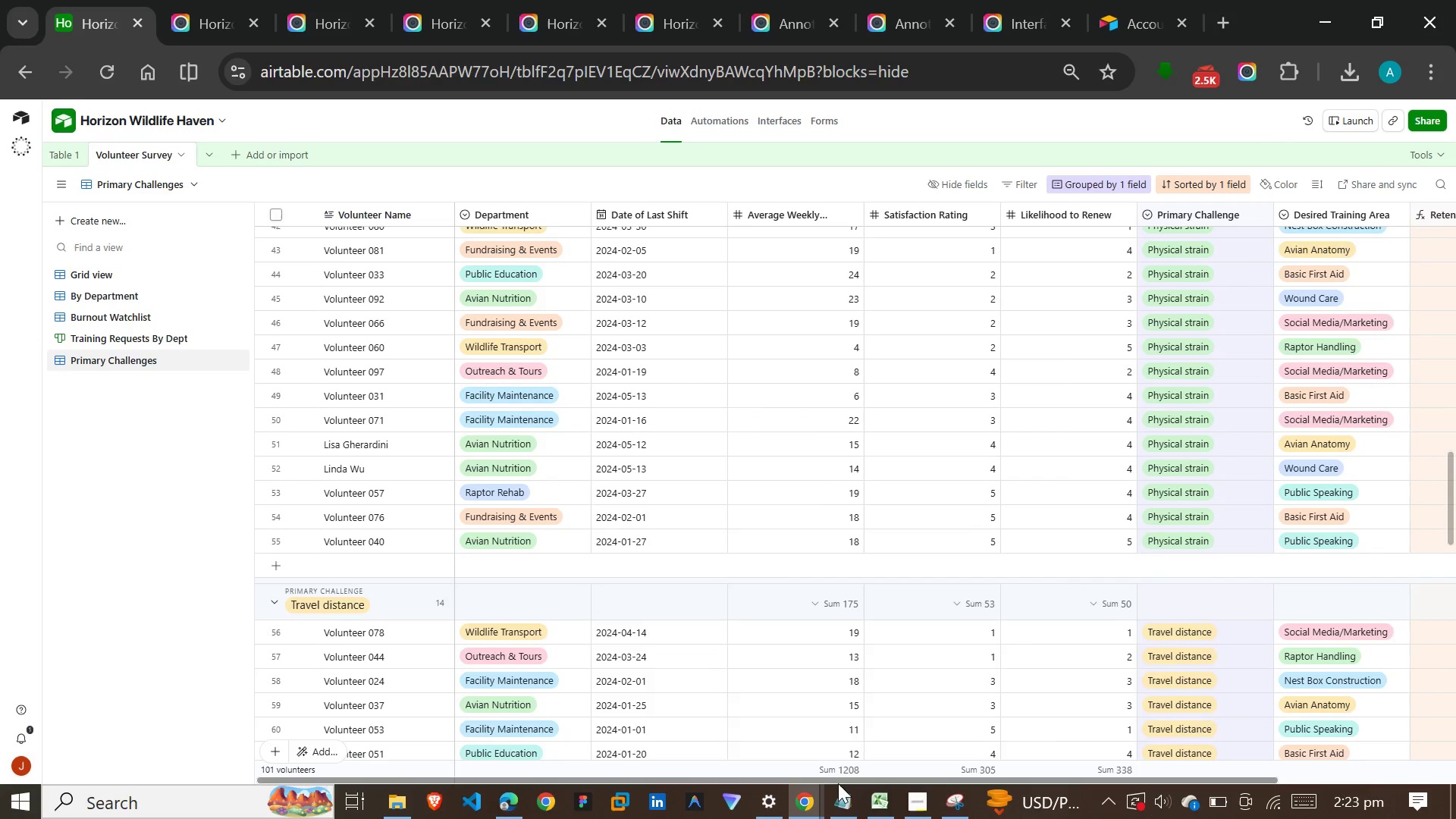 
left_click_drag(start_coordinate=[843, 779], to_coordinate=[1066, 792])
 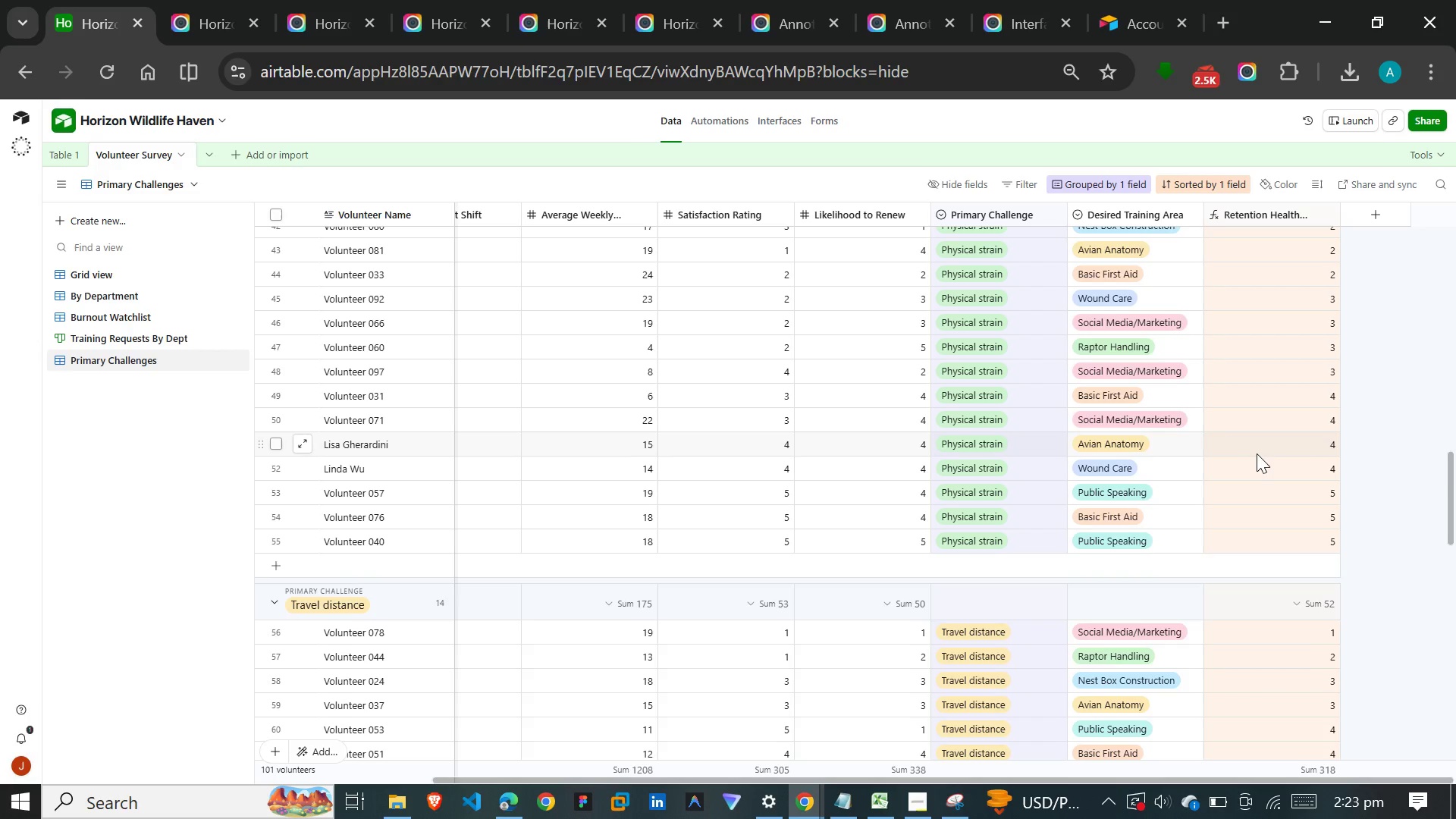 
scroll: coordinate [1257, 453], scroll_direction: up, amount: 32.0
 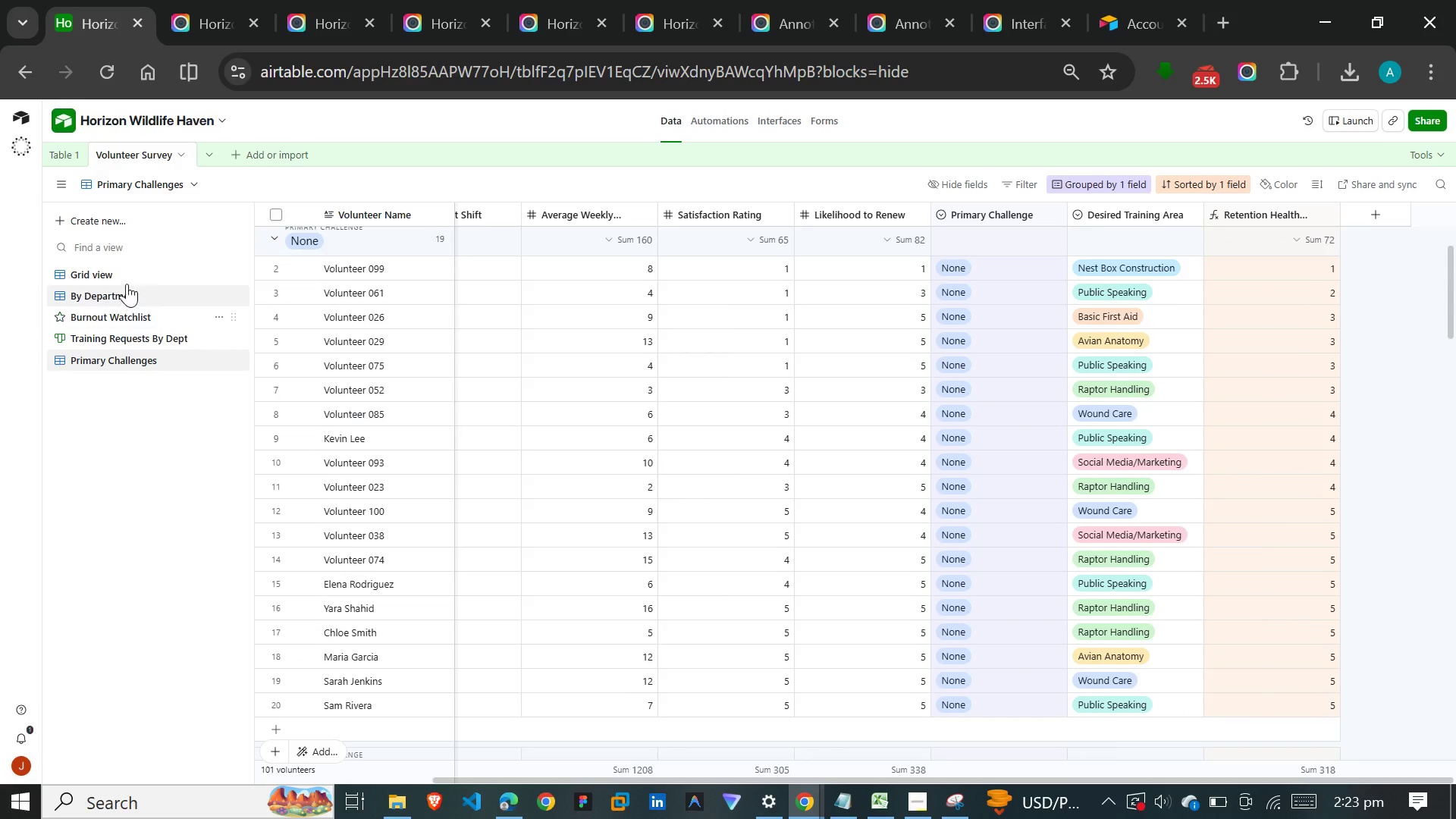 
left_click([127, 275])
 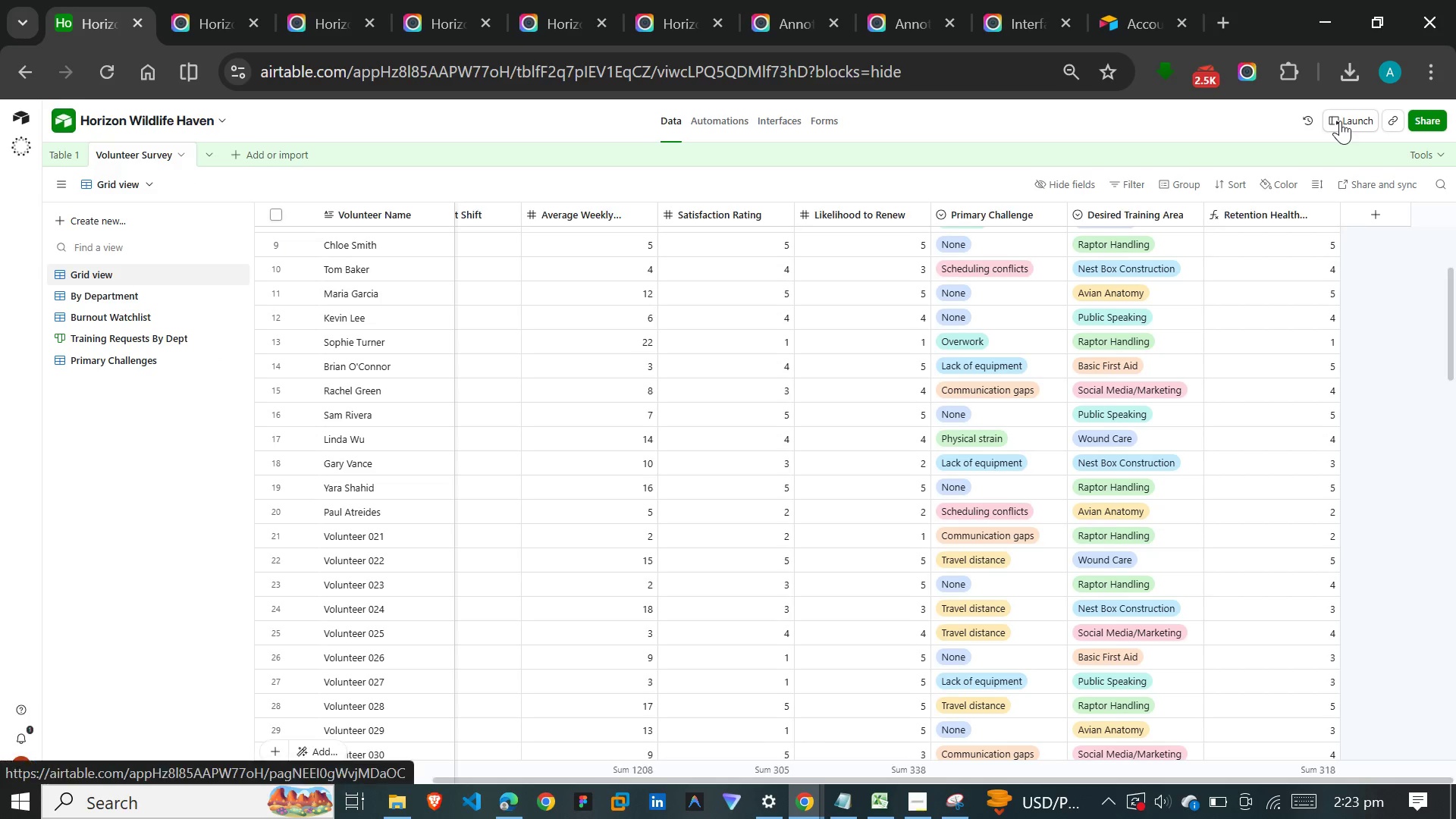 
left_click([1340, 121])
 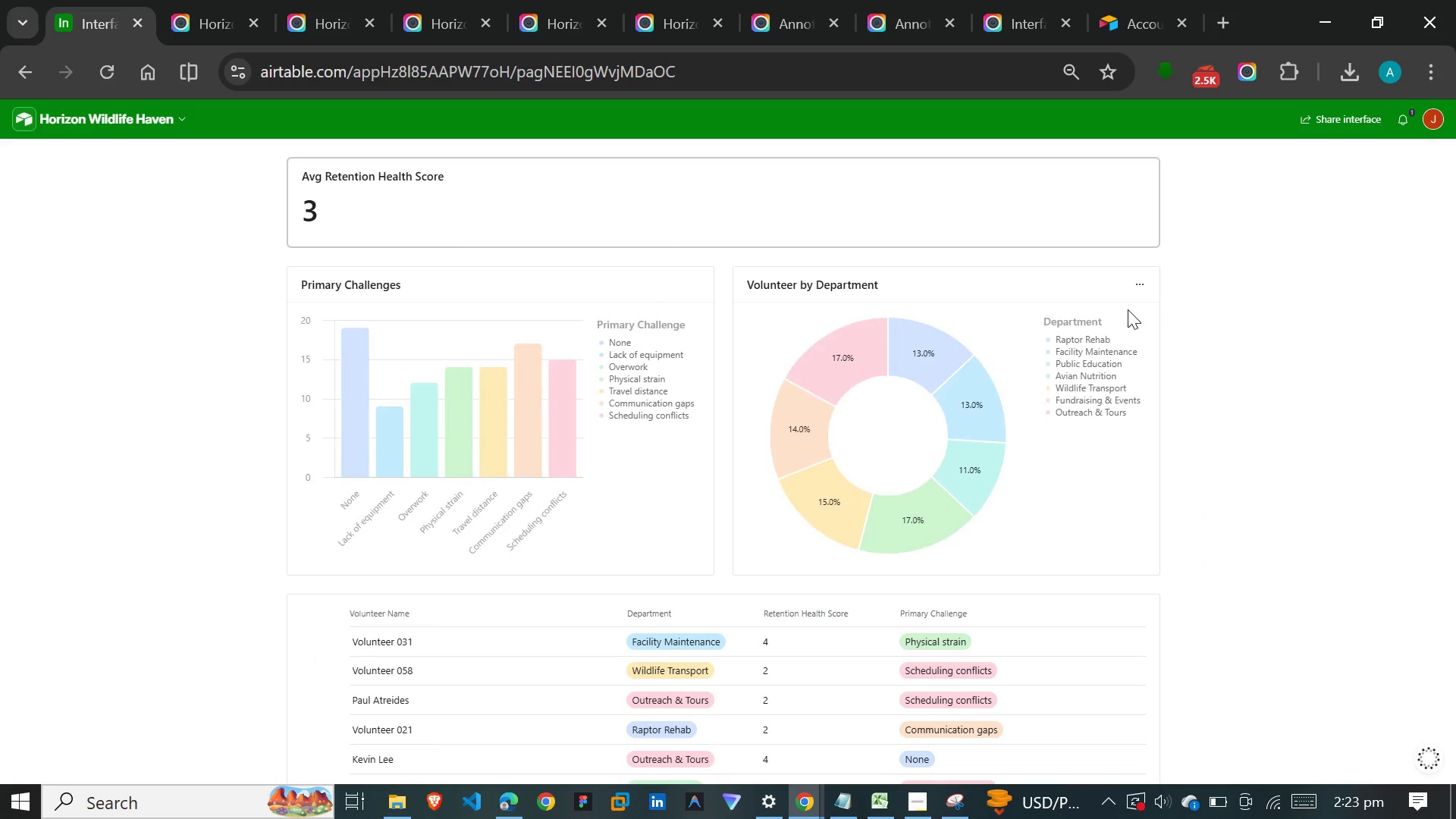 
scroll: coordinate [1128, 309], scroll_direction: down, amount: 33.0
 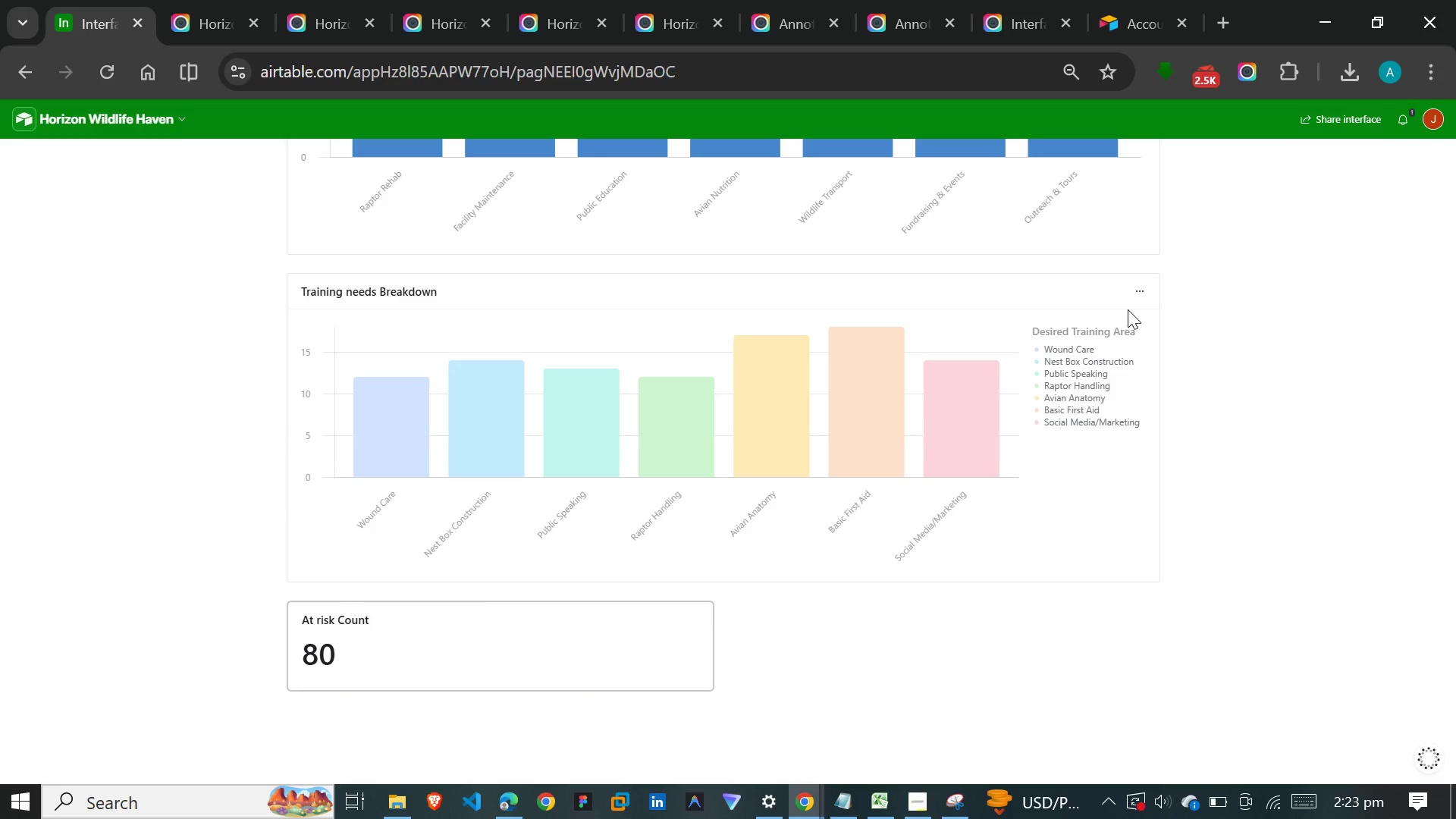 
scroll: coordinate [1128, 309], scroll_direction: up, amount: 27.0
 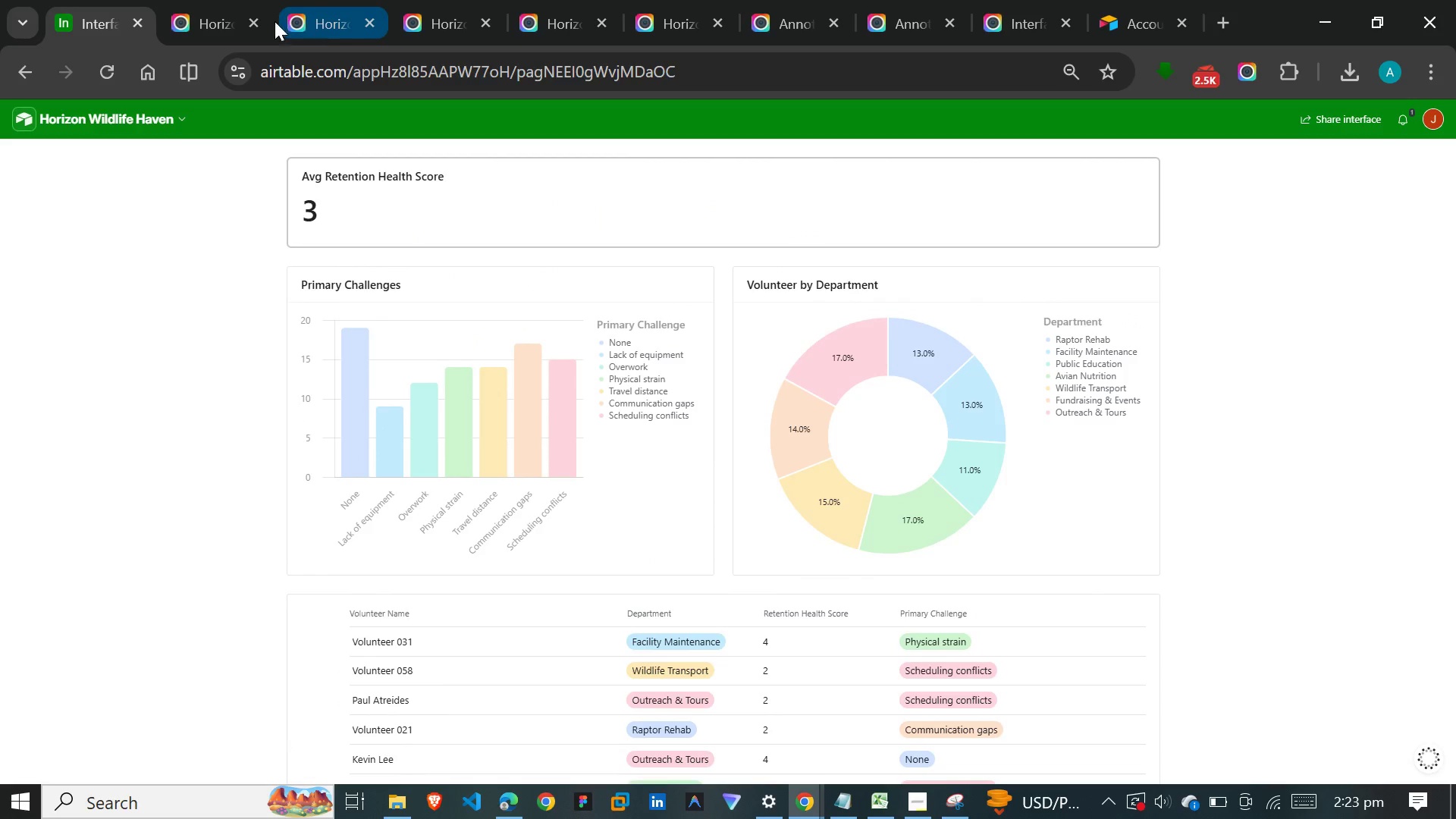 
left_click([207, 14])
 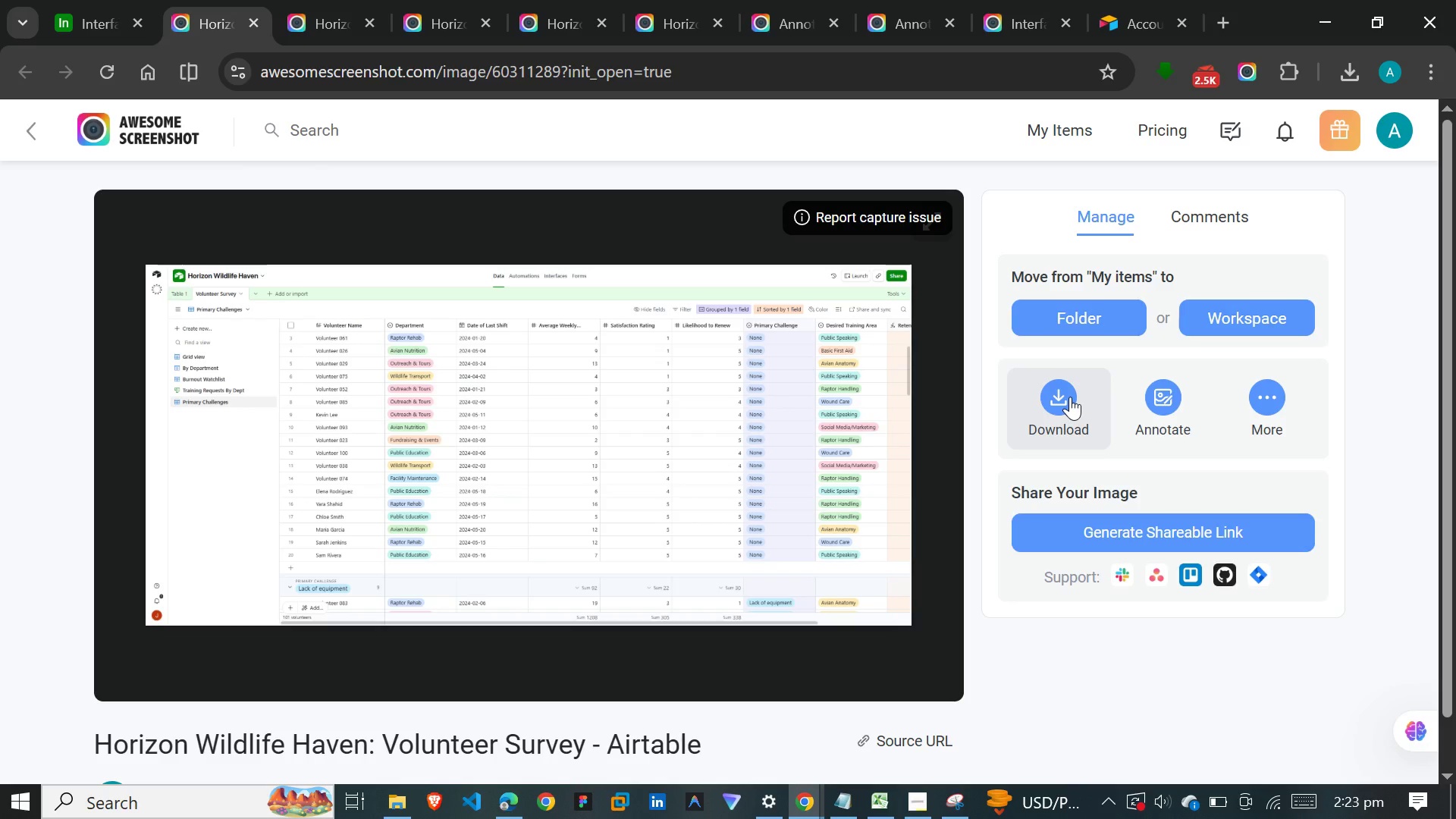 
wait(6.83)
 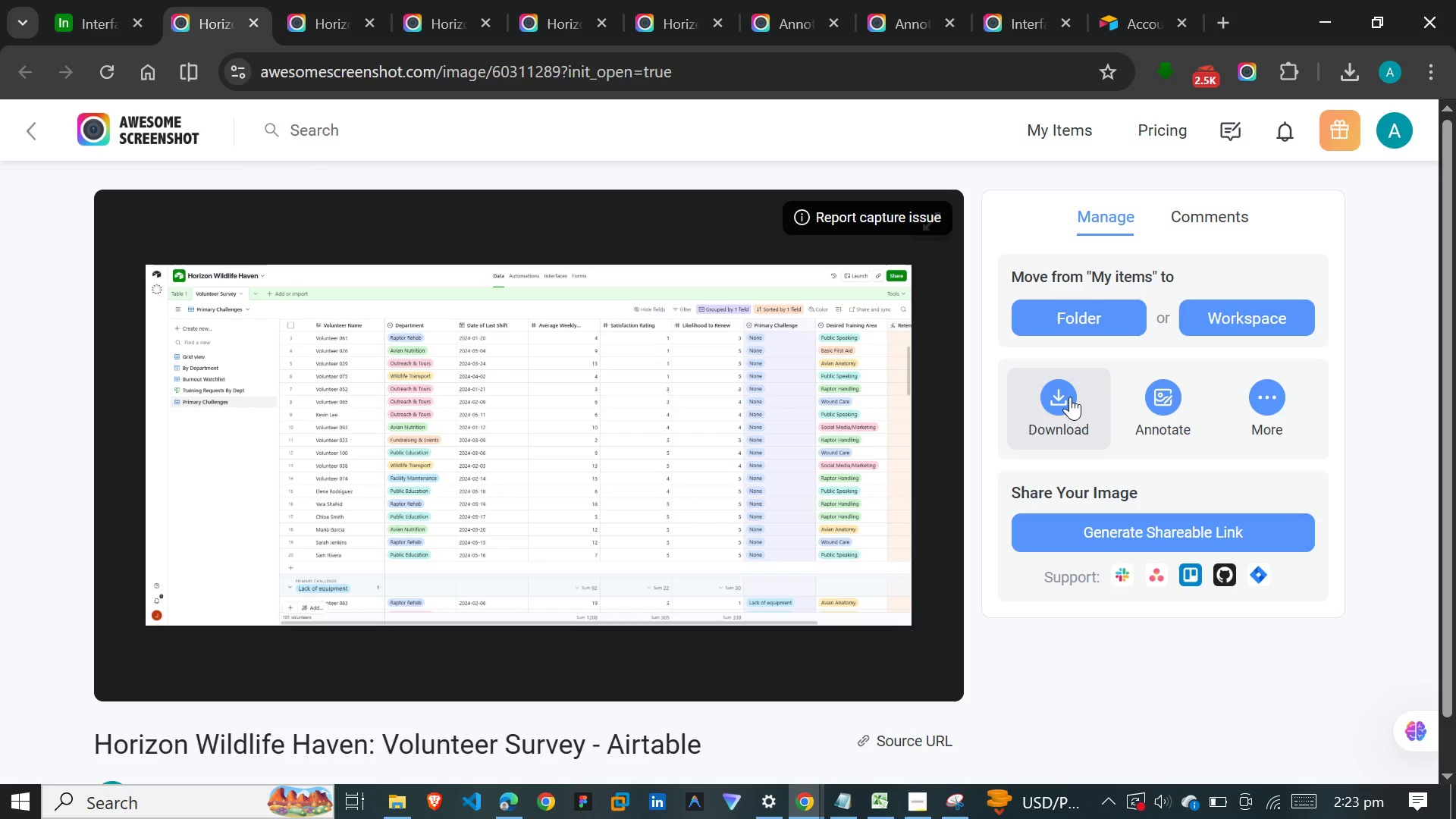 
left_click([1070, 397])
 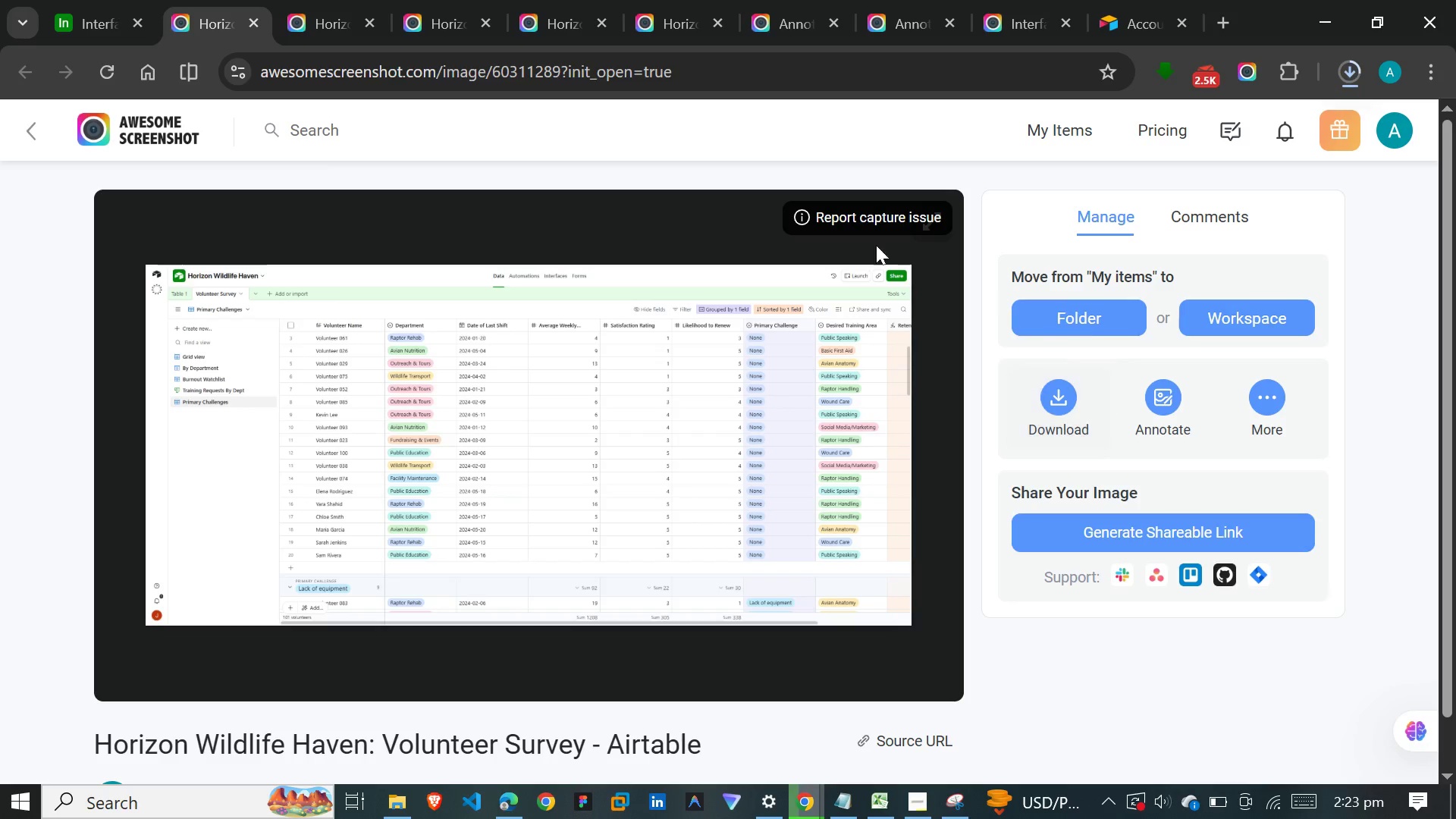 
left_click([302, 11])
 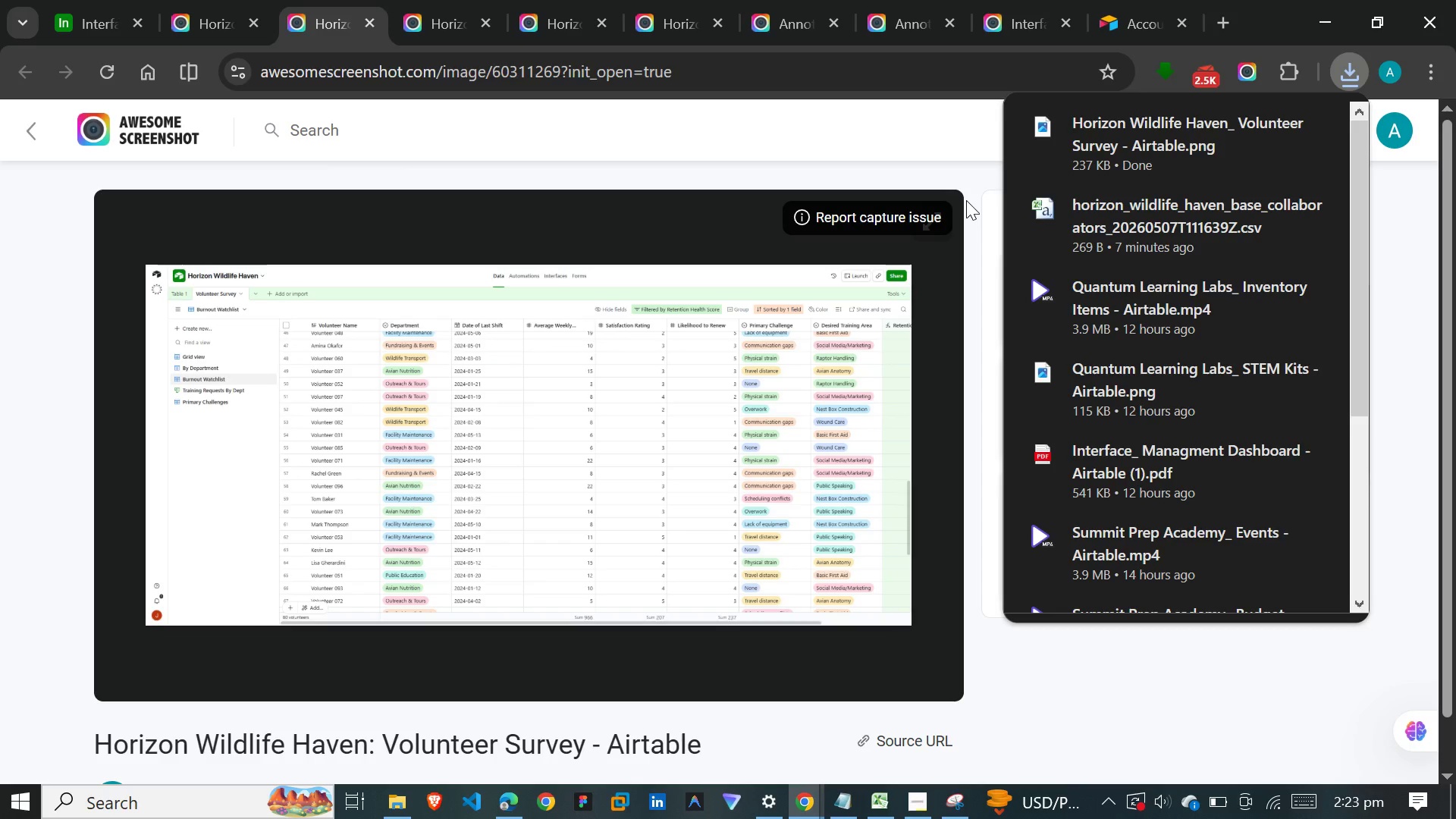 
mouse_move([969, 166])
 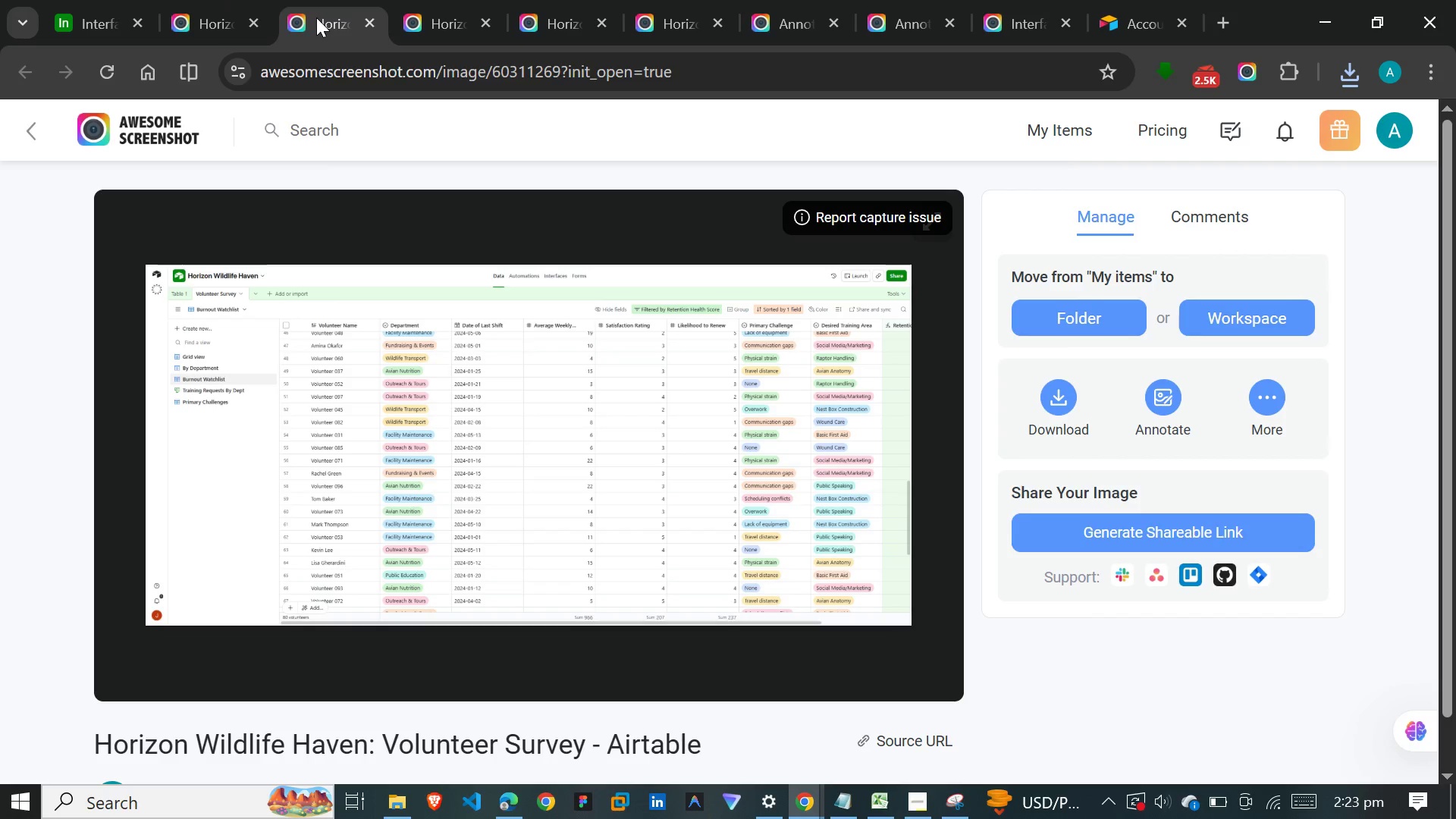 
left_click([316, 17])
 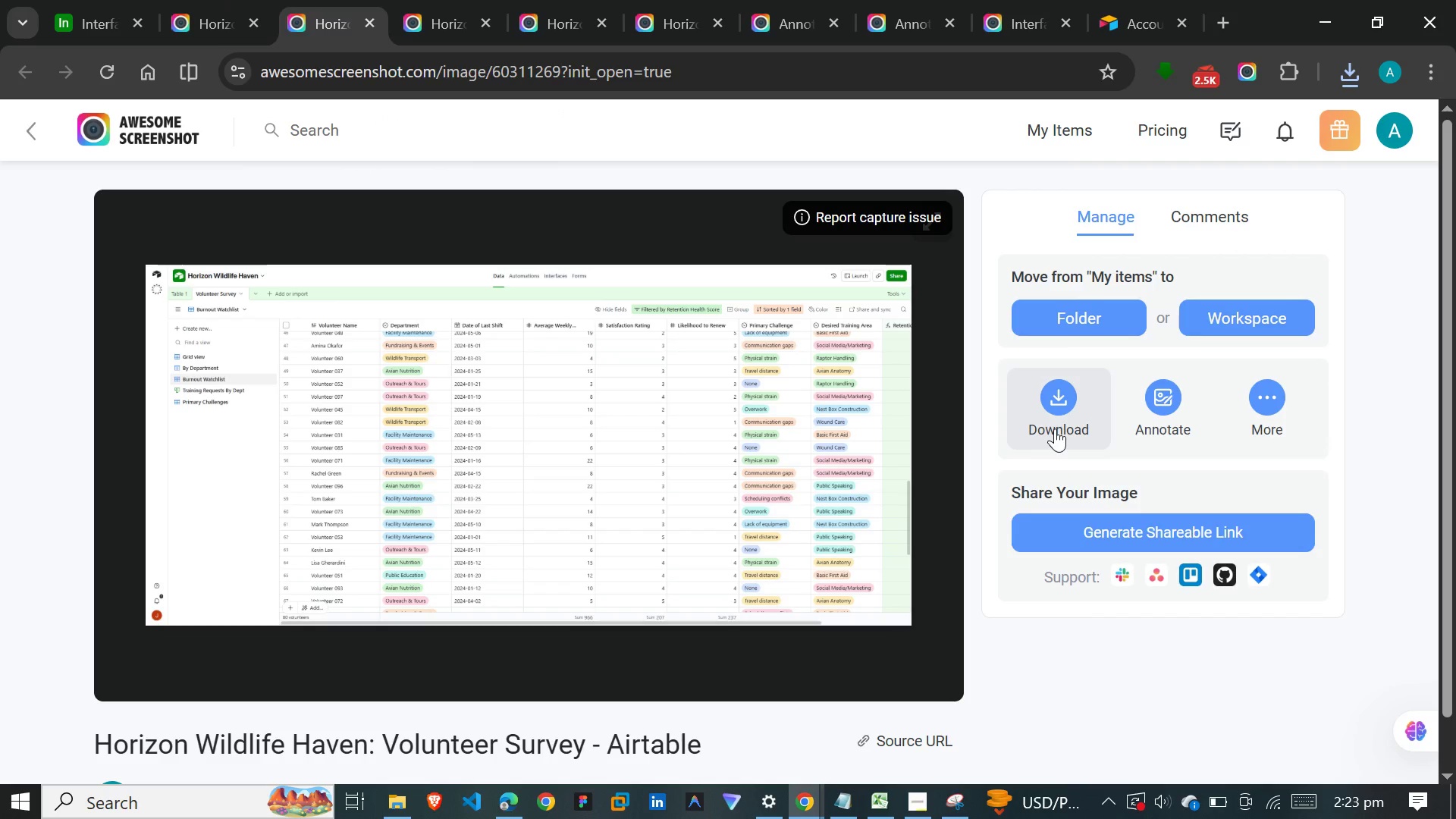 
left_click([1055, 428])
 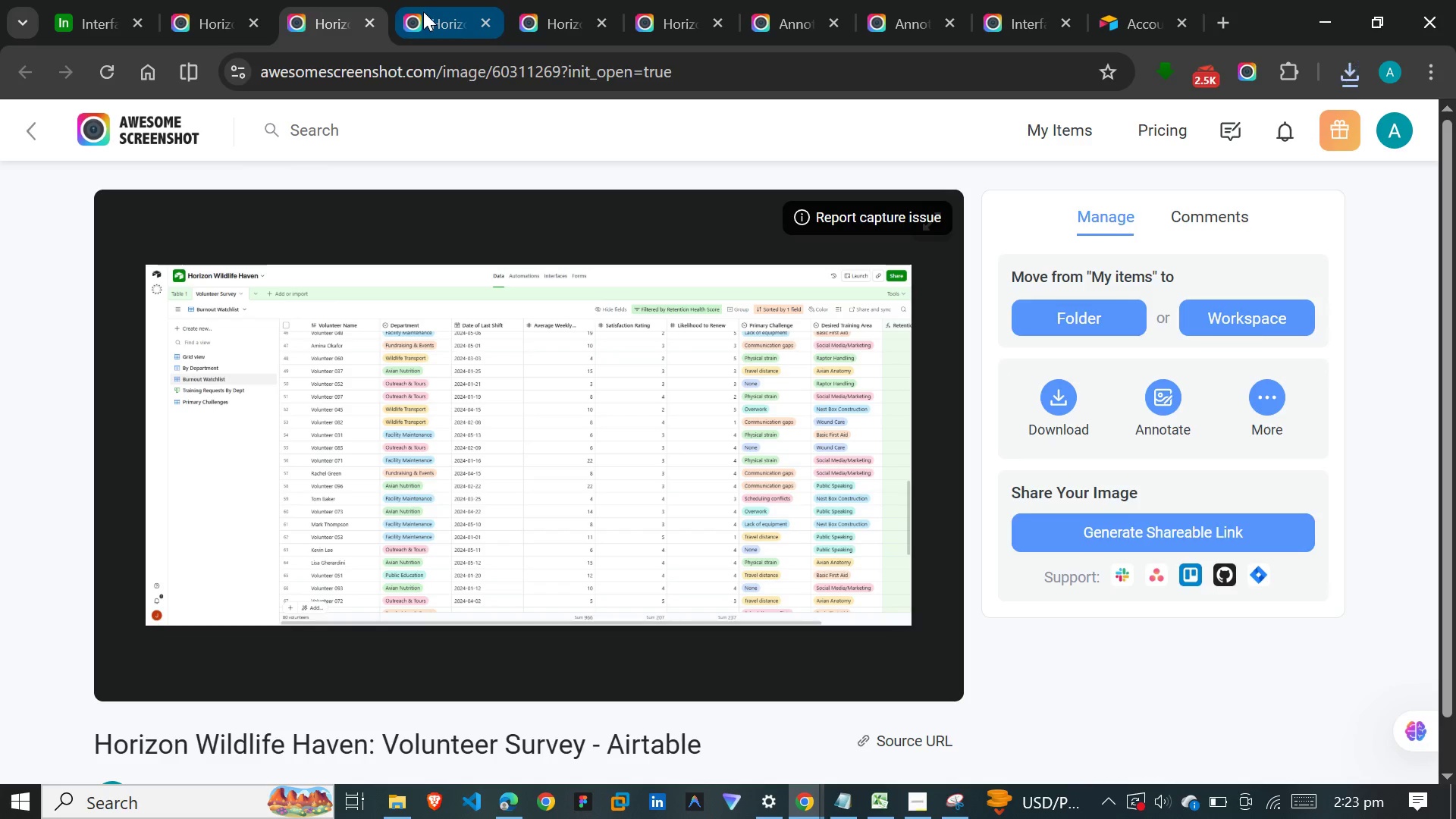 
left_click([423, 11])
 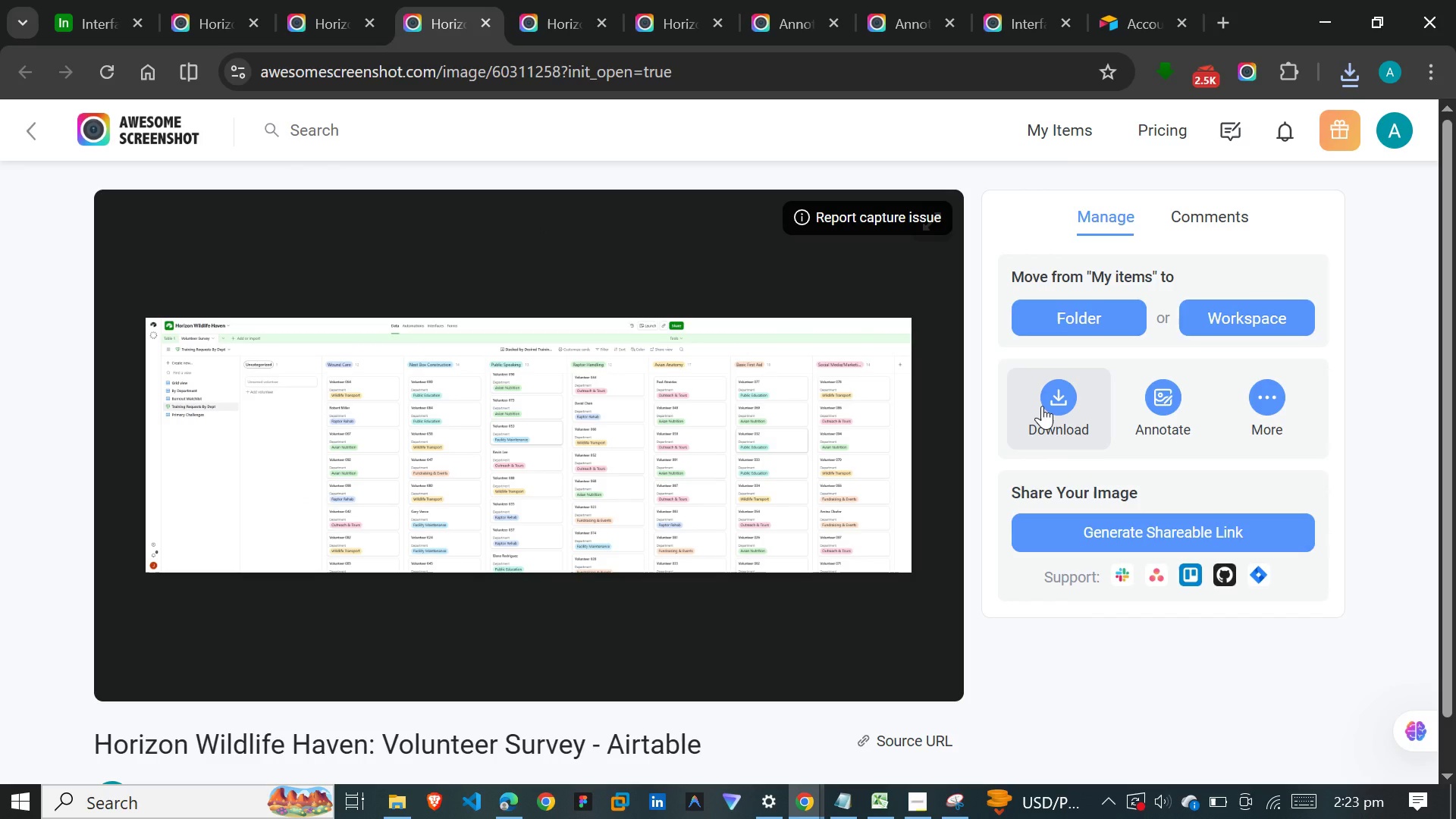 
left_click([1042, 406])
 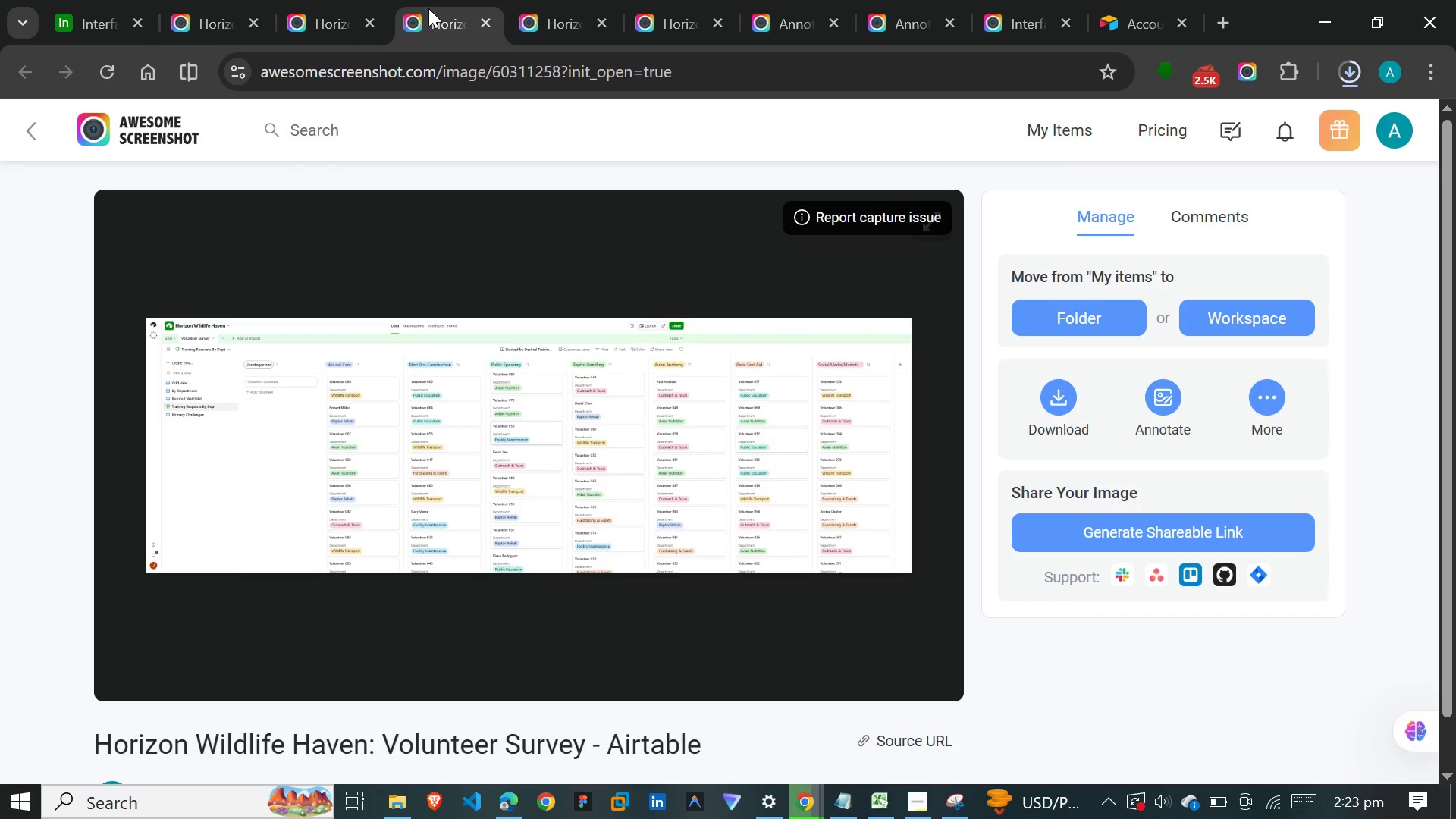 
wait(5.45)
 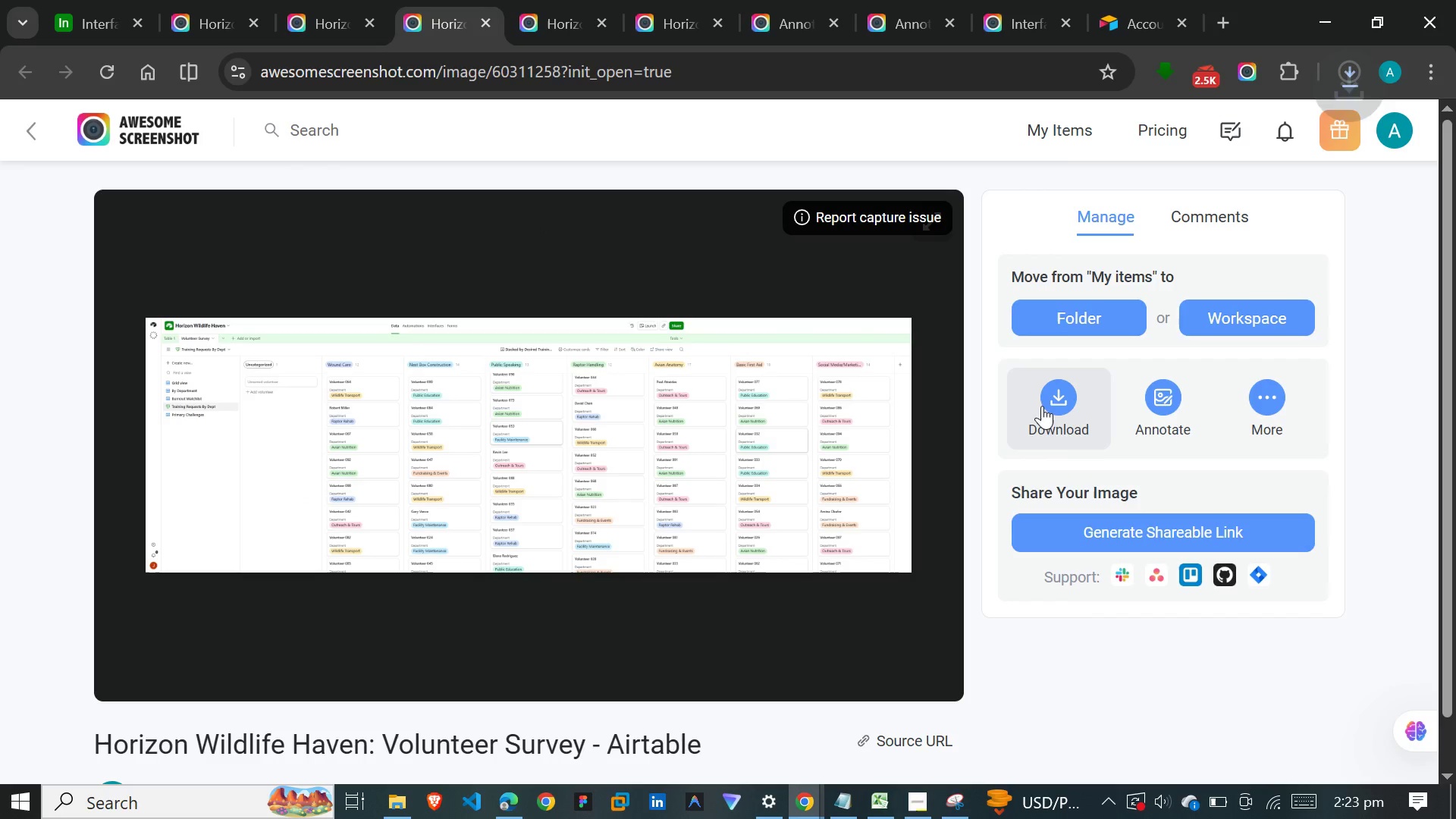 
left_click([542, 17])
 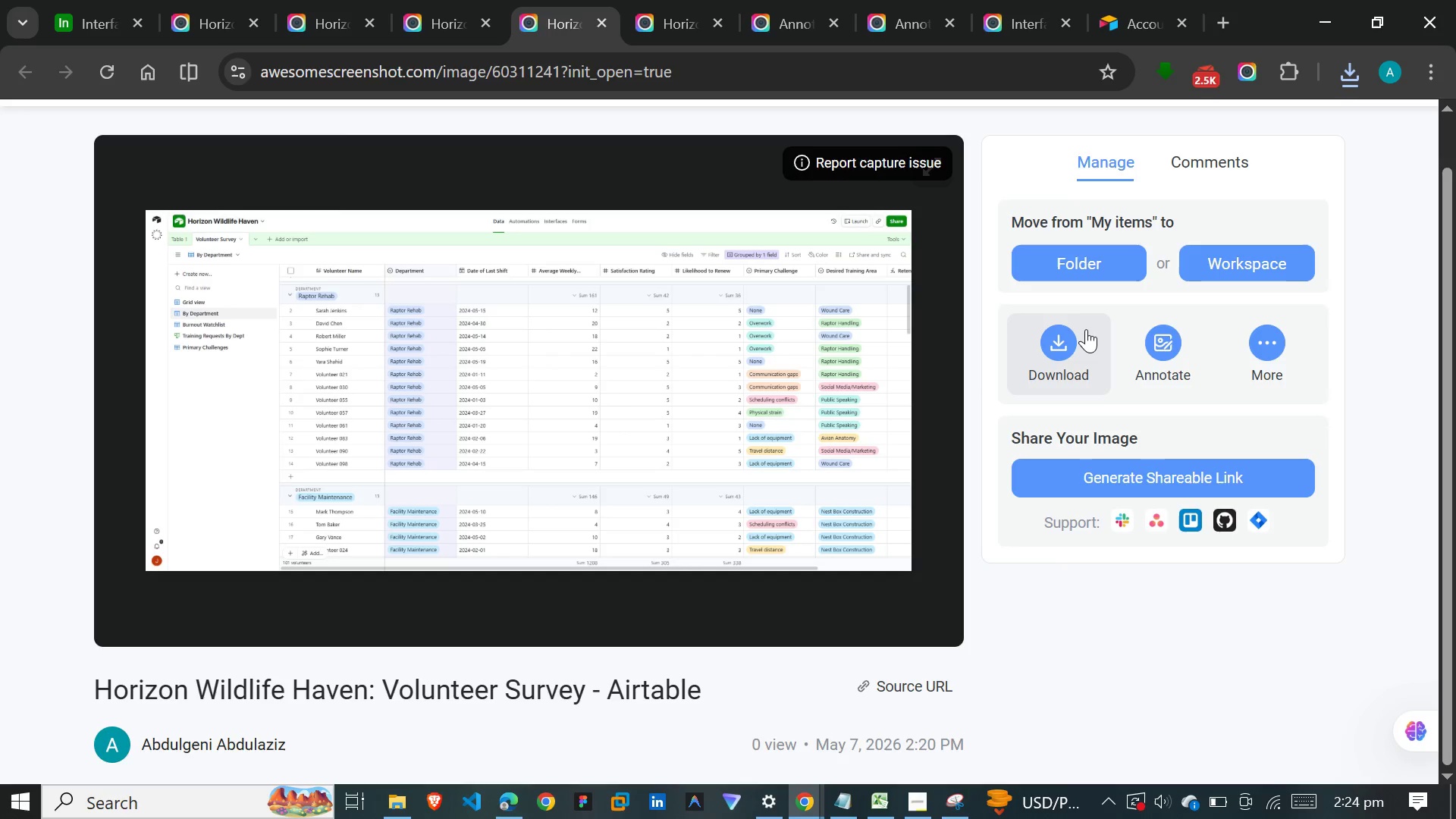 
left_click([1086, 329])
 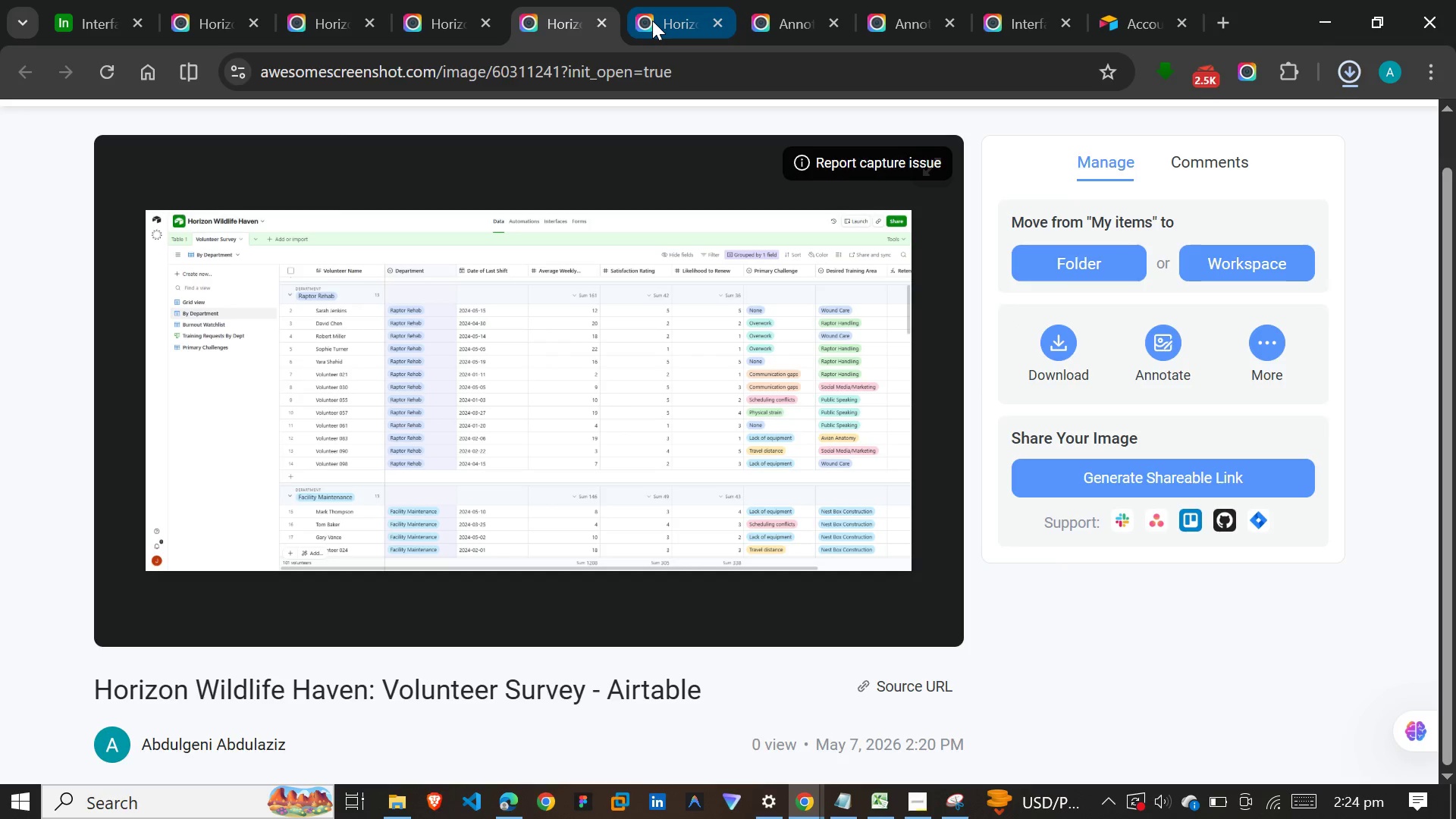 
left_click([652, 20])
 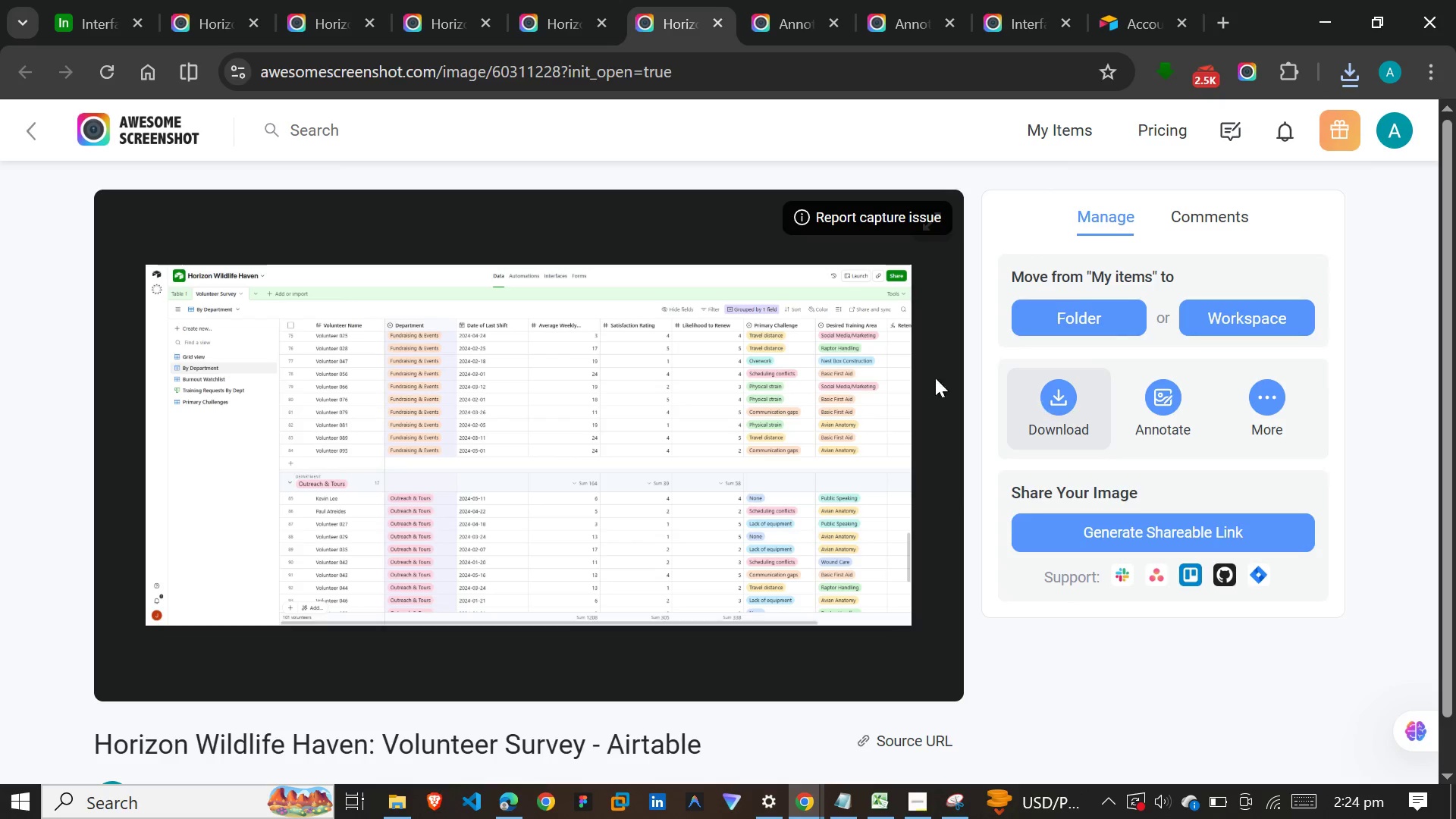 
wait(5.02)
 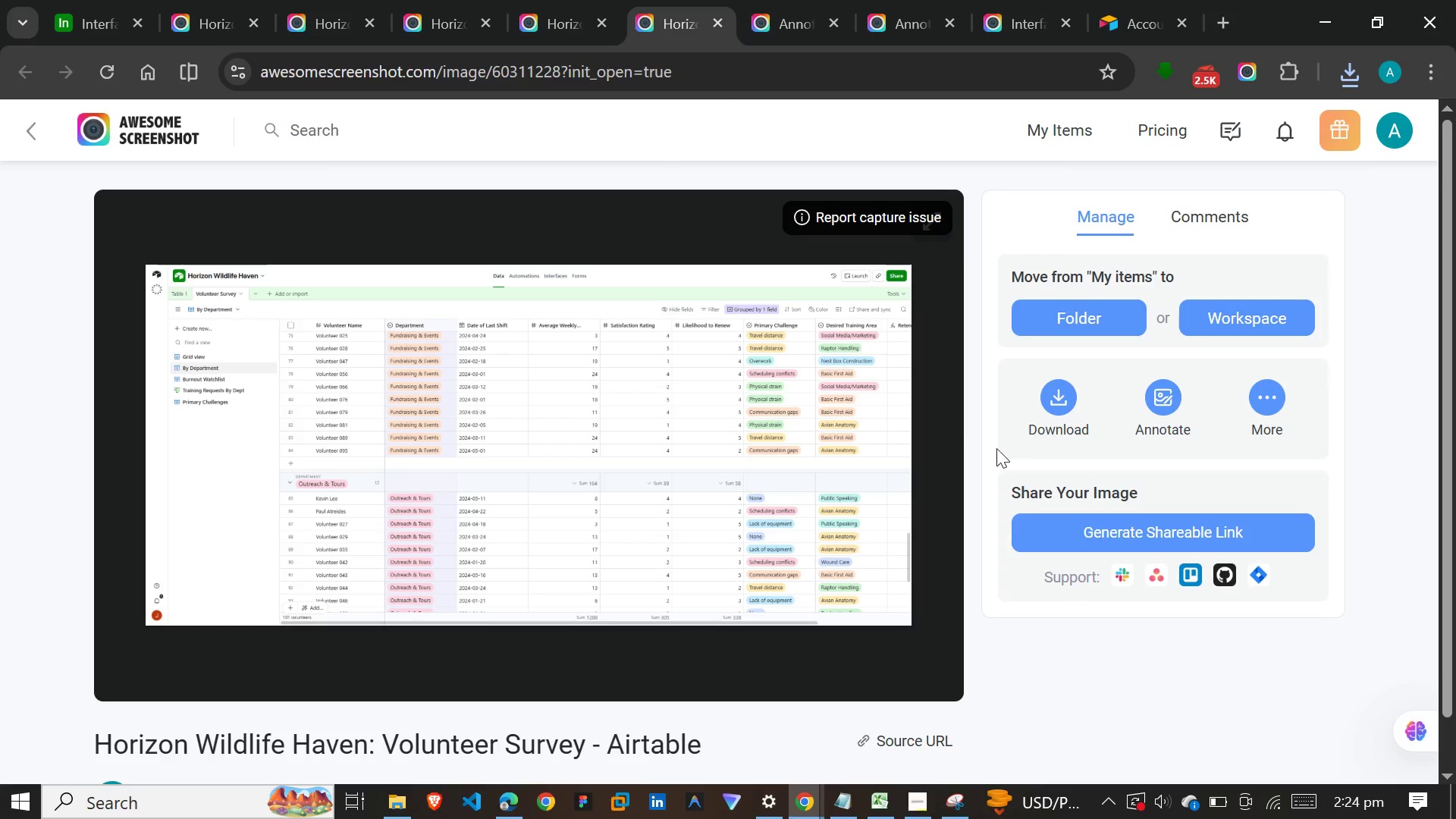 
left_click([541, 15])
 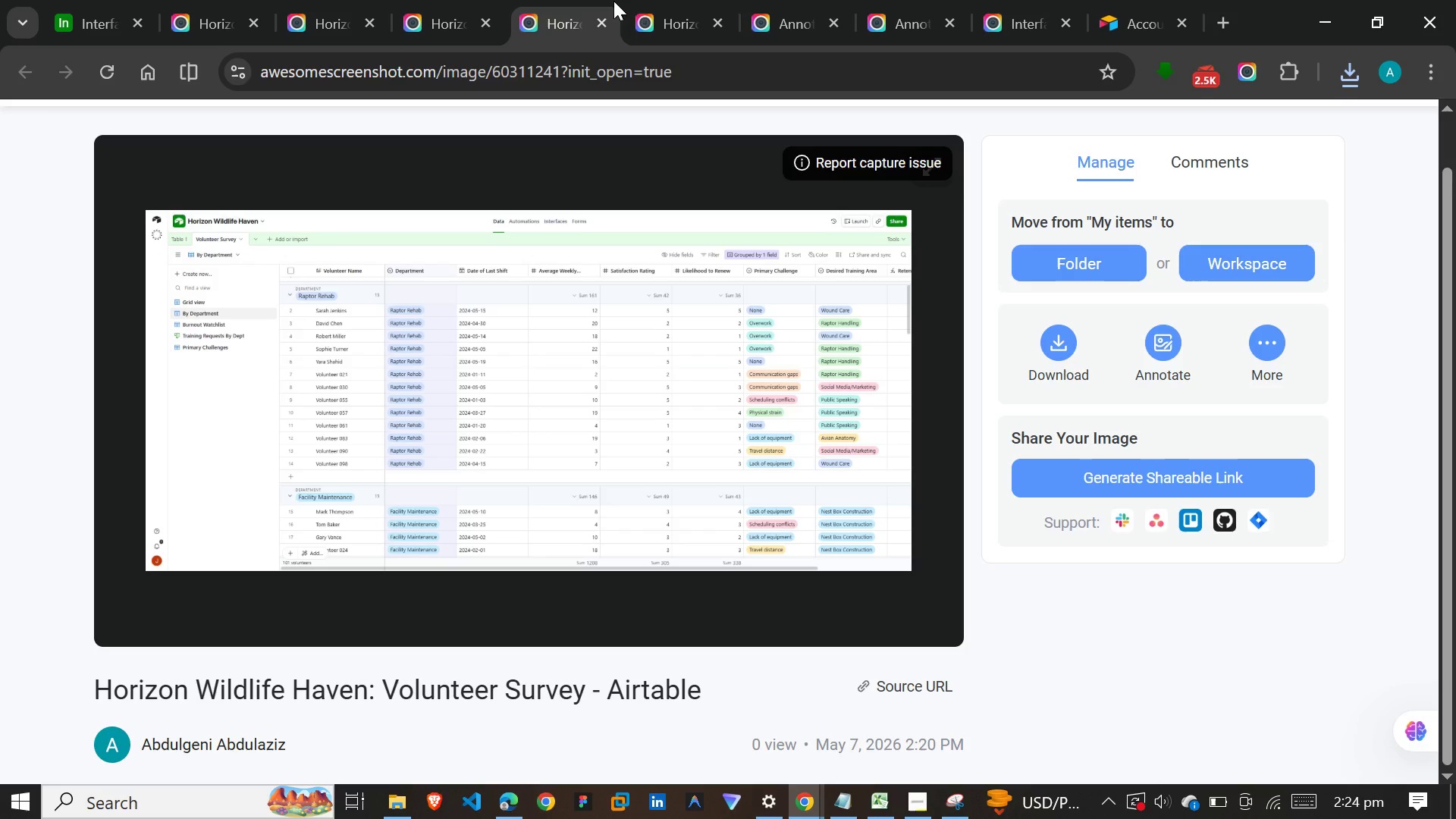 
left_click([679, 16])
 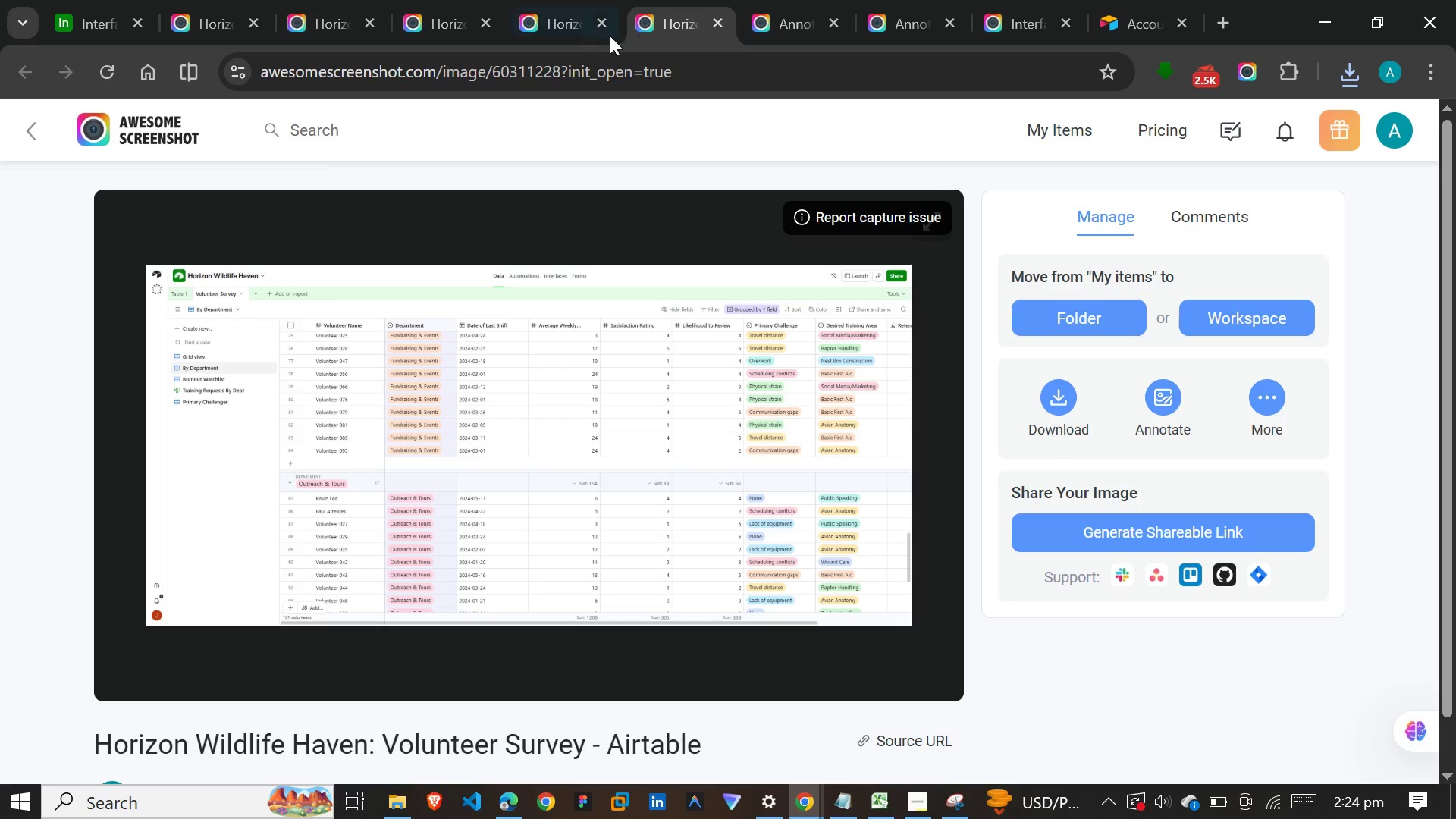 
left_click([545, 27])
 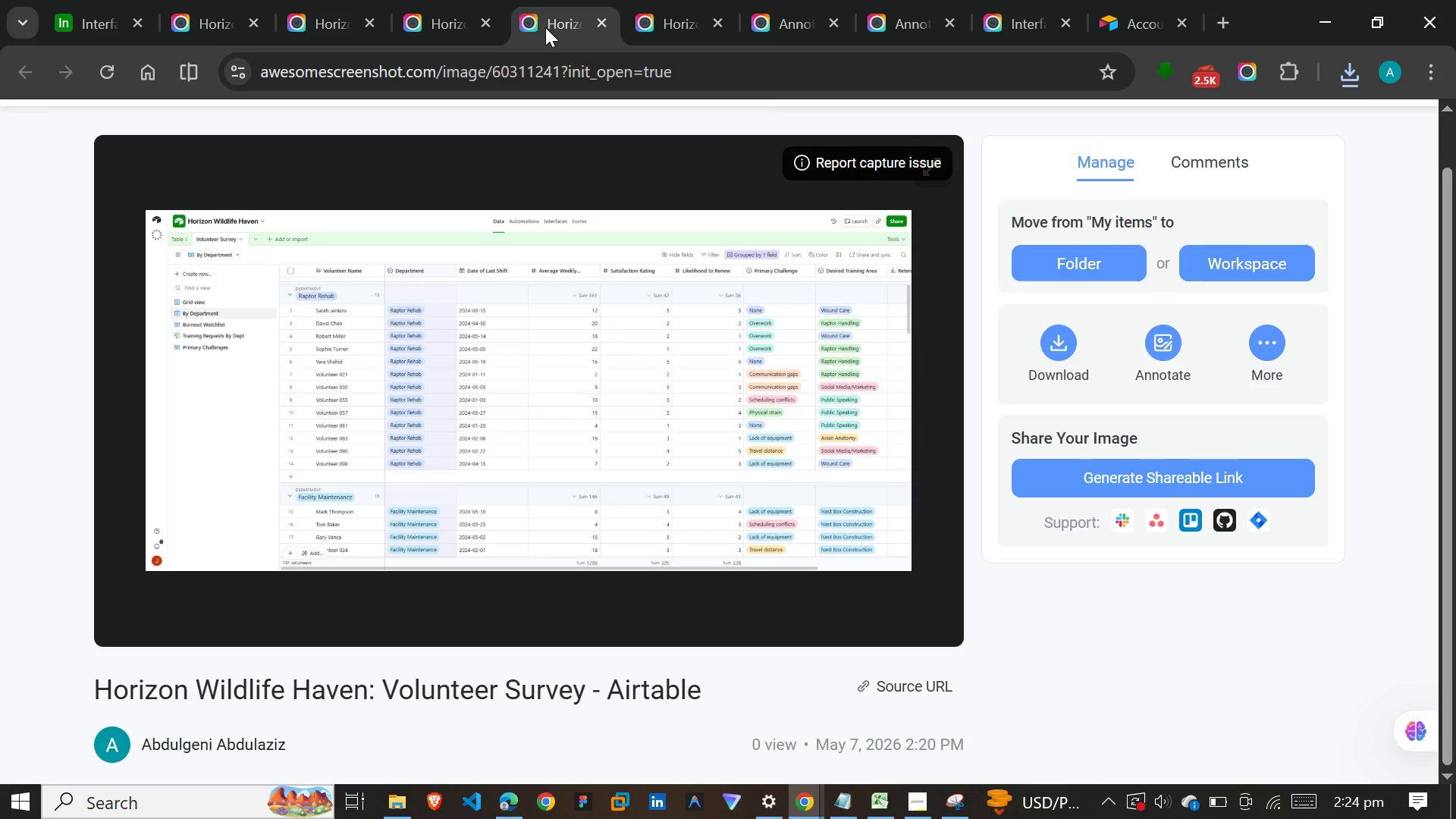 
wait(5.3)
 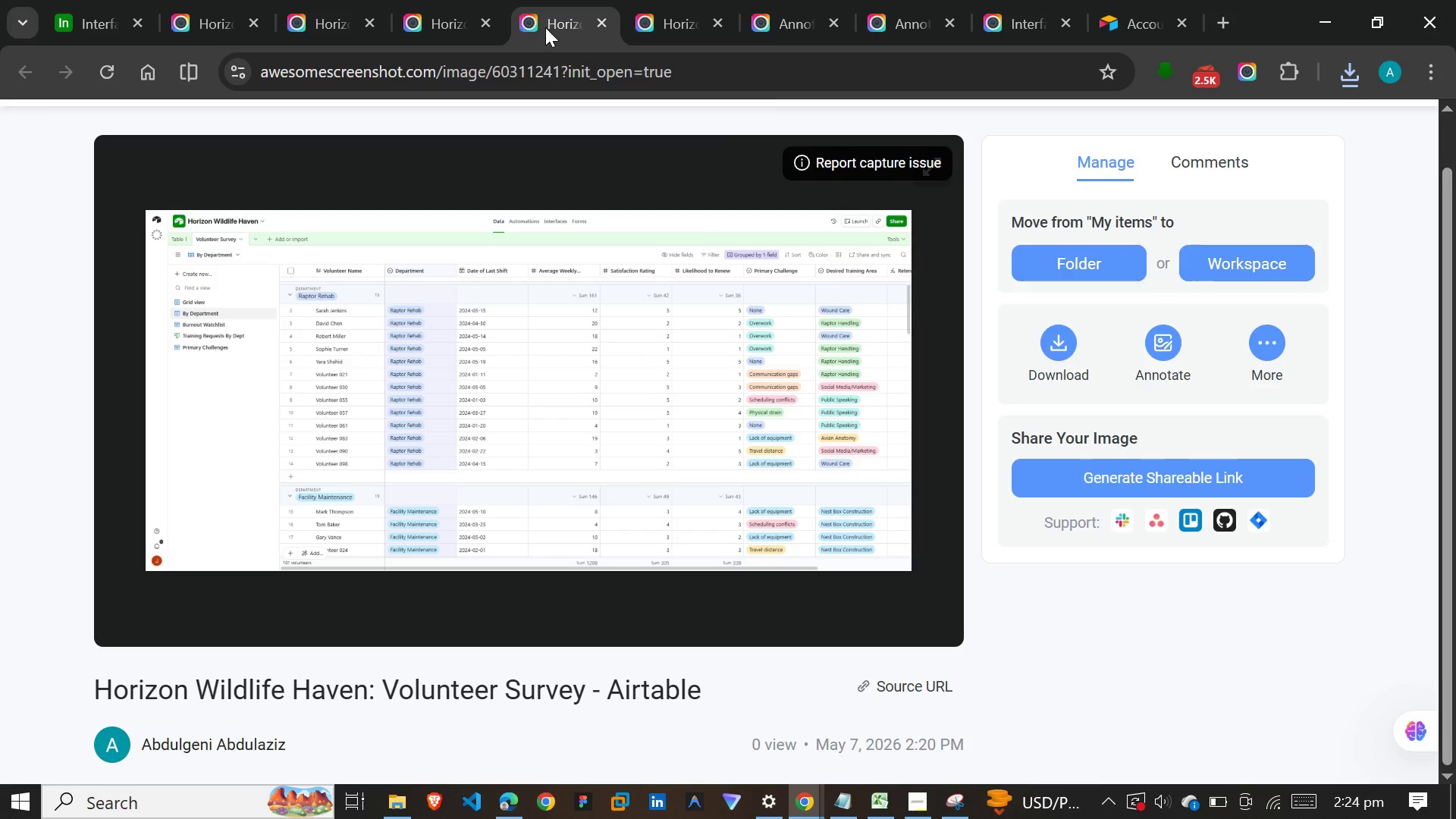 
left_click([668, 8])
 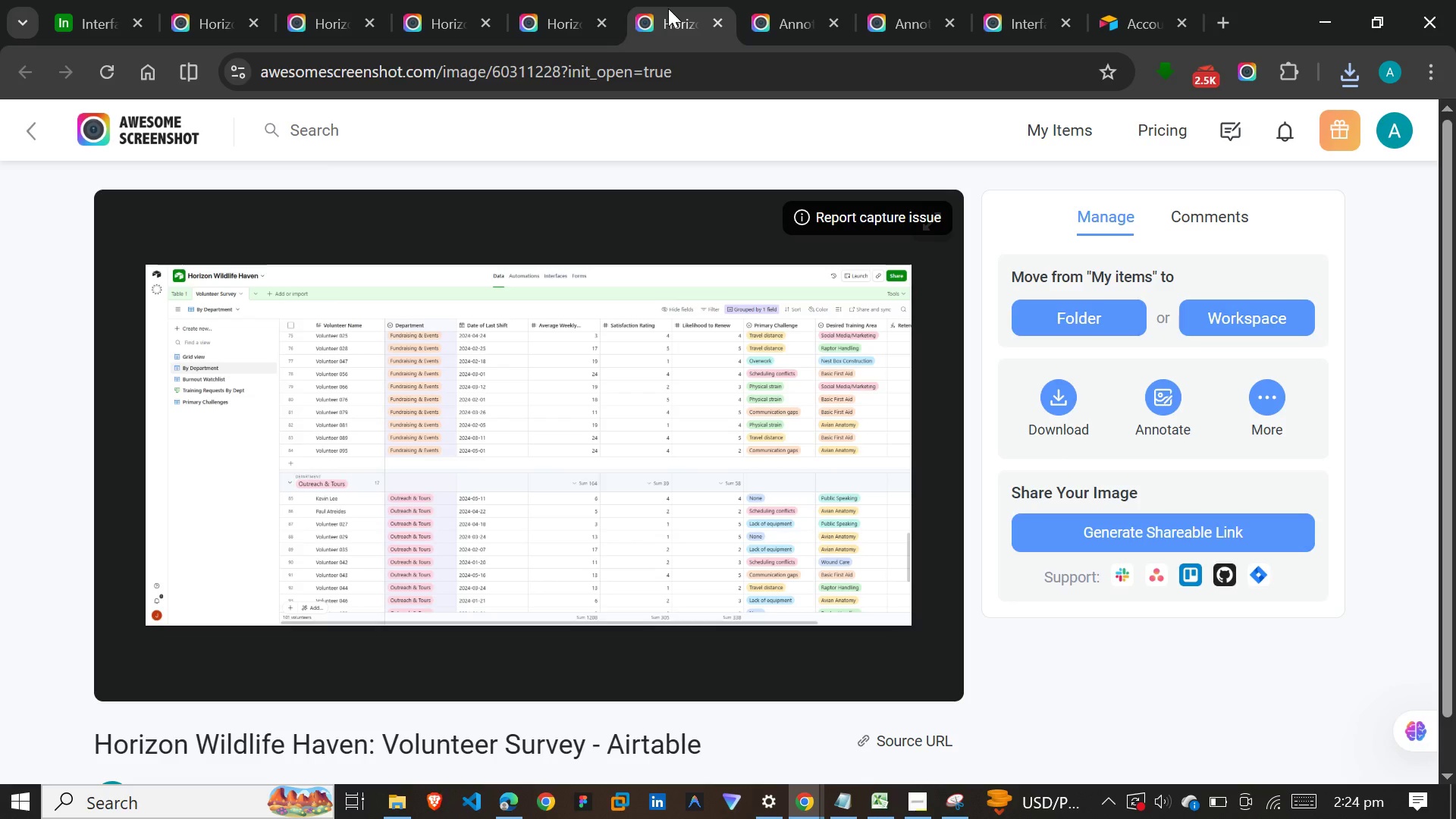 
left_click([563, 26])
 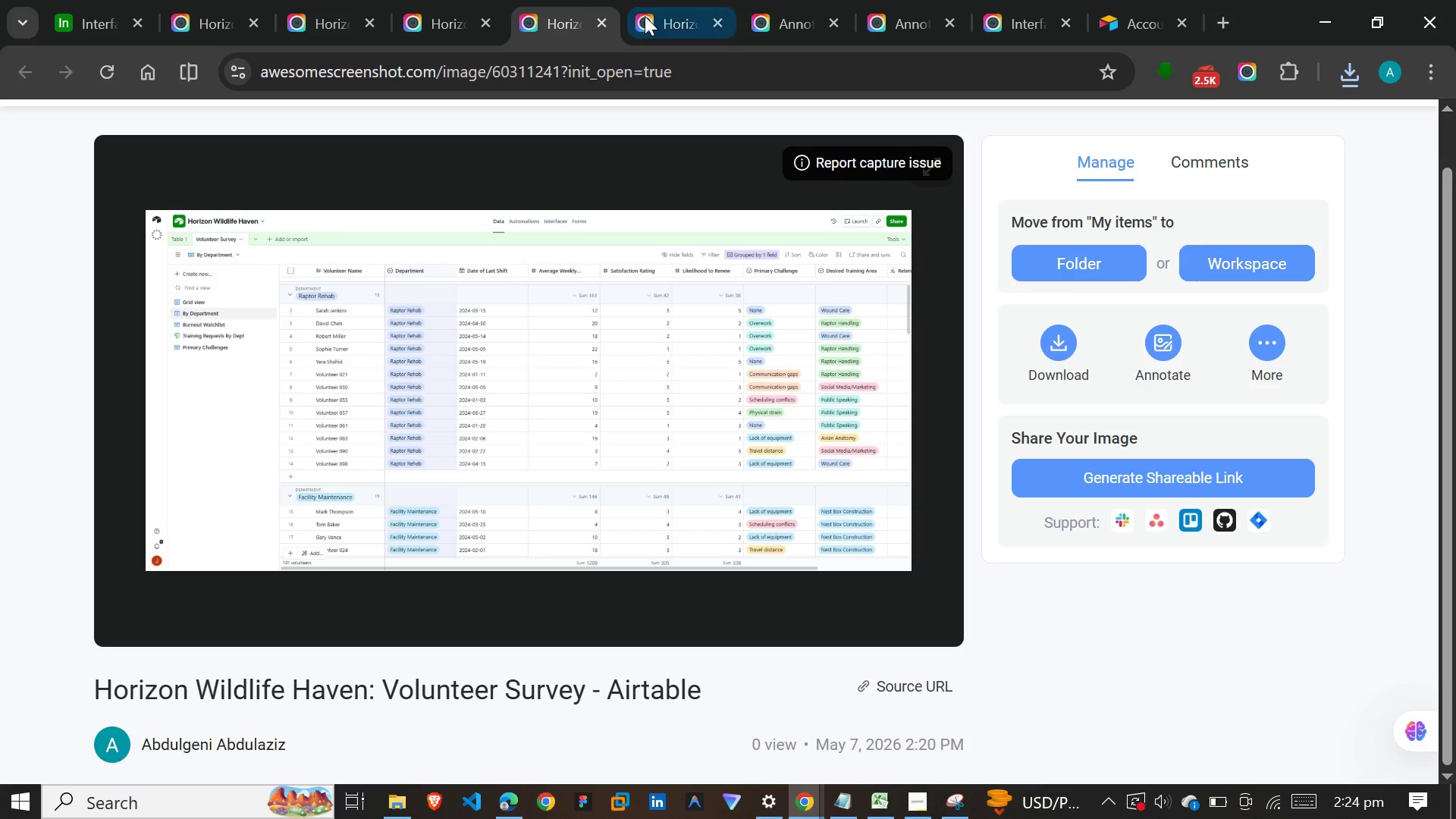 
left_click([654, 14])
 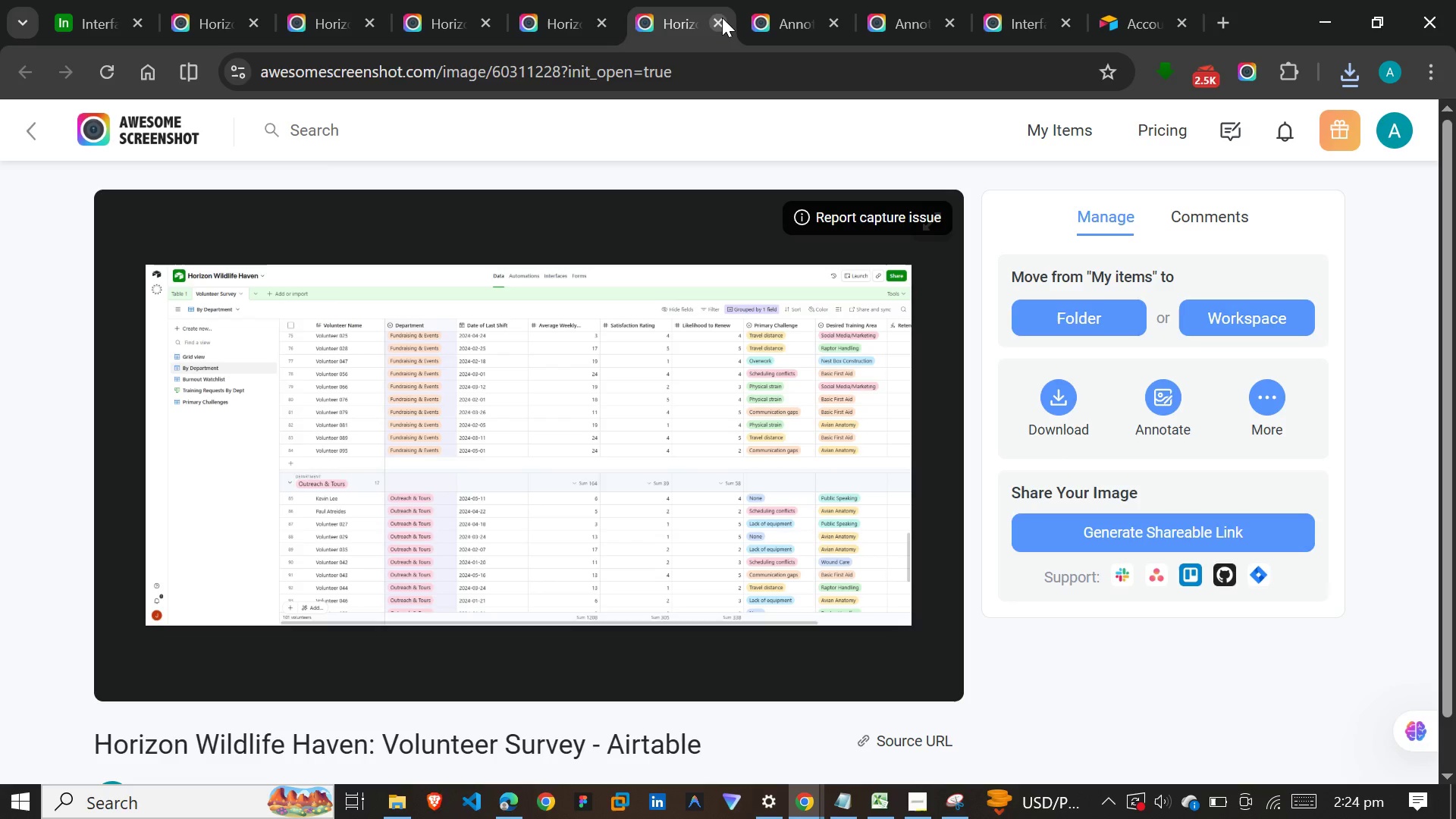 
left_click([722, 17])
 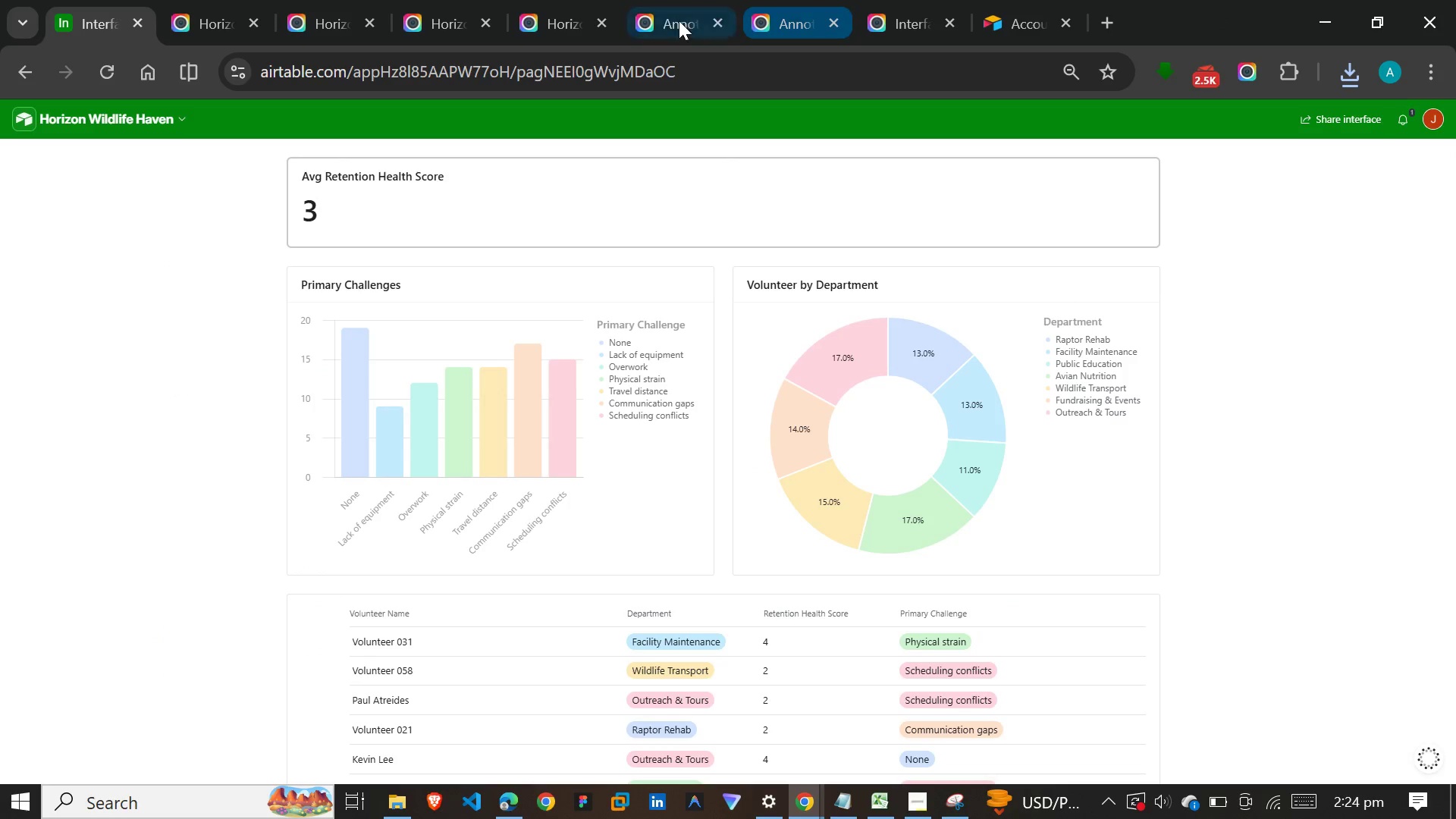 
left_click([679, 20])
 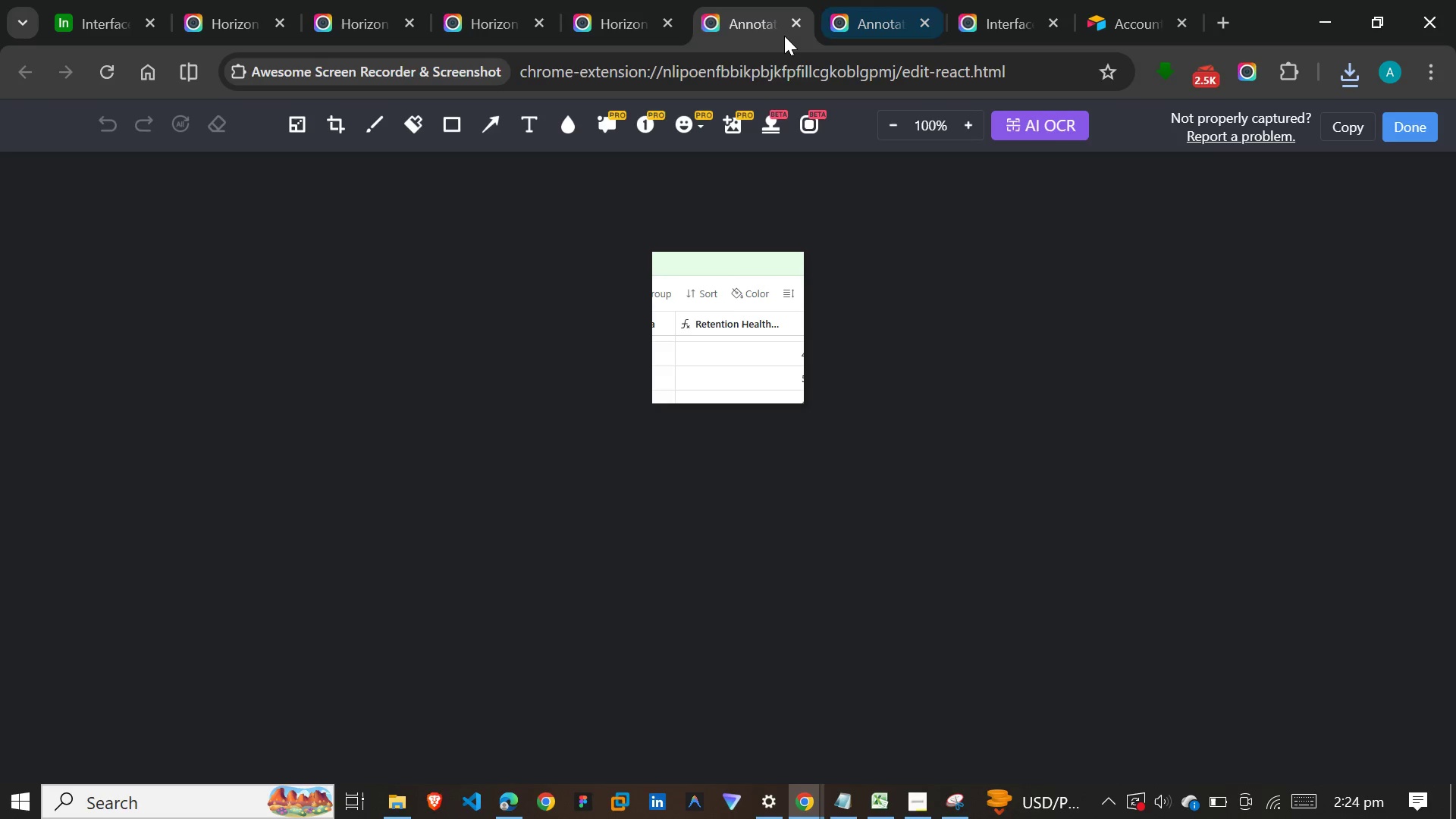 
left_click([789, 18])
 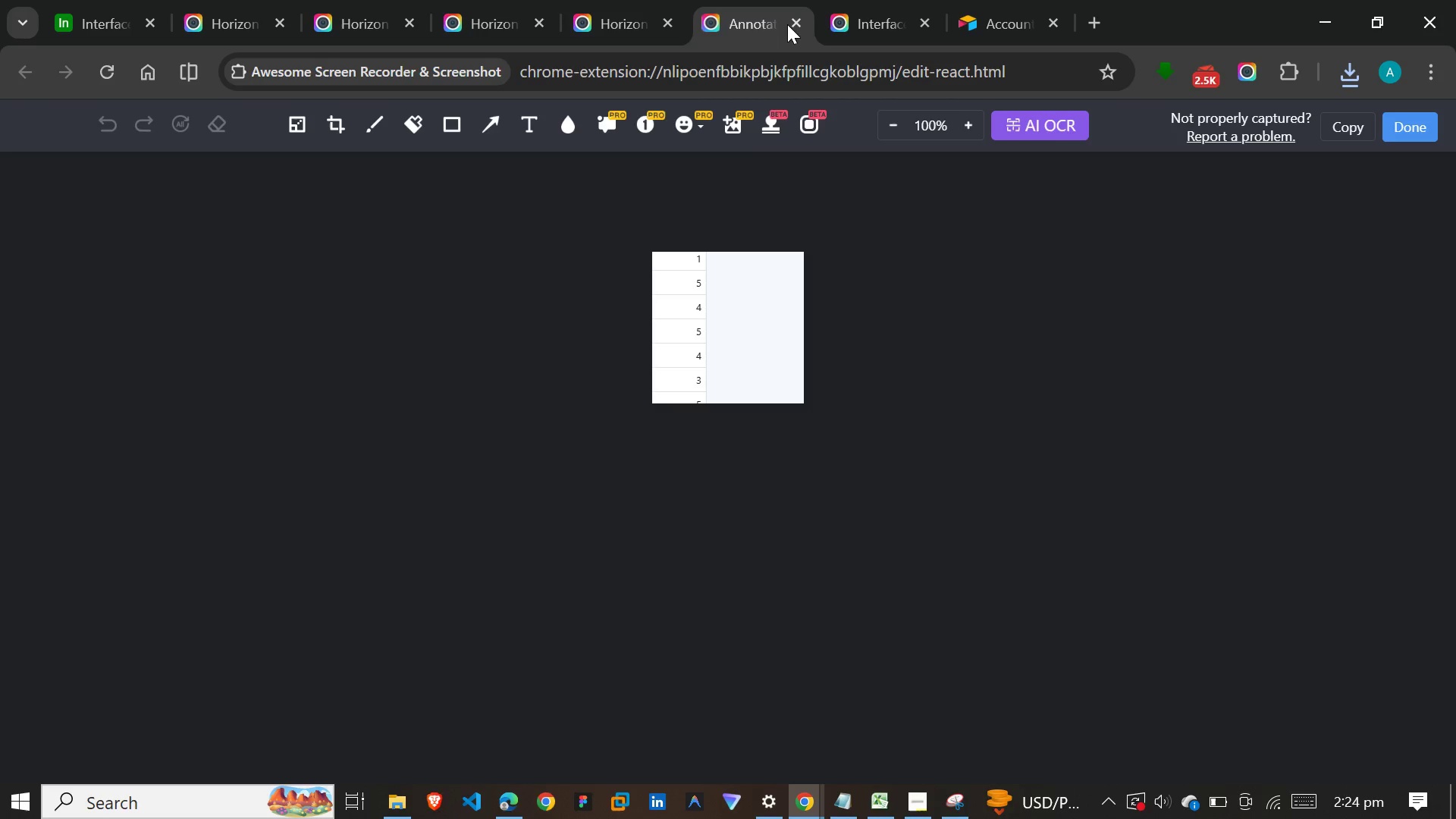 
left_click([792, 24])
 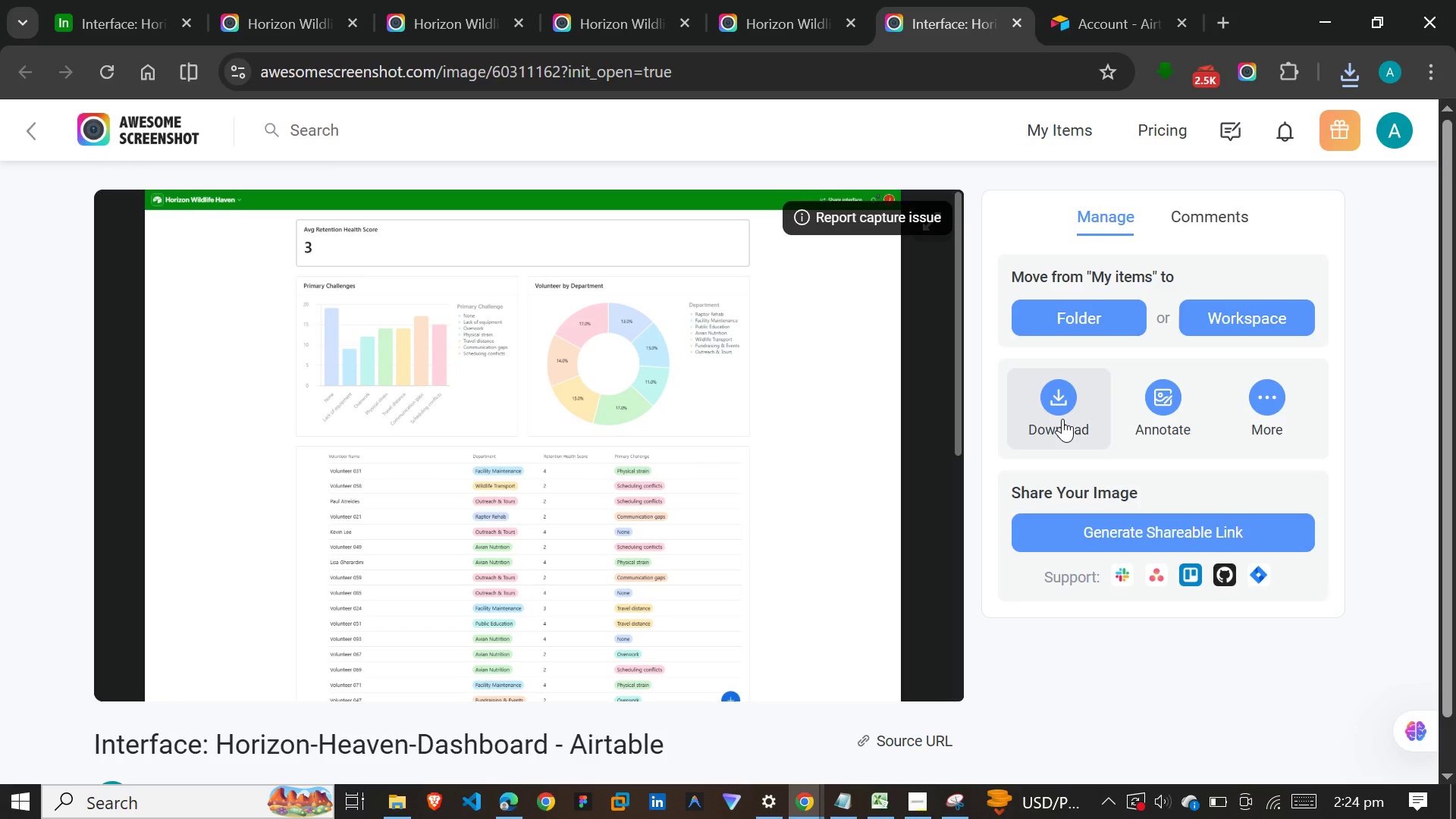 
wait(5.73)
 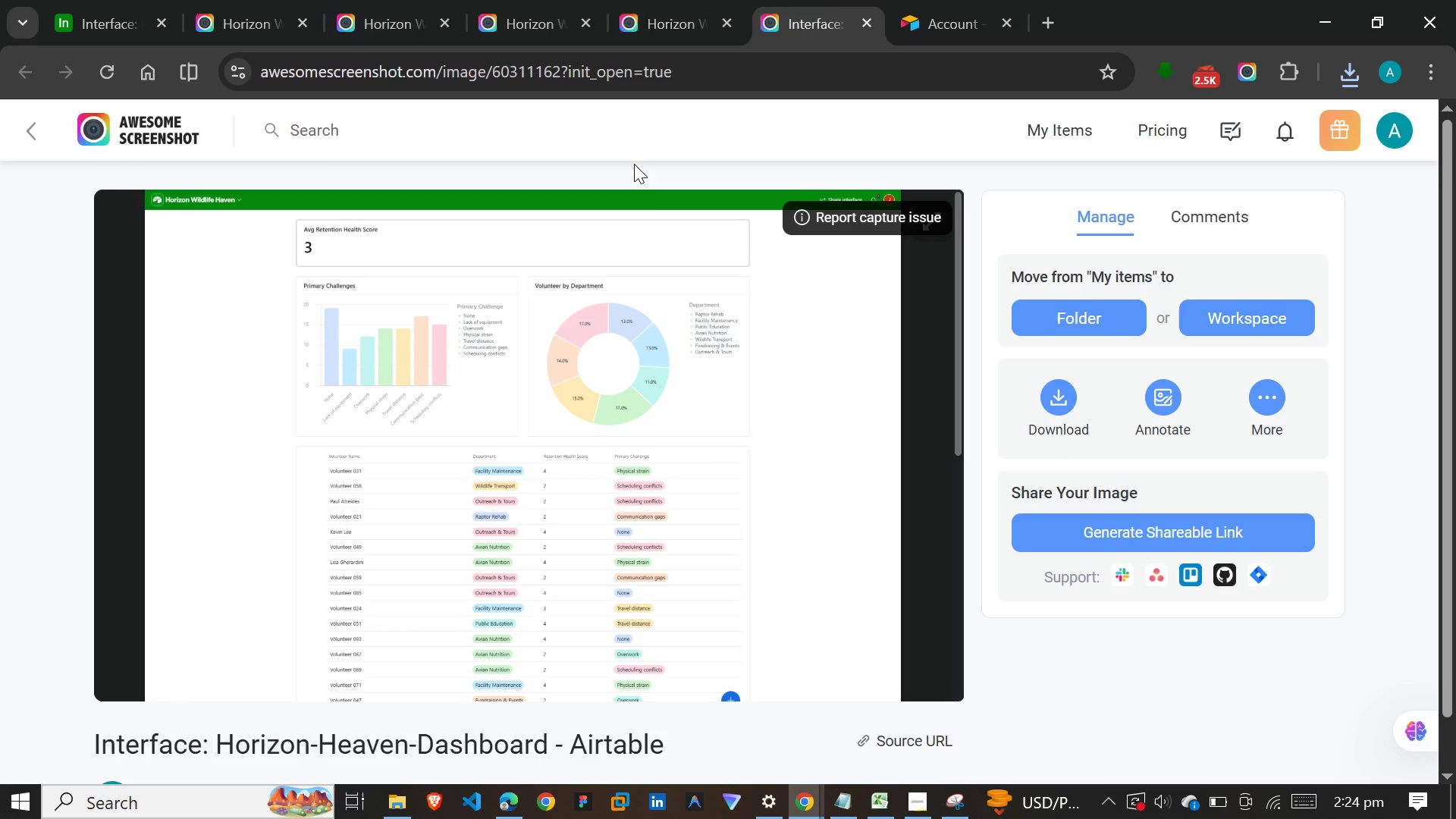 
left_click([1062, 419])
 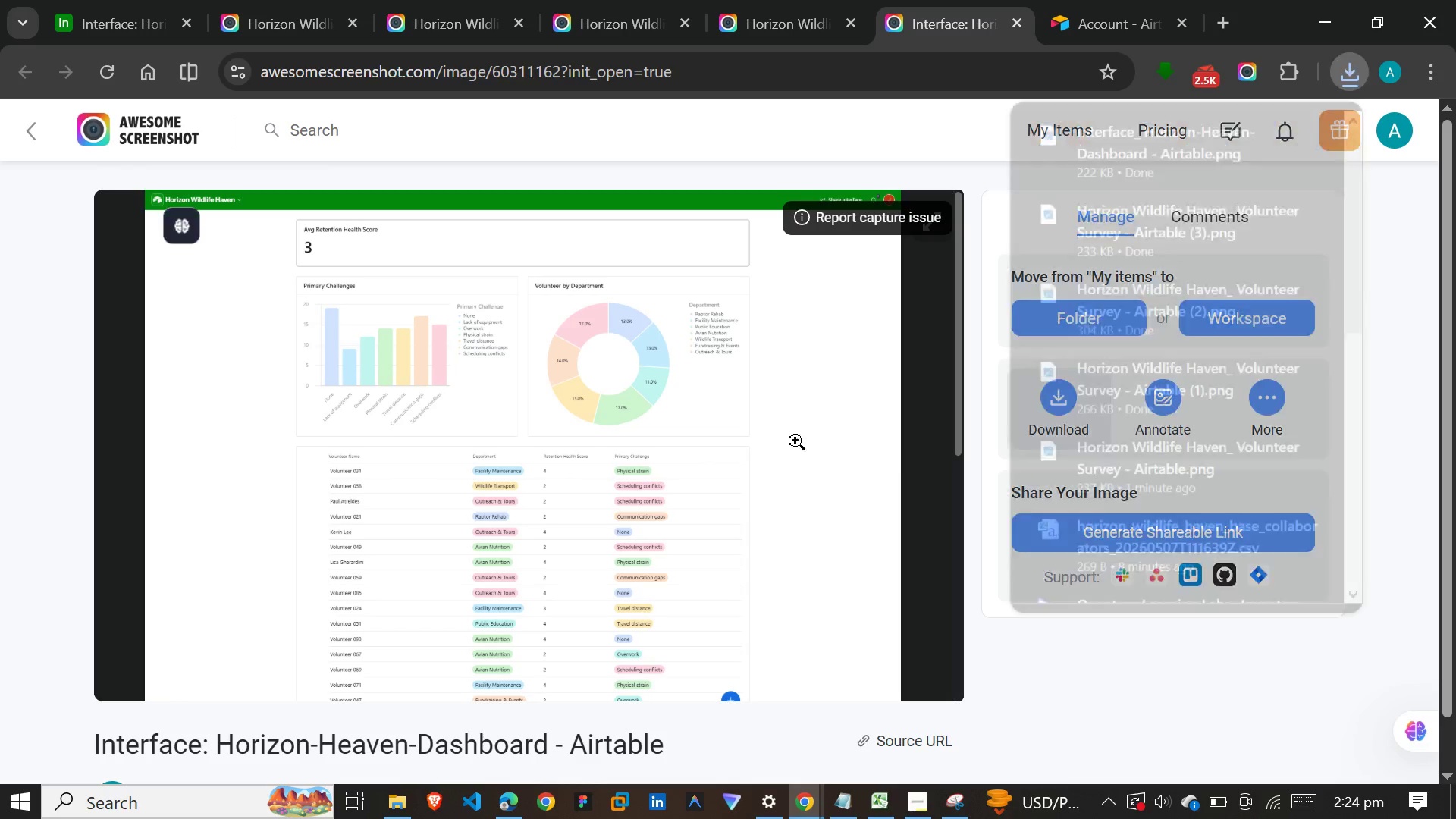 
left_click([793, 436])
 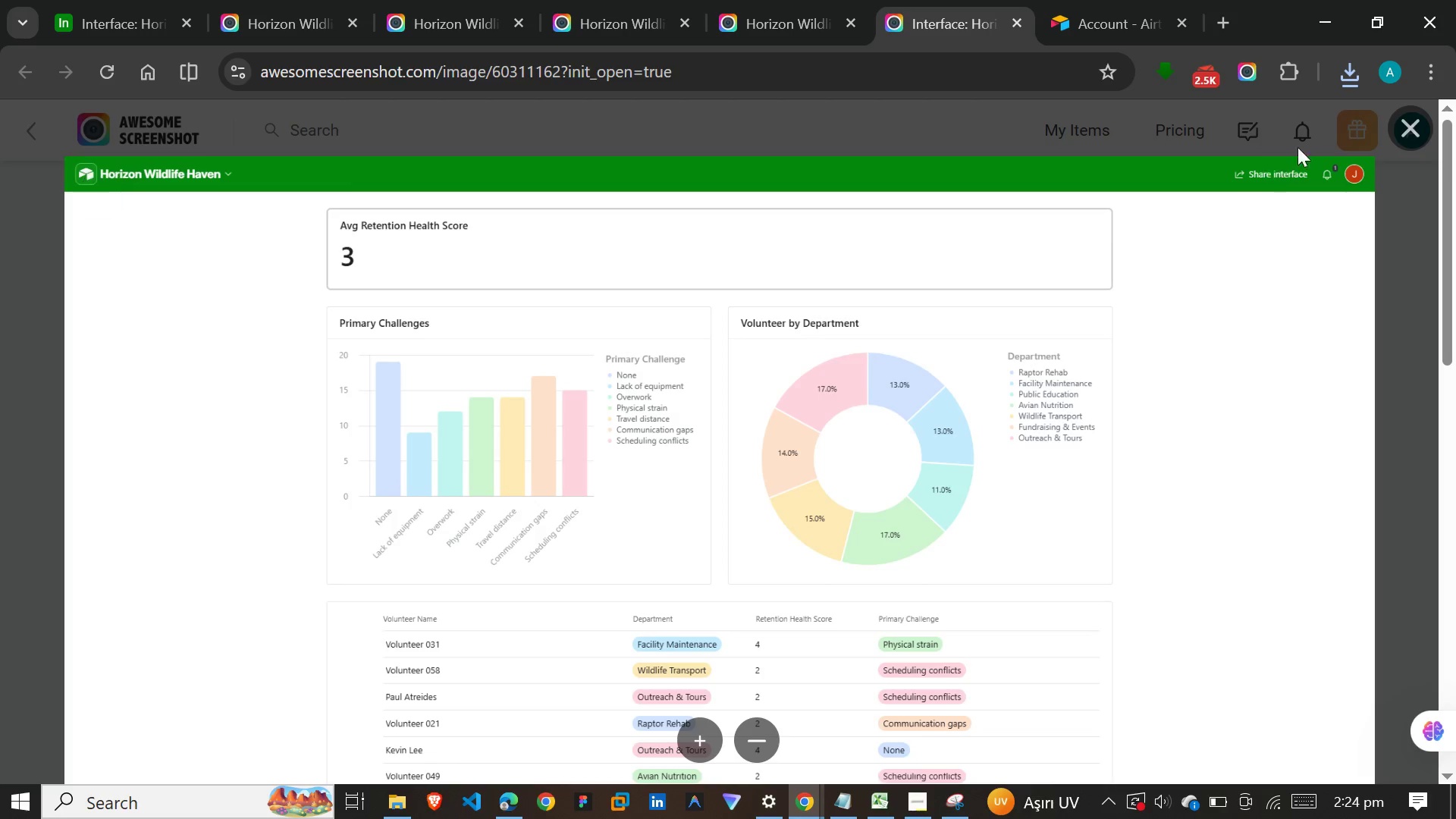 
left_click([1401, 118])
 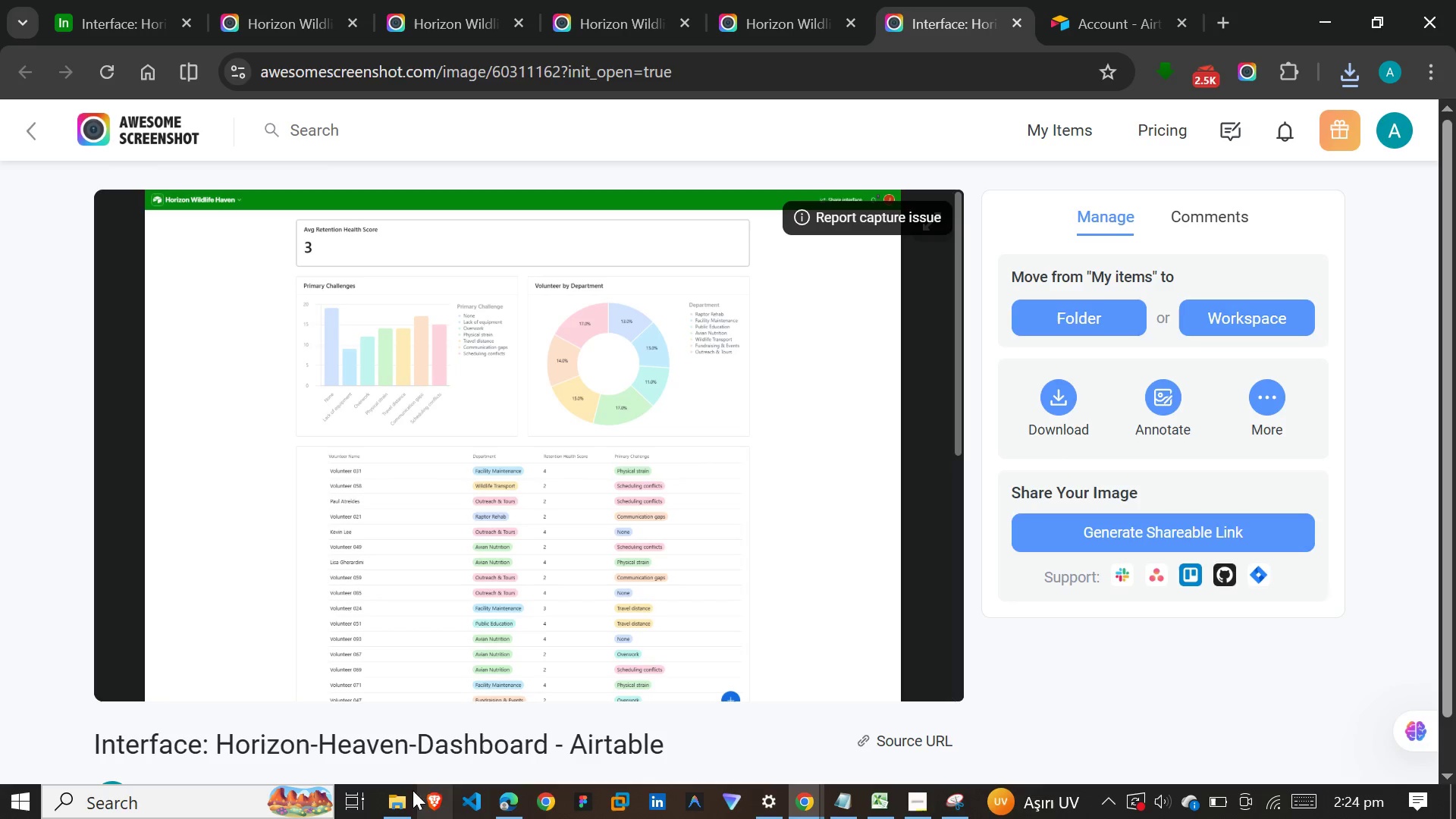 
left_click([398, 804])
 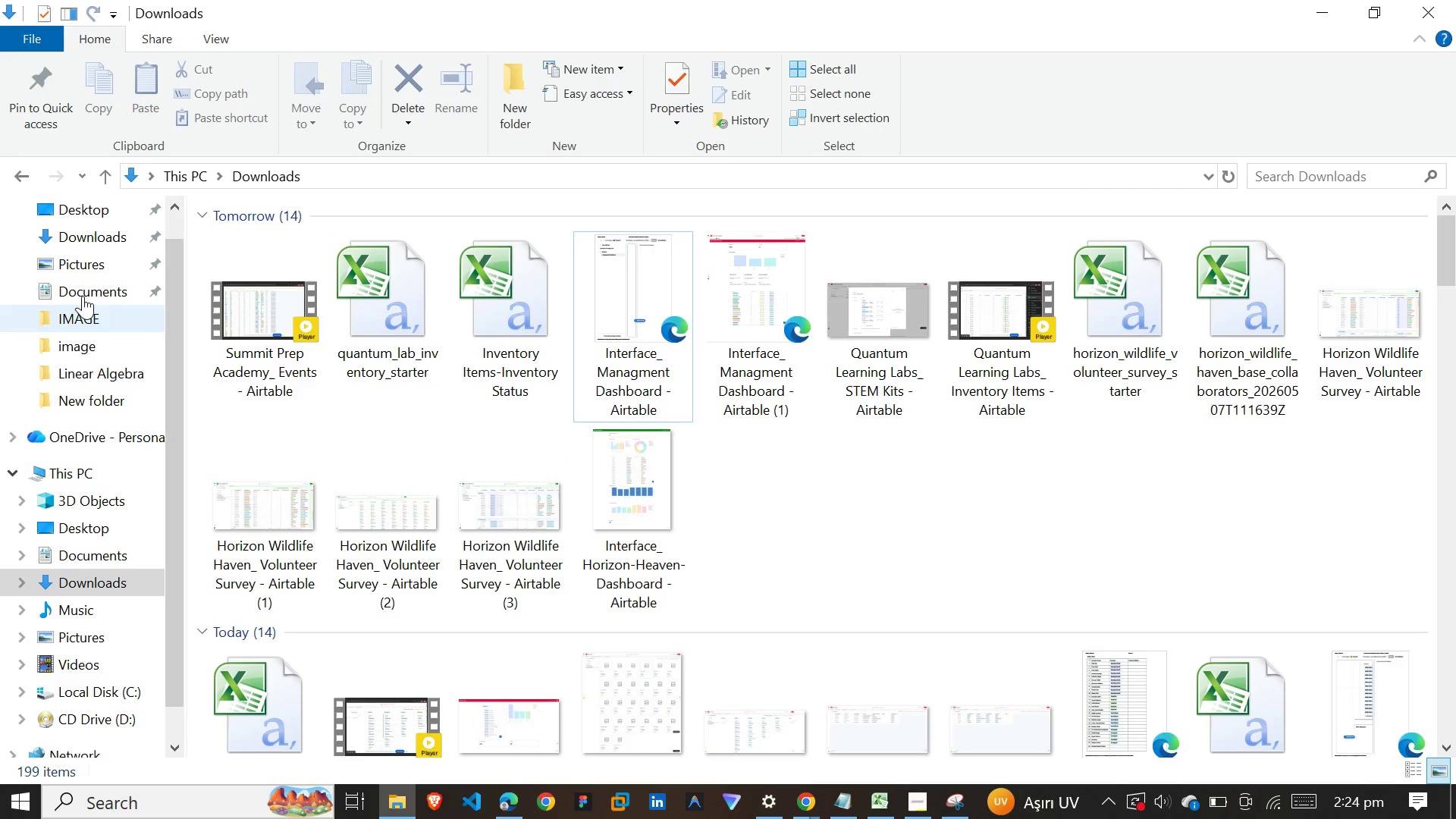 
left_click([88, 227])
 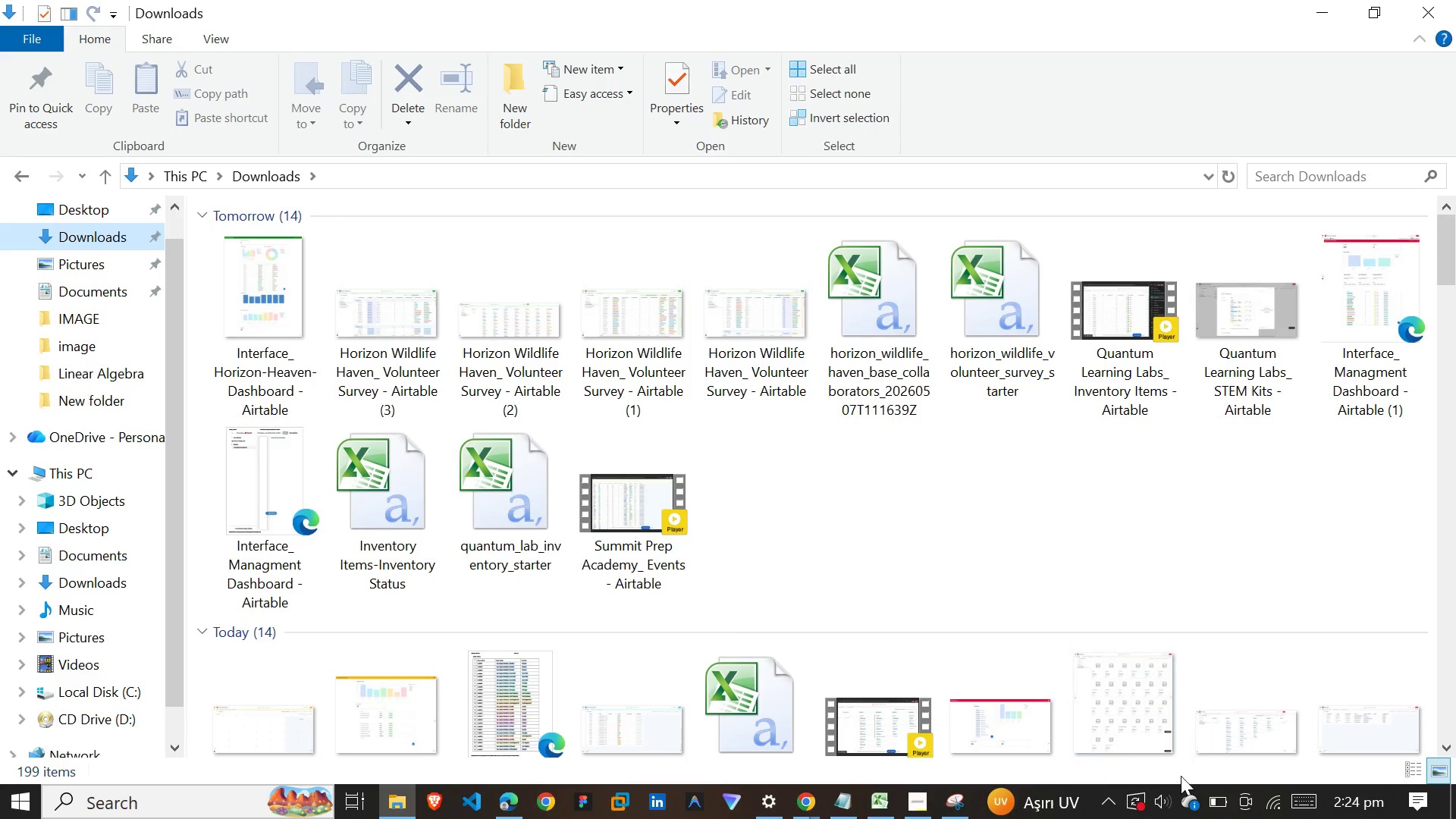 
left_click([1406, 764])
 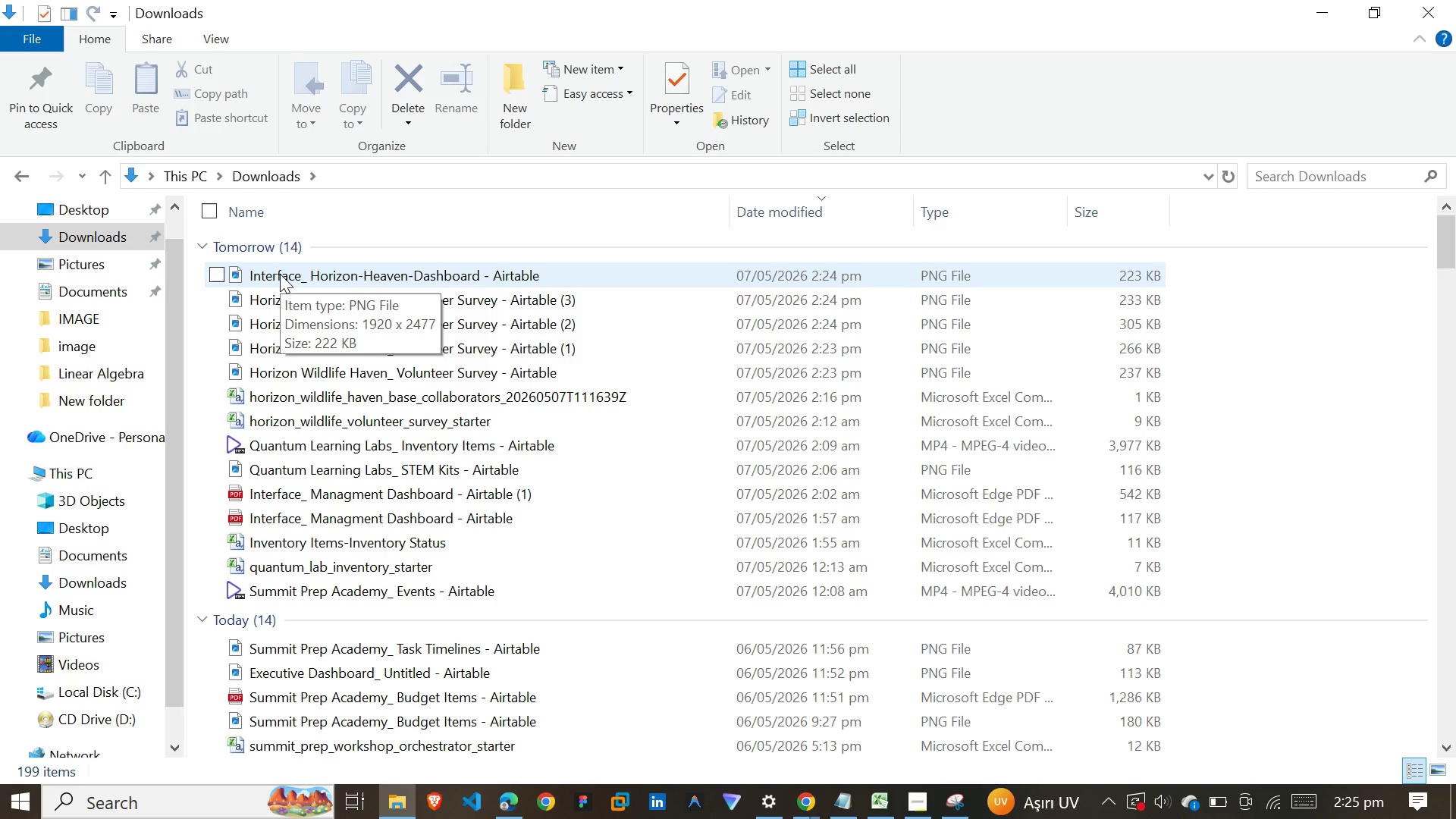 
wait(5.97)
 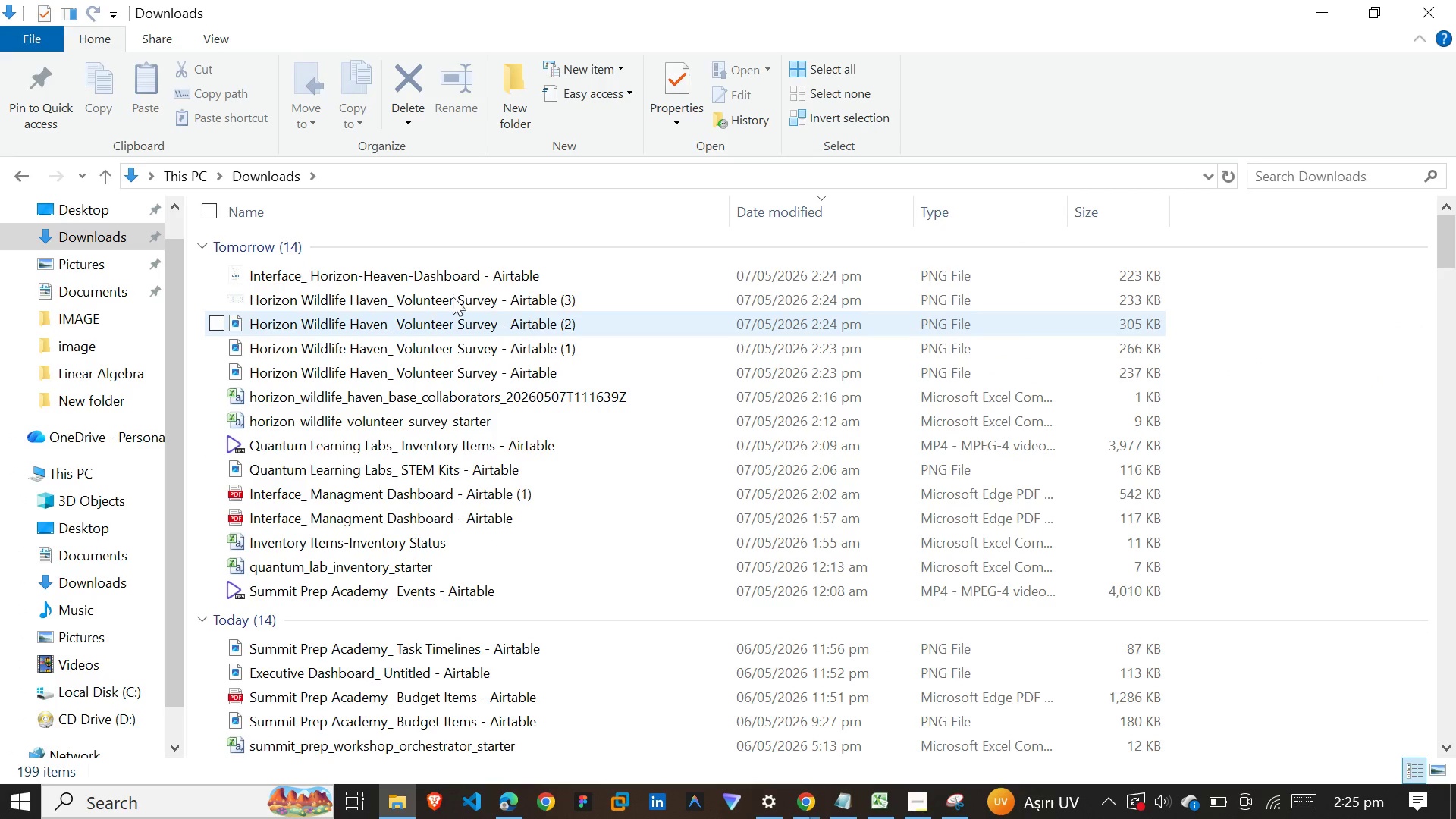 
left_click([280, 274])
 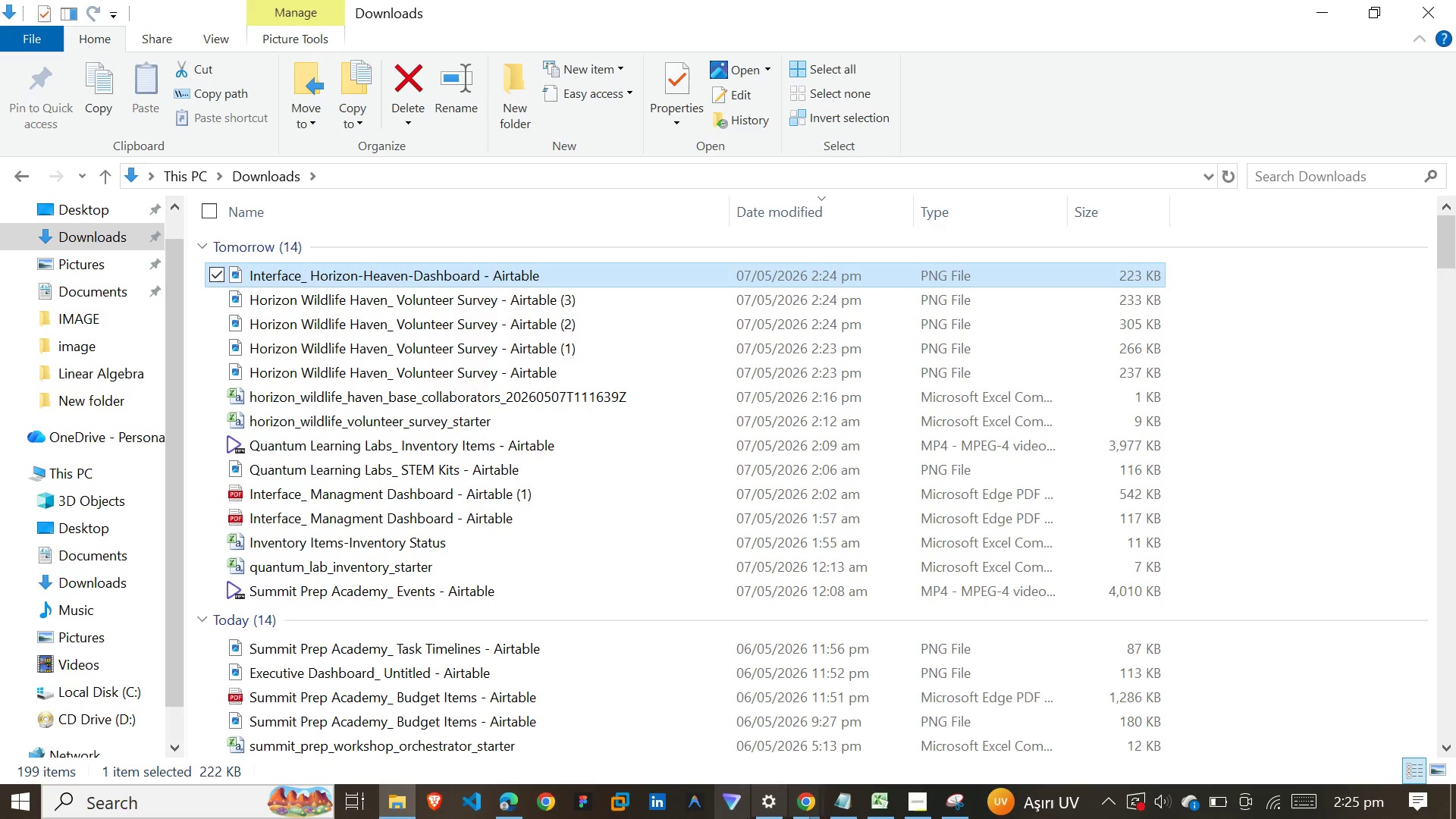 
left_click([810, 810])
 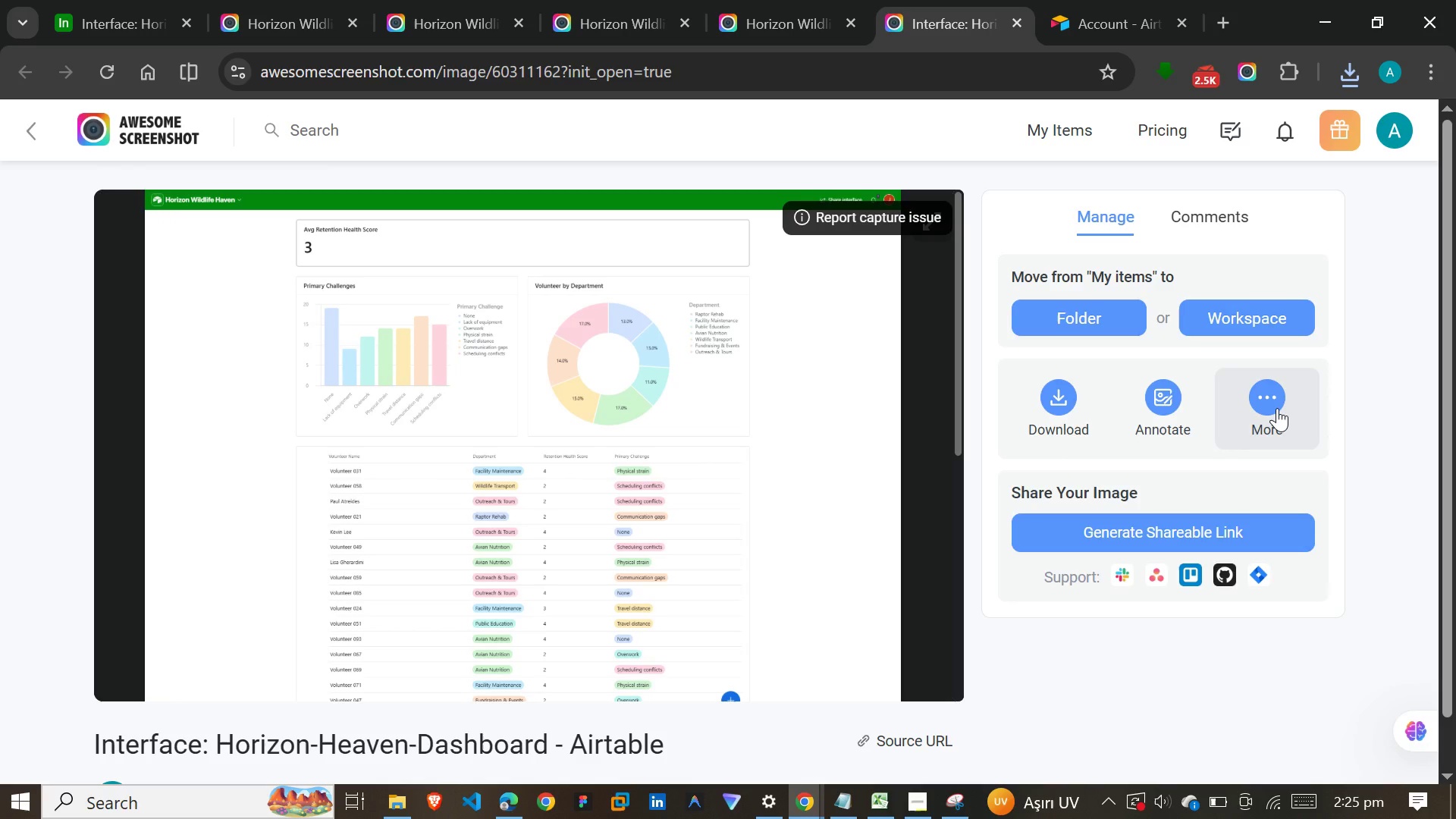 
wait(13.92)
 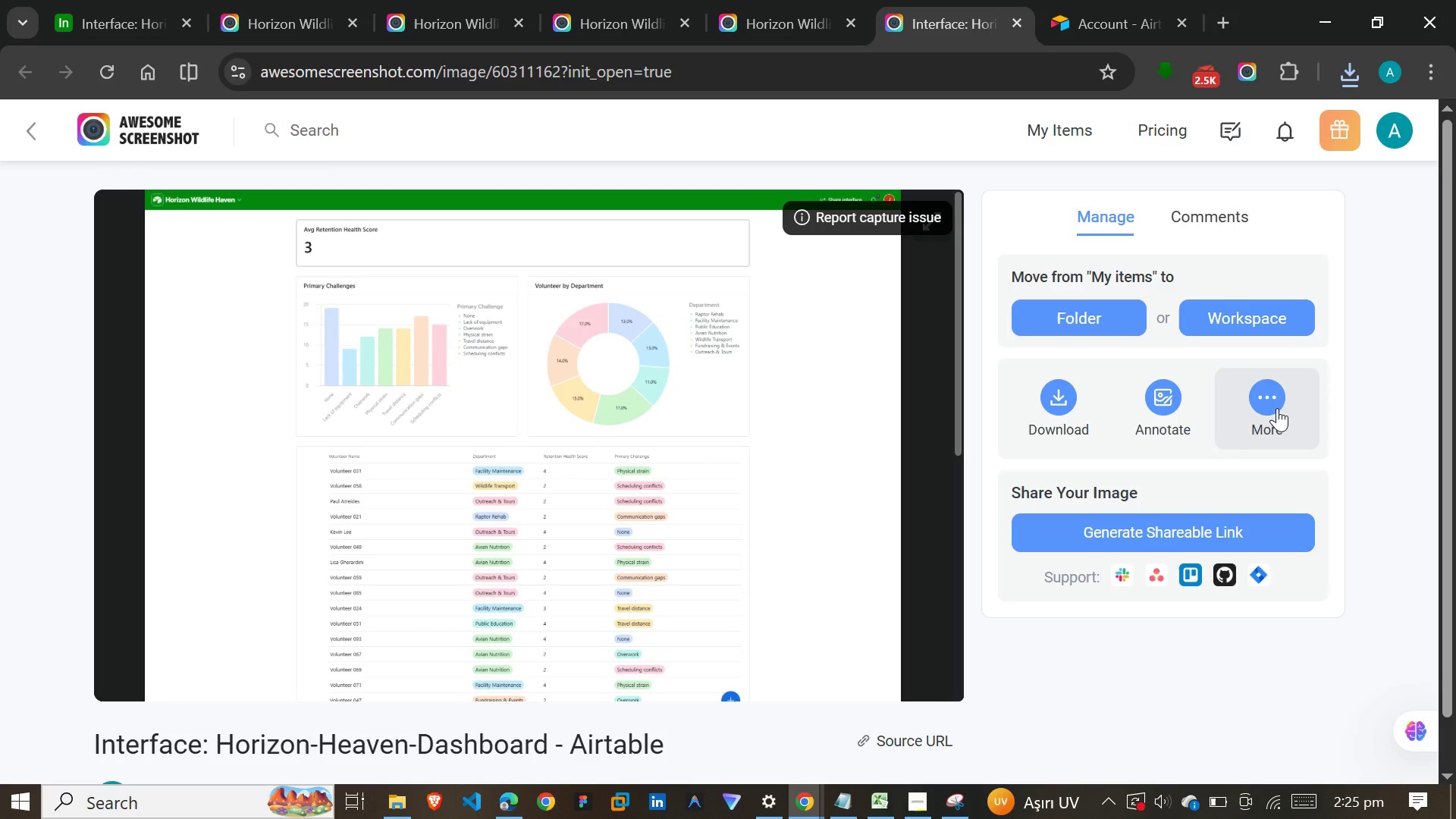 
left_click([1277, 408])
 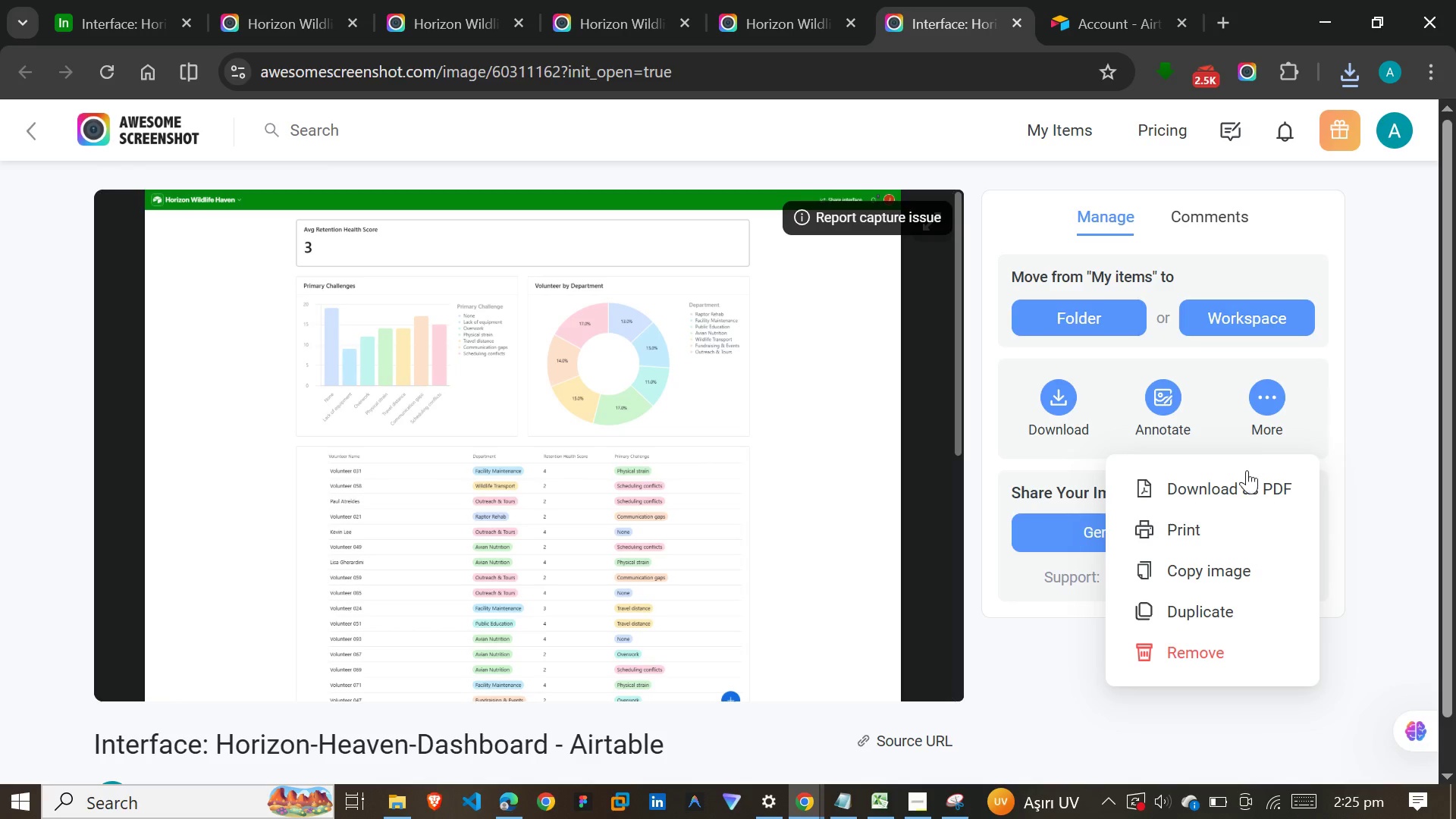 
left_click([1245, 478])
 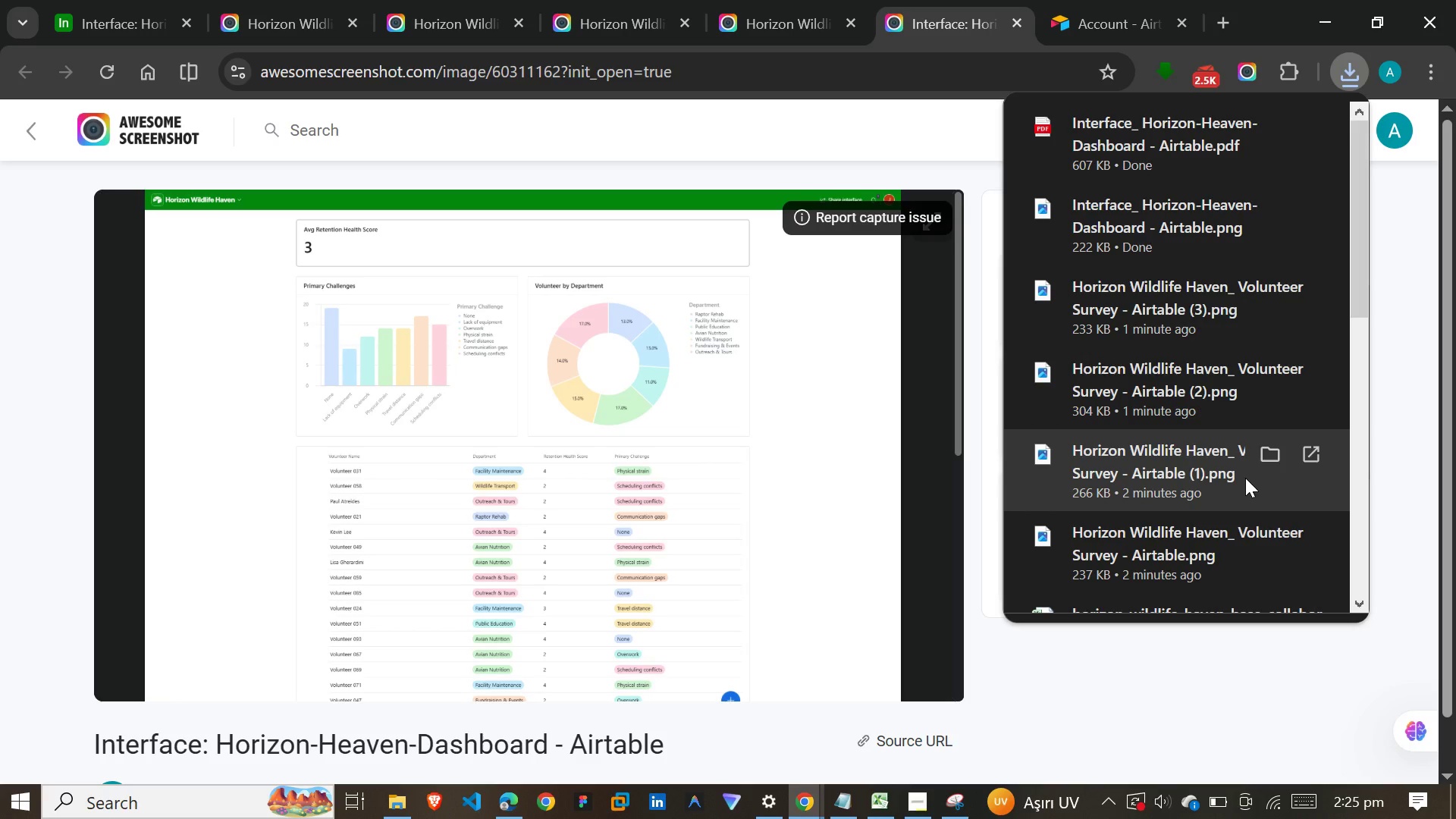 
wait(10.0)
 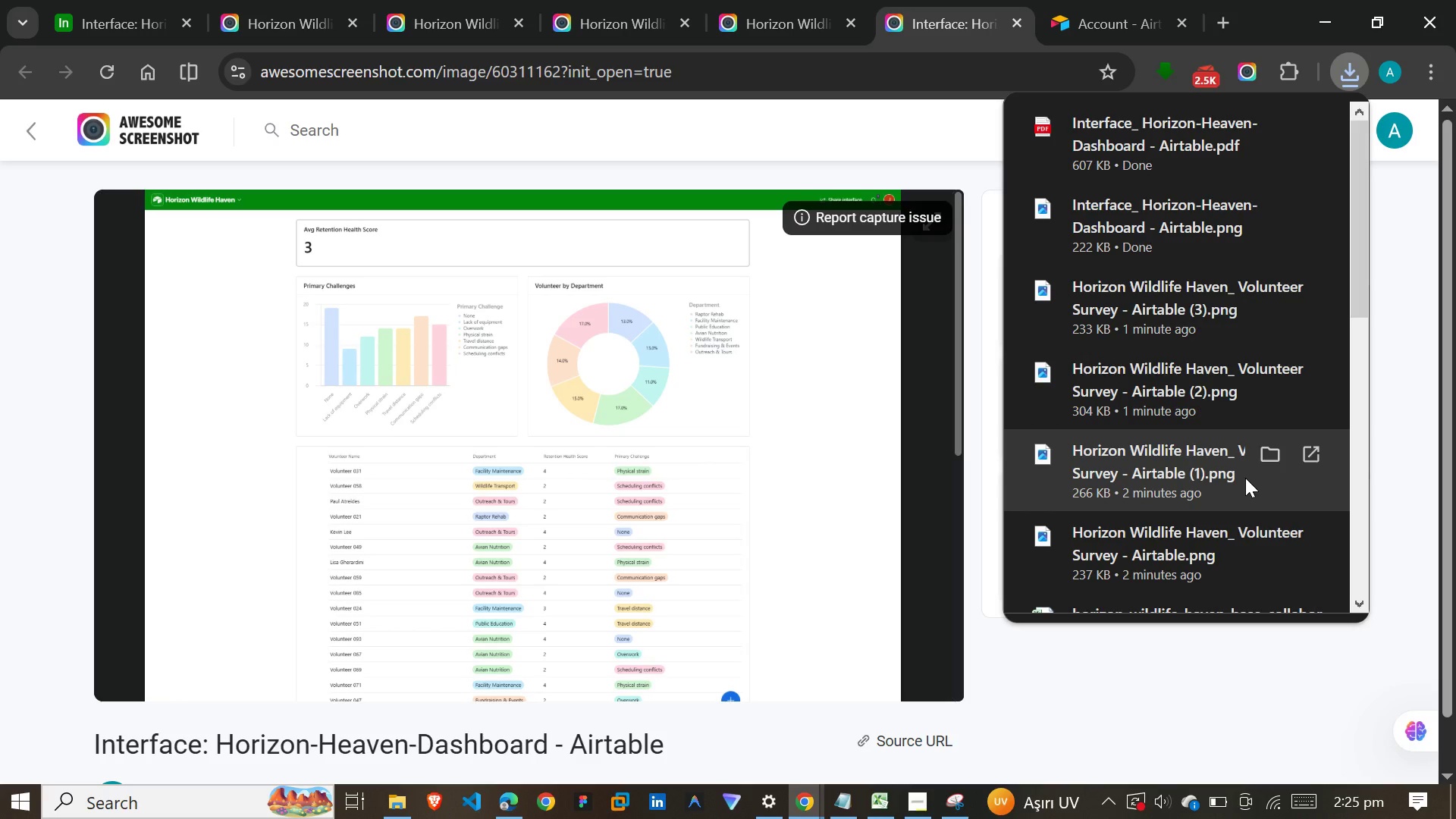 
left_click([1304, 658])
 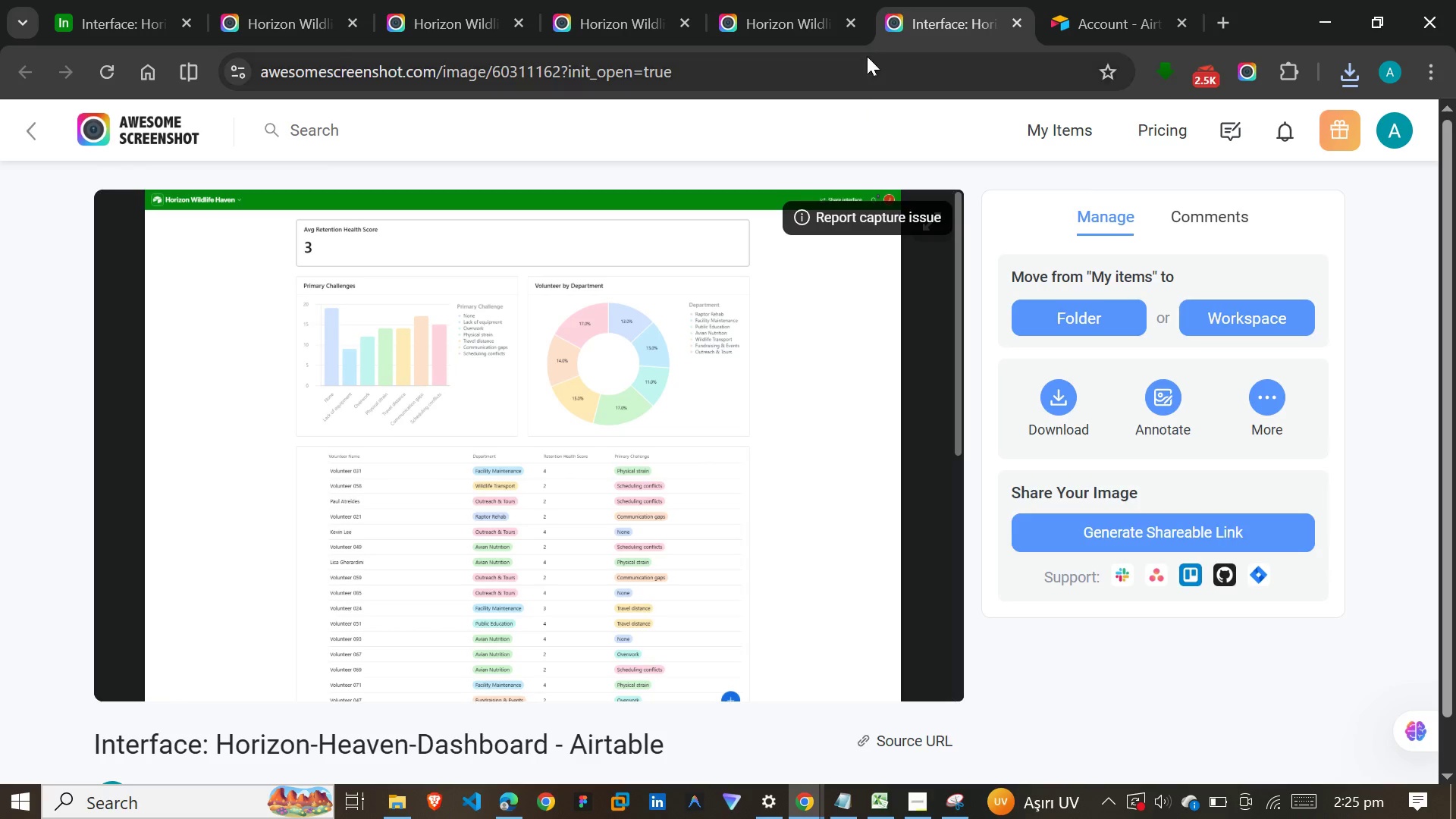 
wait(5.02)
 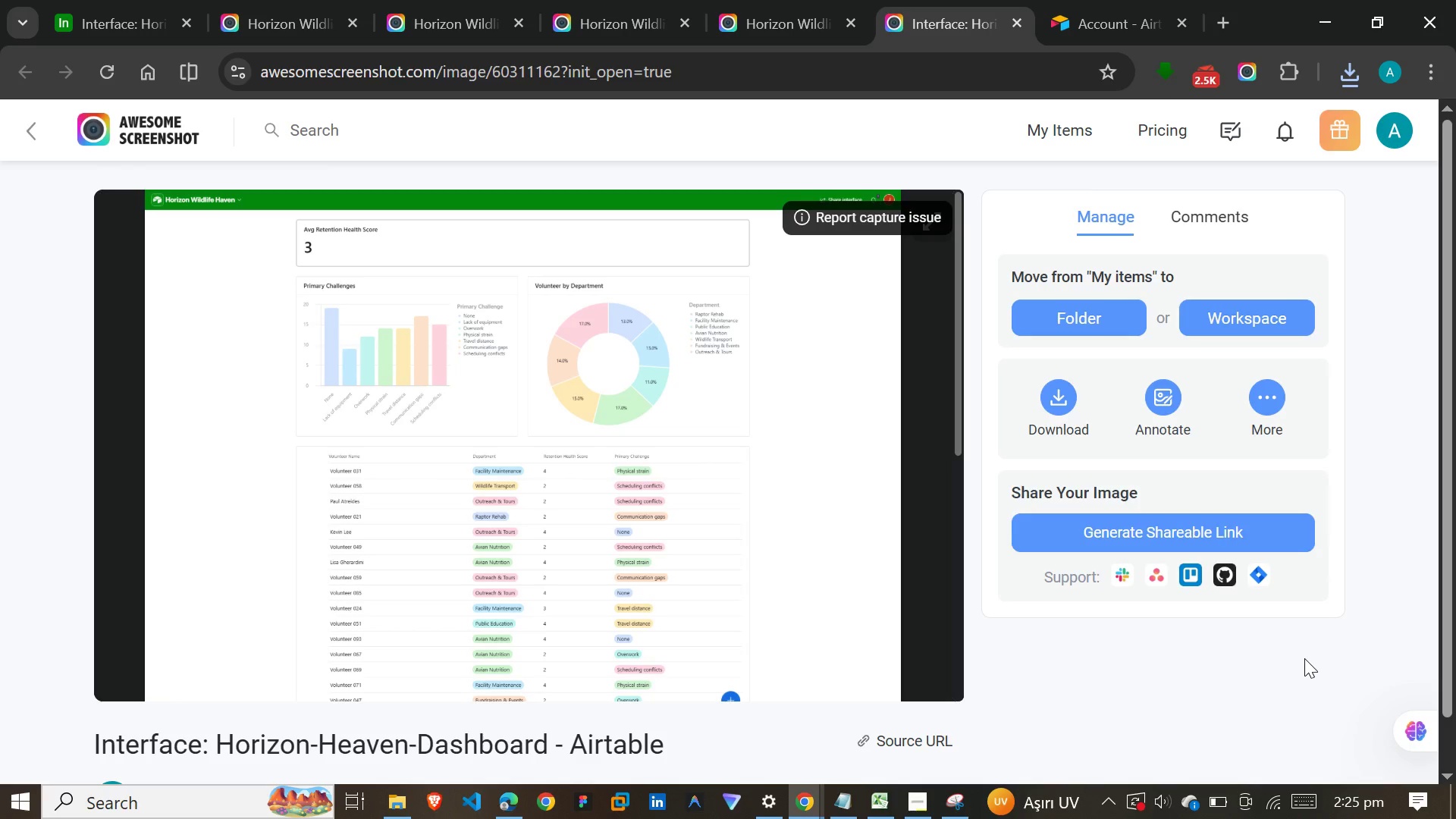 
left_click([800, 16])
 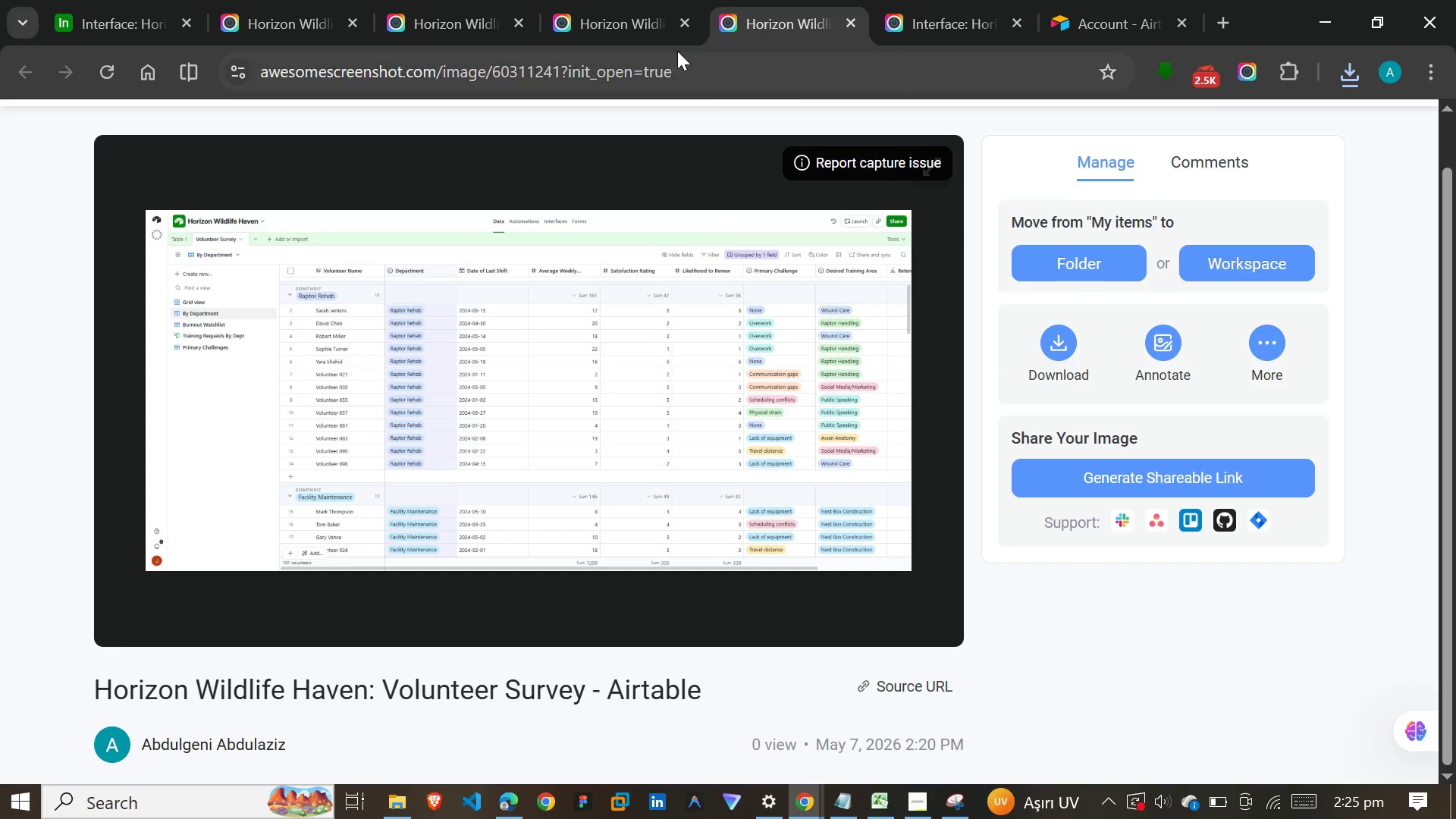 
wait(5.06)
 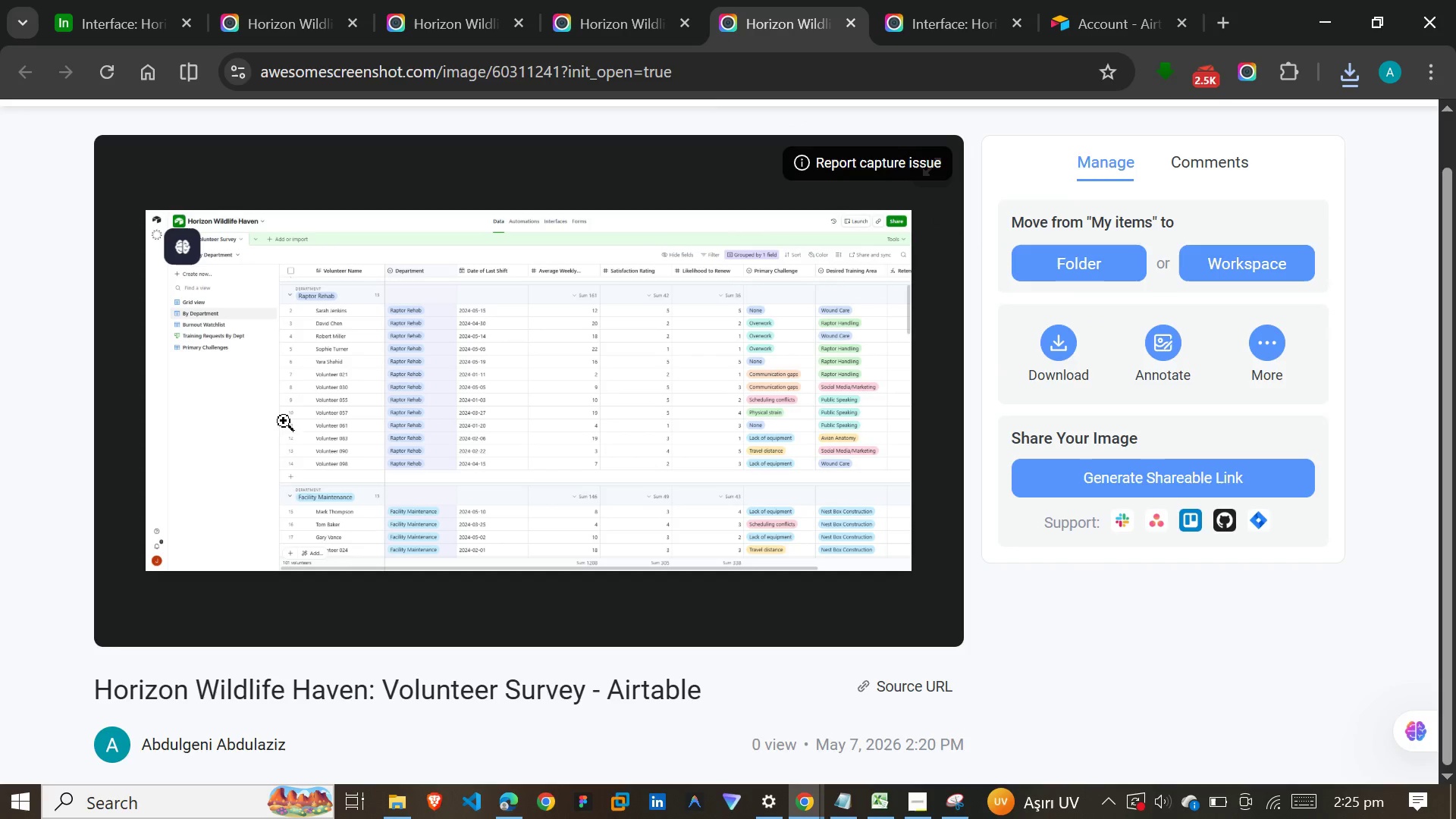 
left_click([616, 5])
 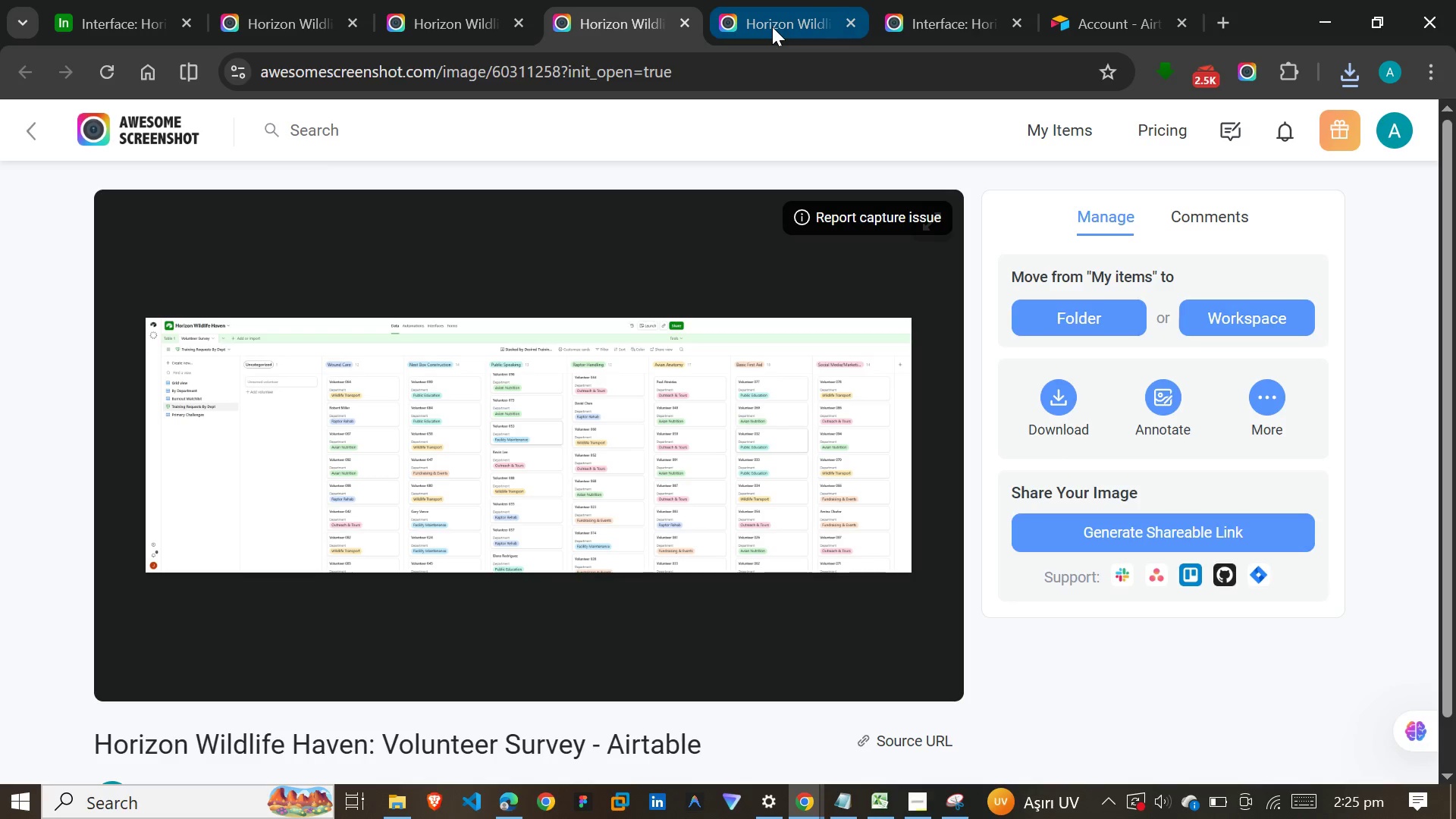 
left_click([772, 27])
 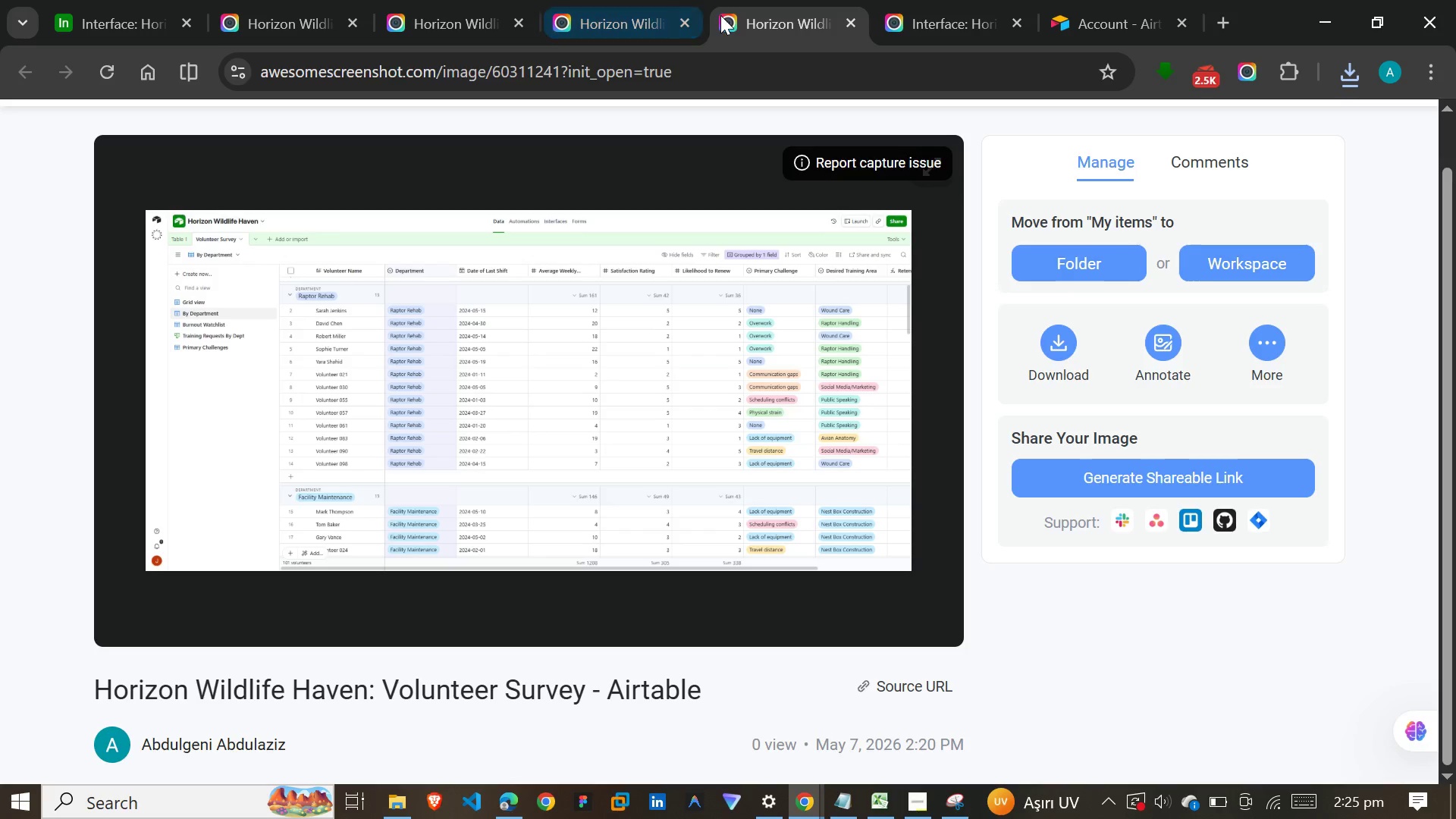 
left_click([736, 14])
 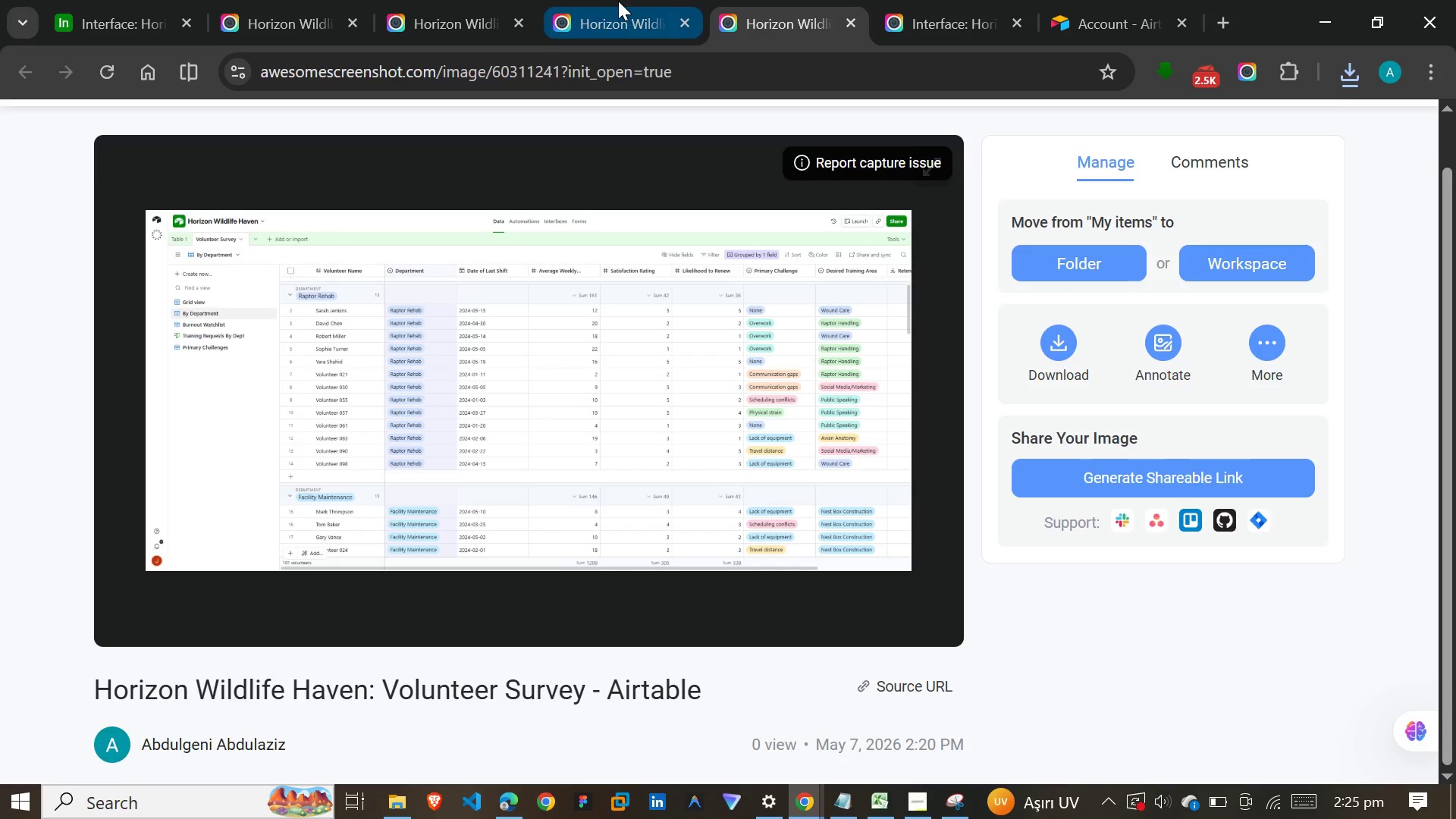 
left_click([618, 1])
 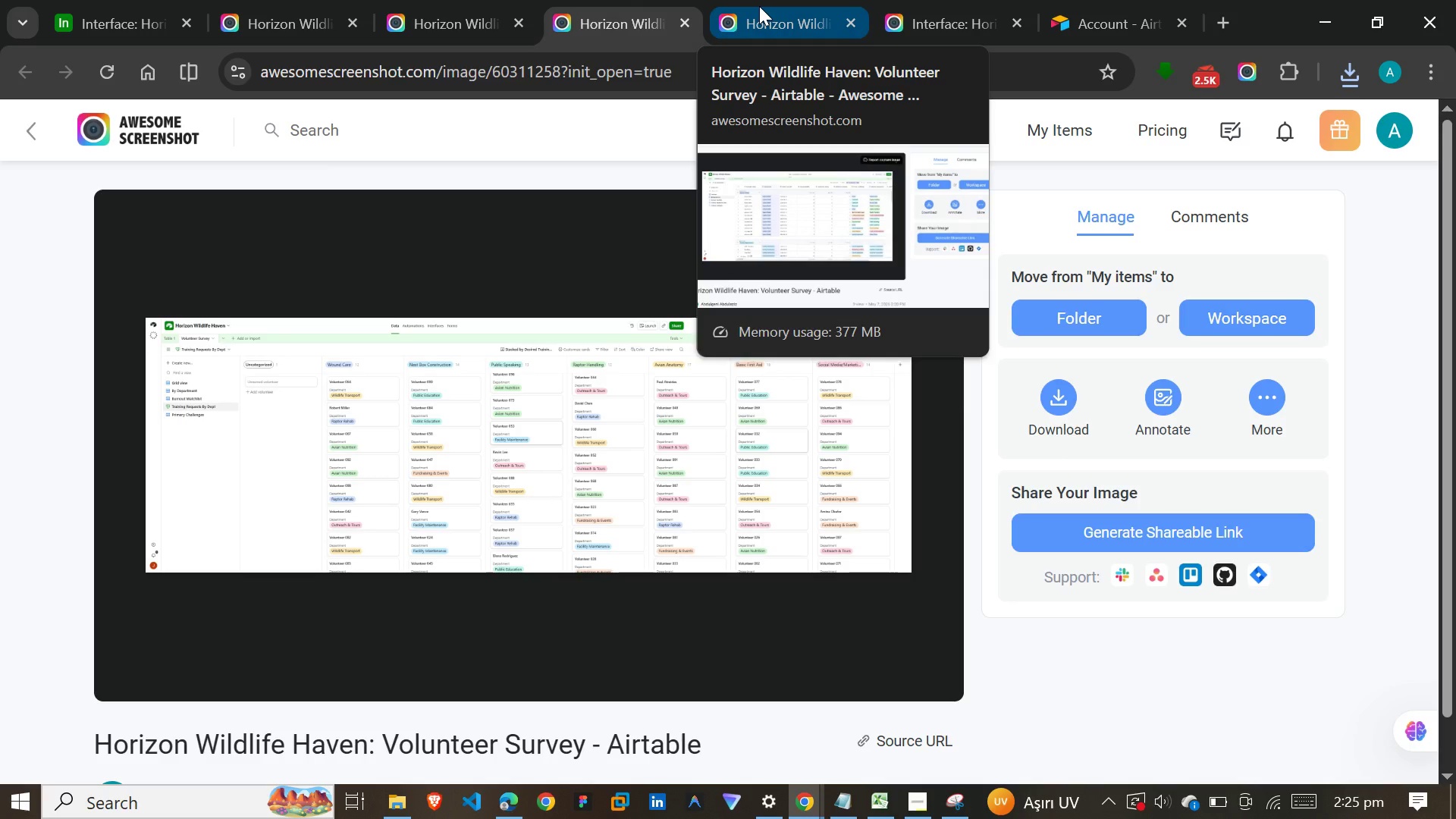 
wait(5.77)
 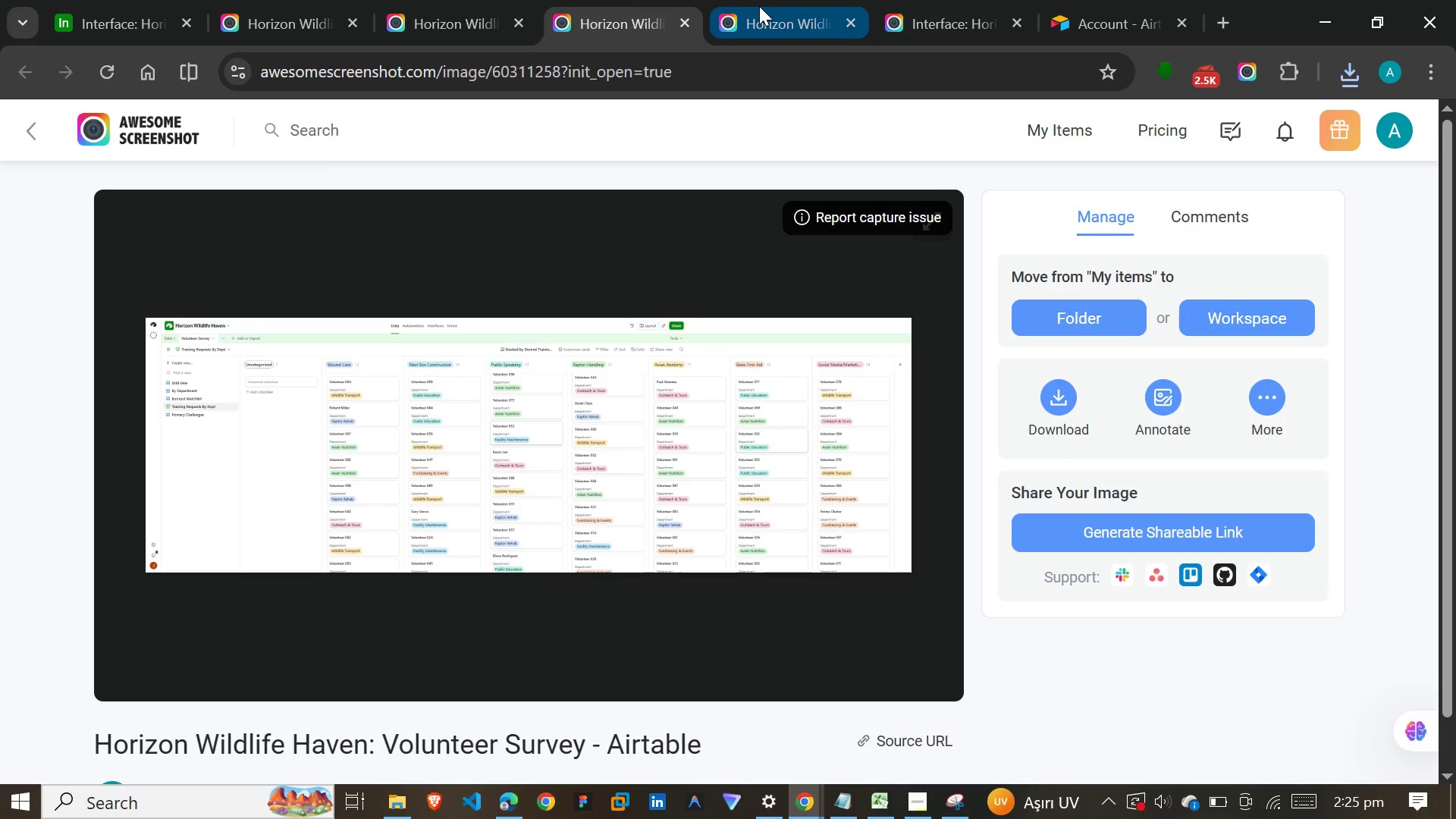 
left_click([759, 6])
 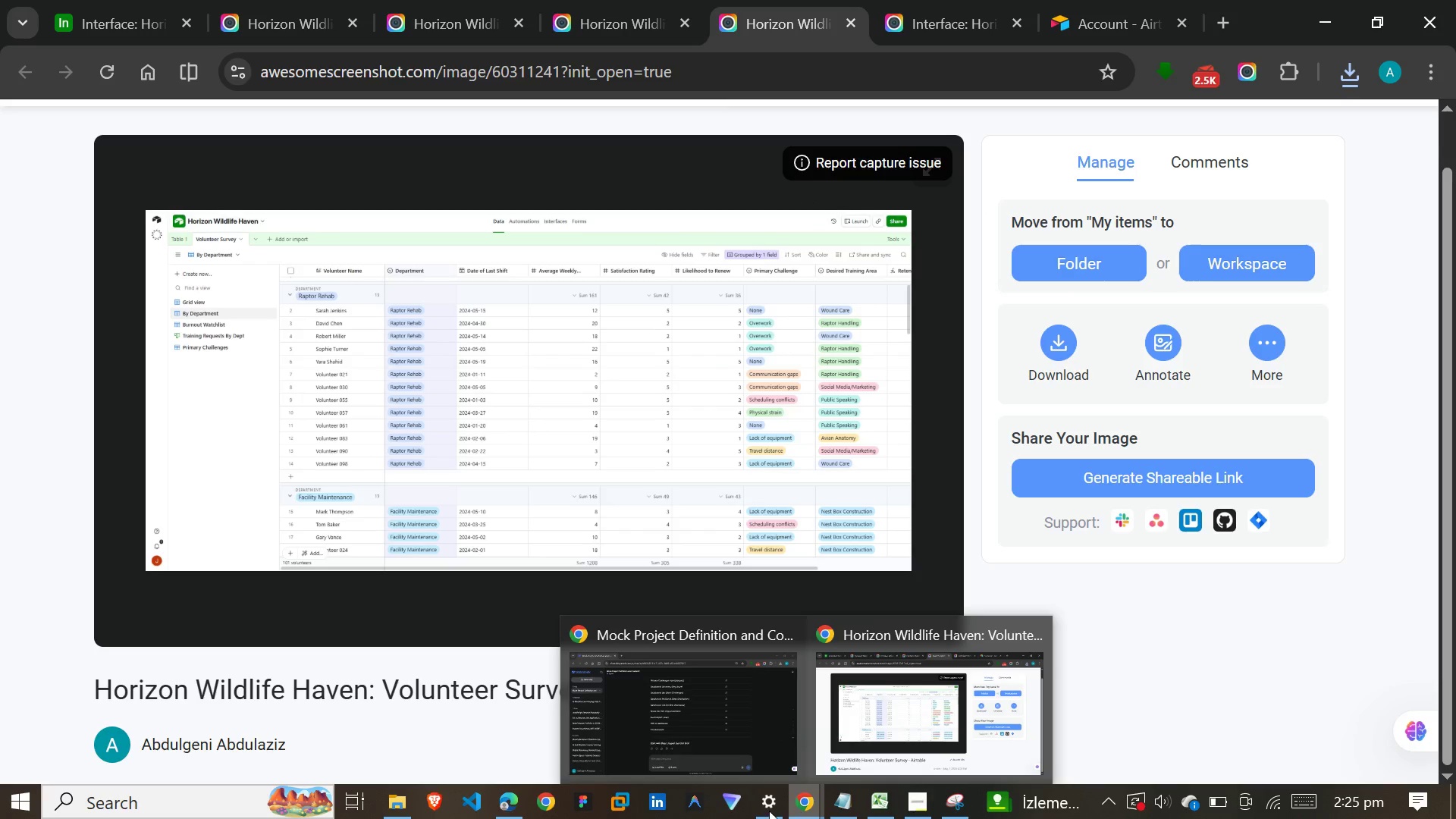 
left_click([409, 818])
 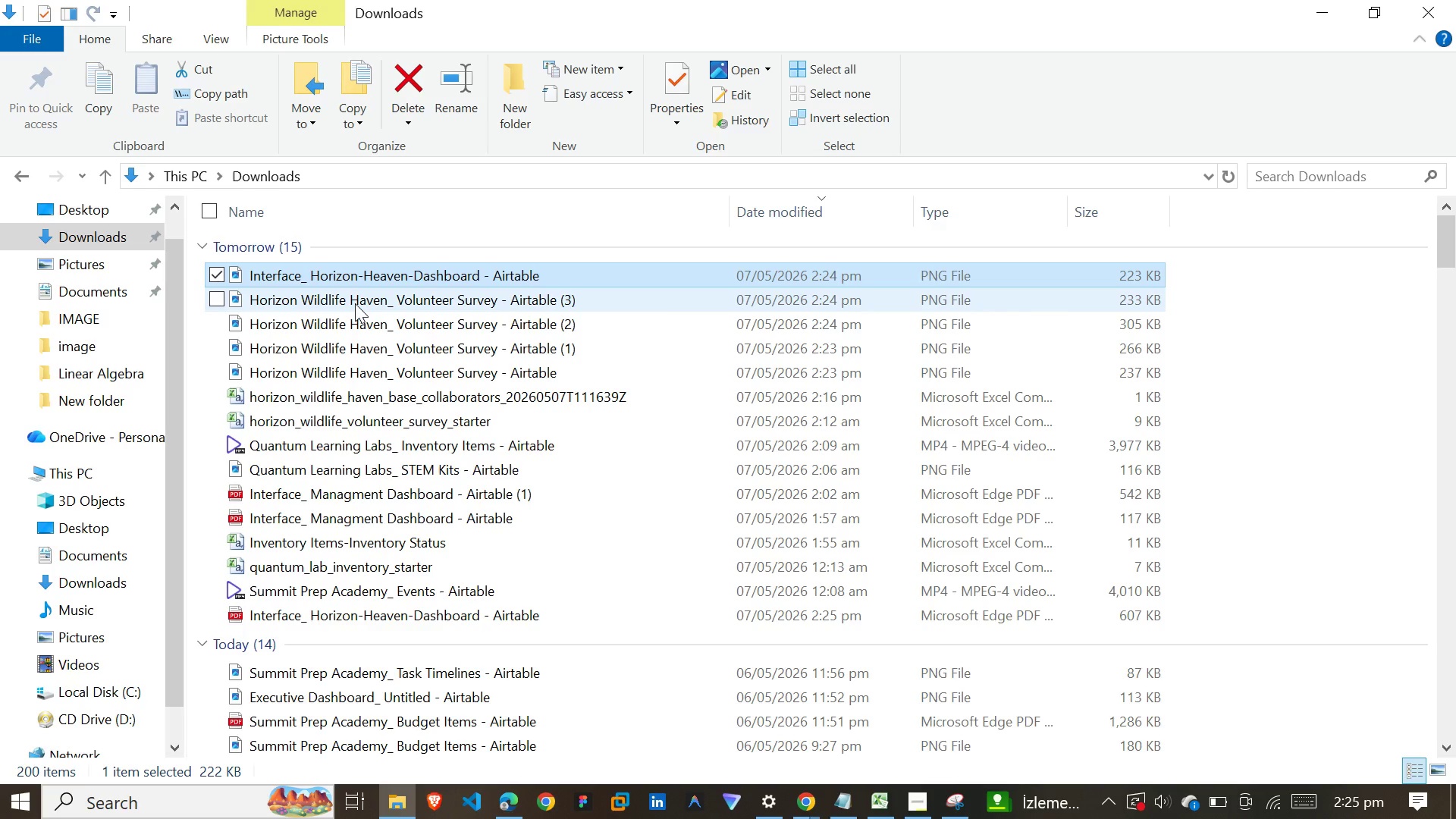 
left_click([355, 303])
 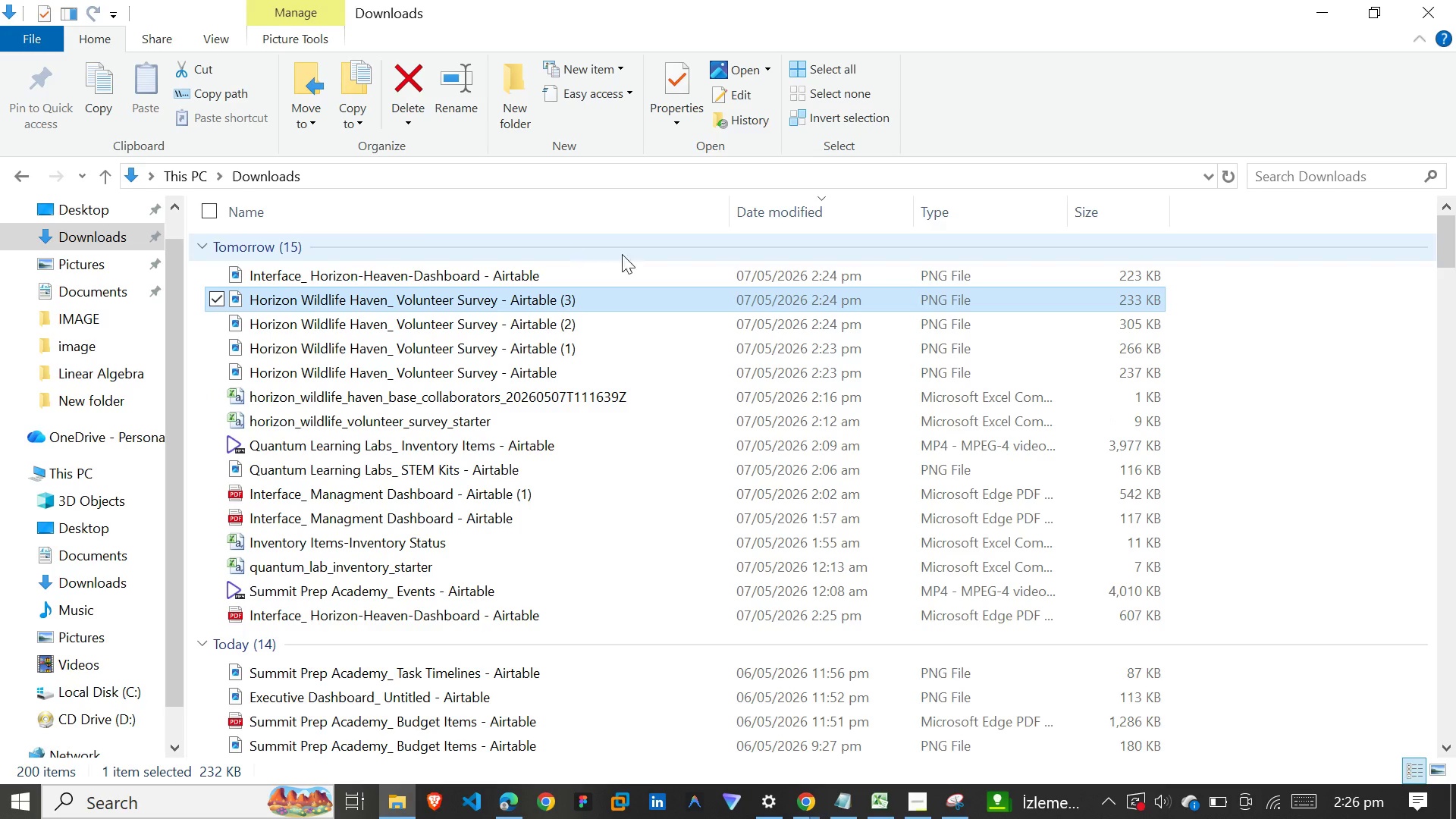 
scroll: coordinate [1072, 346], scroll_direction: up, amount: 1.0
 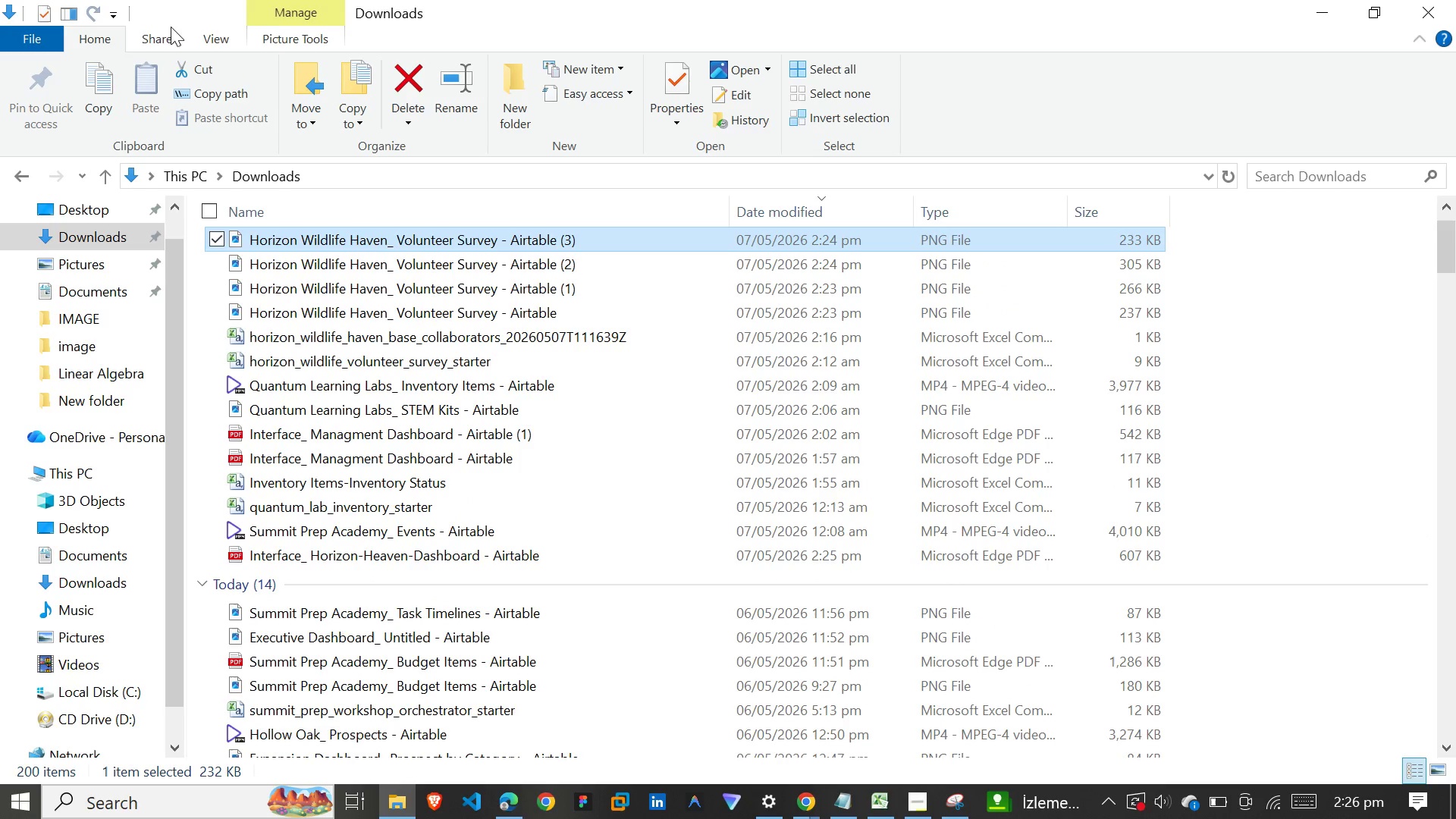 
left_click([199, 32])
 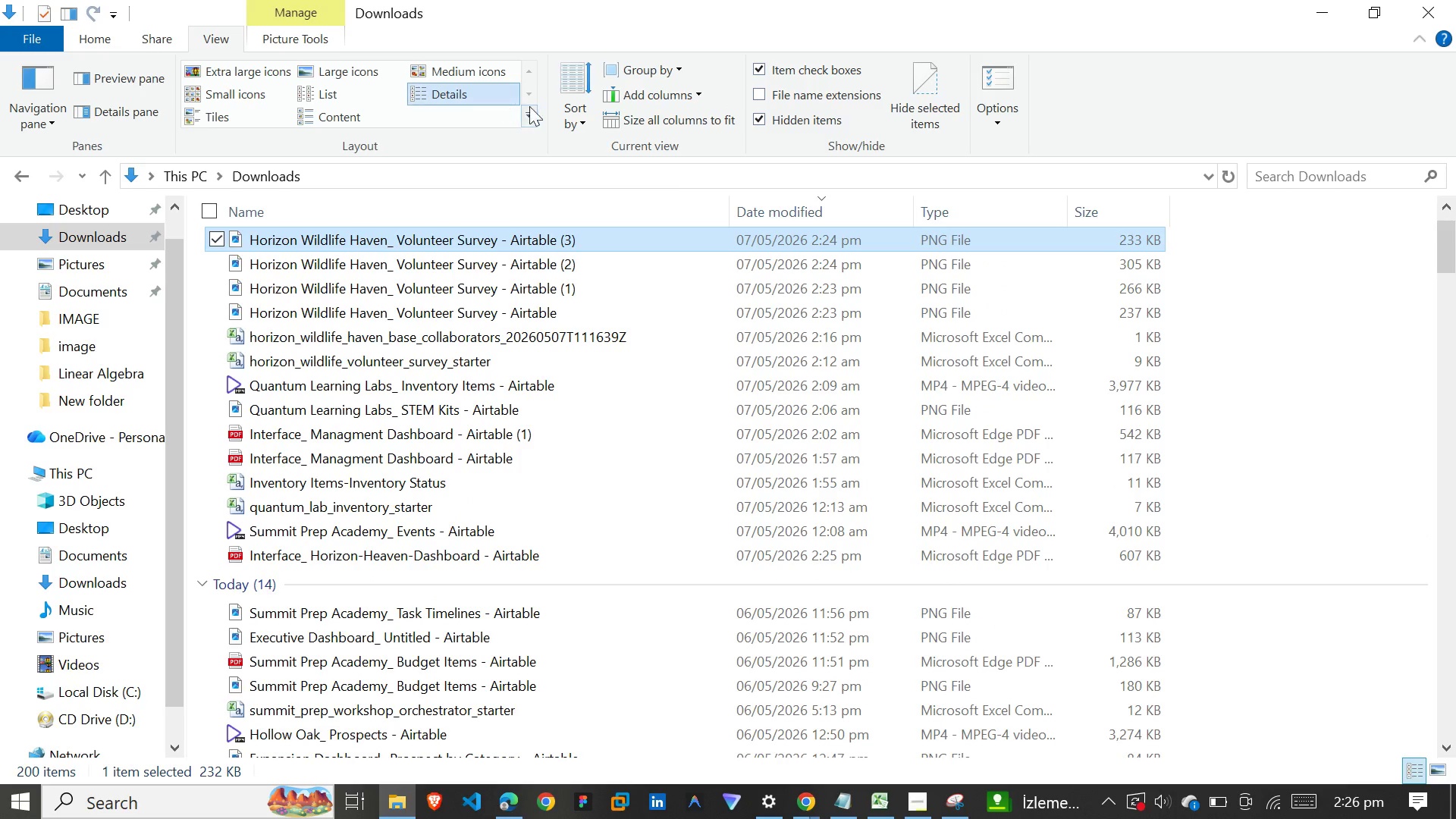 
left_click([573, 126])
 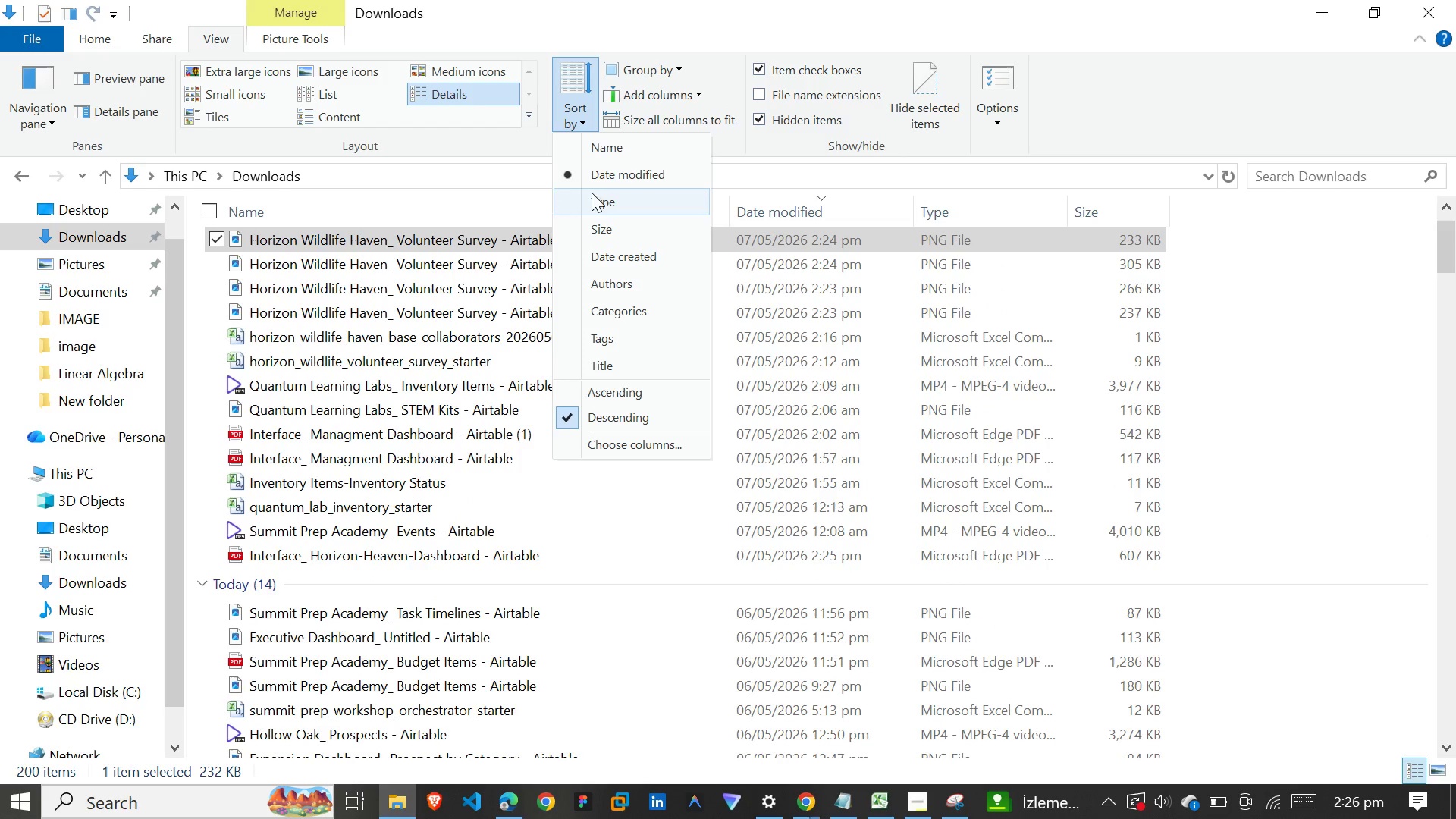 
left_click([597, 180])
 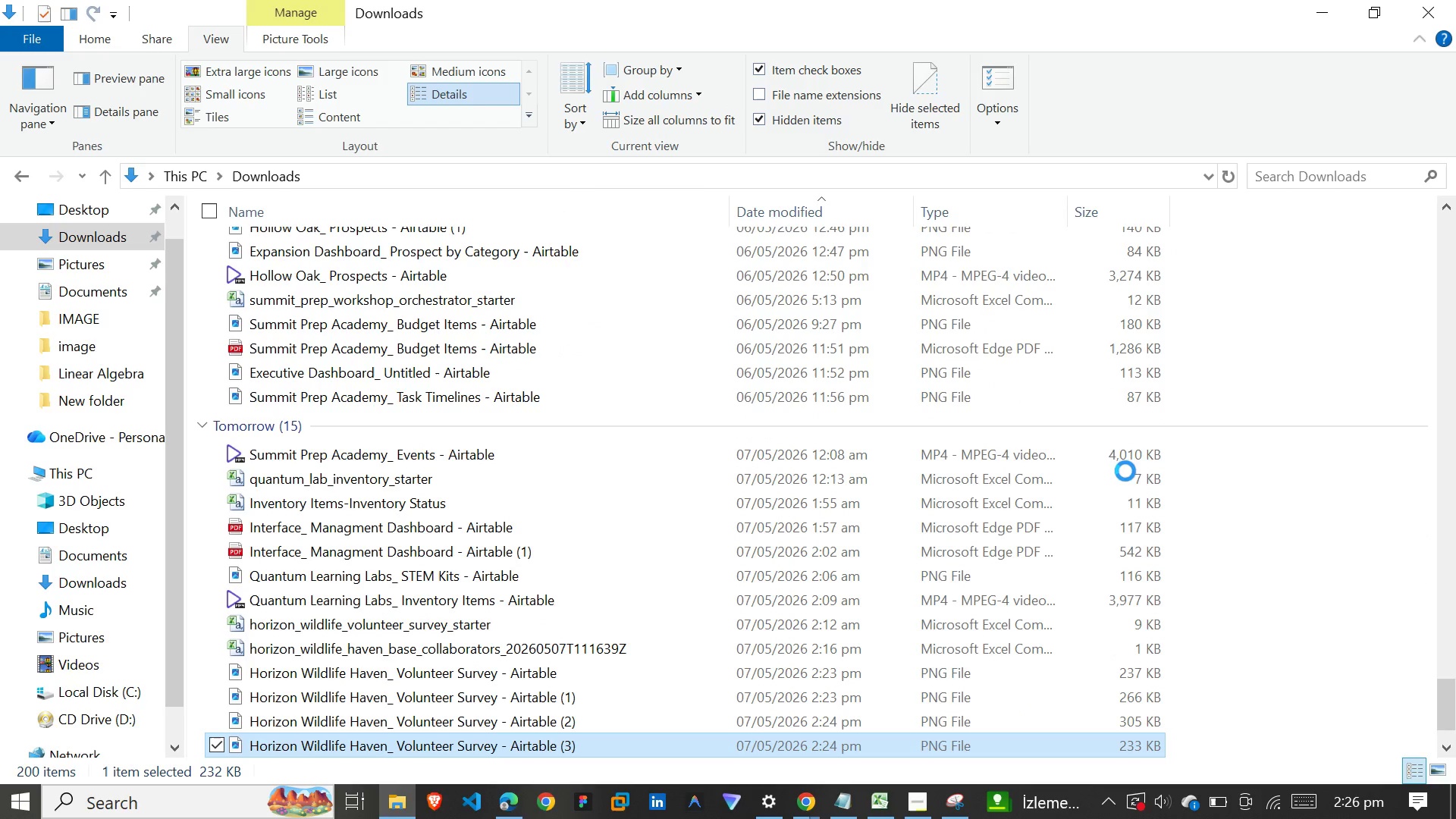 
scroll: coordinate [1301, 398], scroll_direction: up, amount: 46.0
 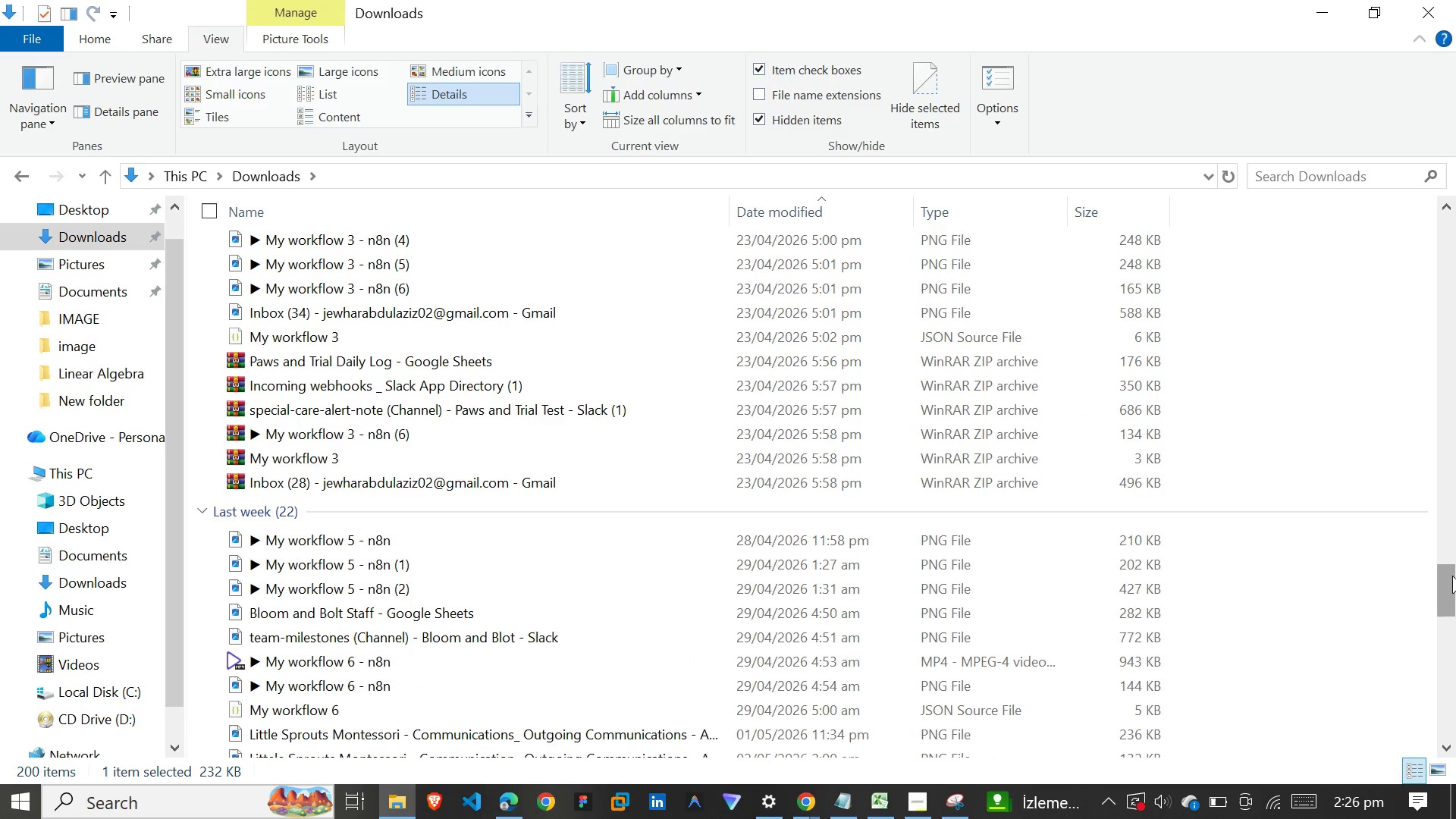 
left_click_drag(start_coordinate=[1452, 576], to_coordinate=[1441, 220])
 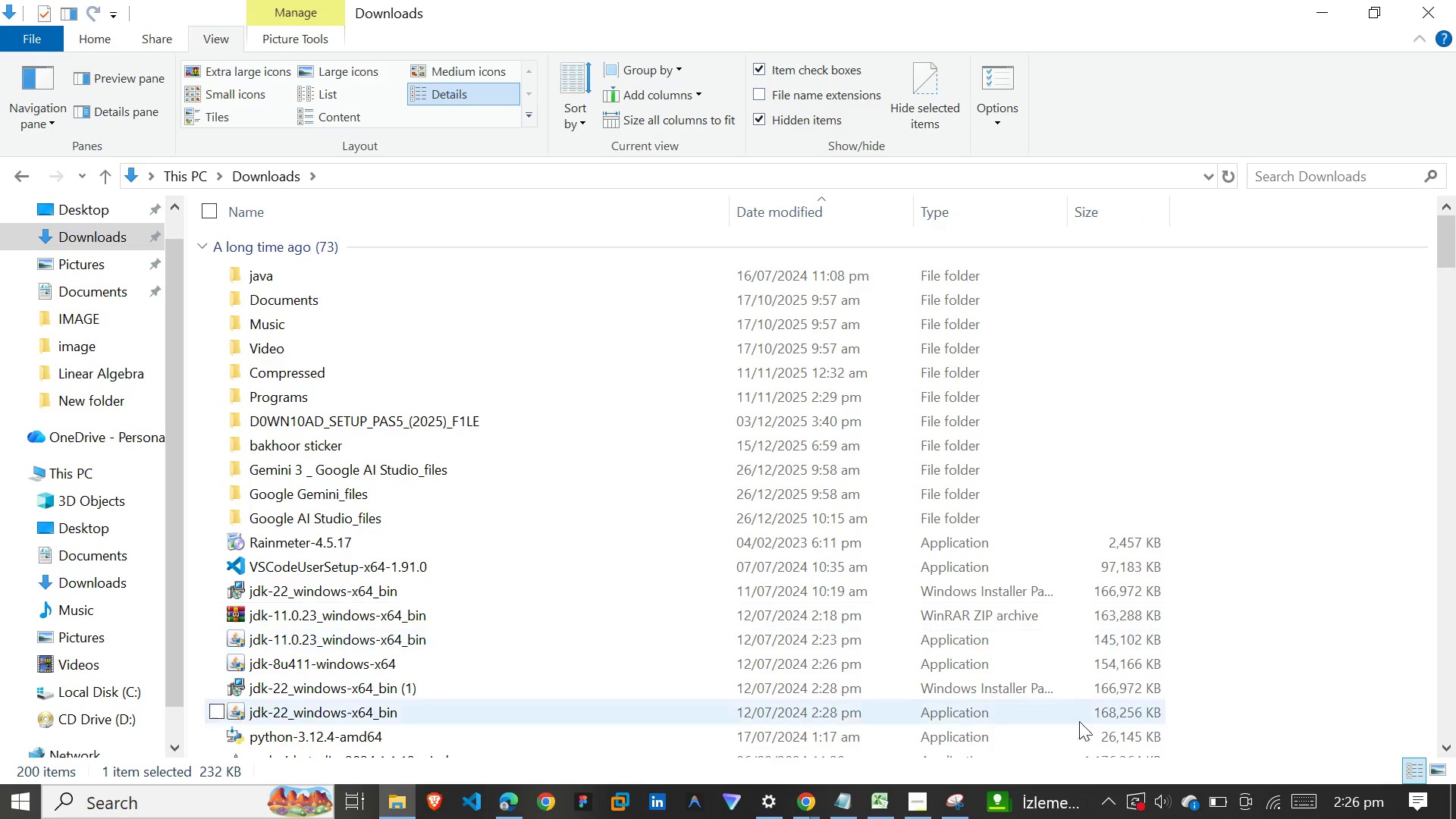 
left_click([1445, 768])
 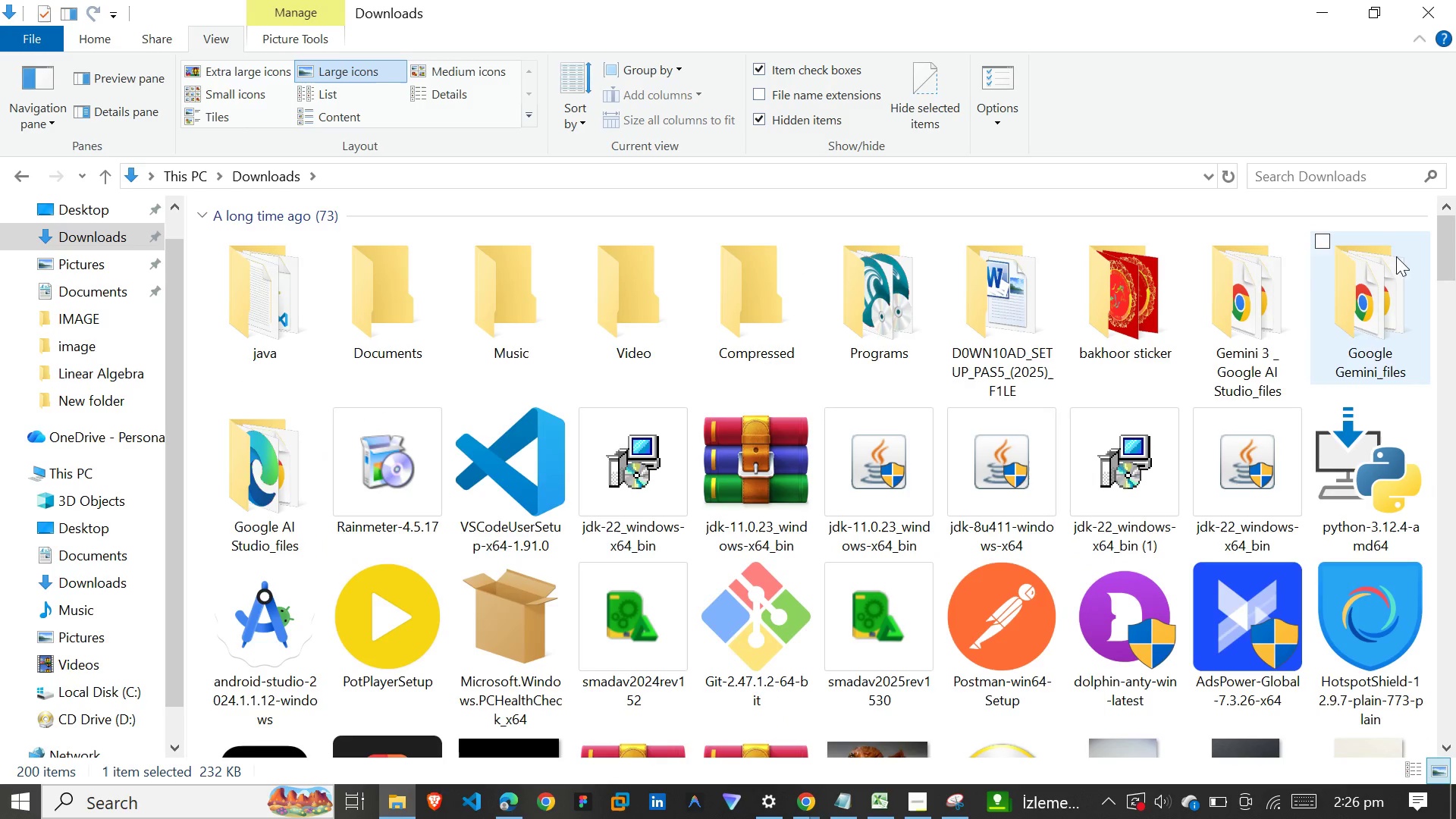 
left_click_drag(start_coordinate=[1442, 256], to_coordinate=[1439, 334])
 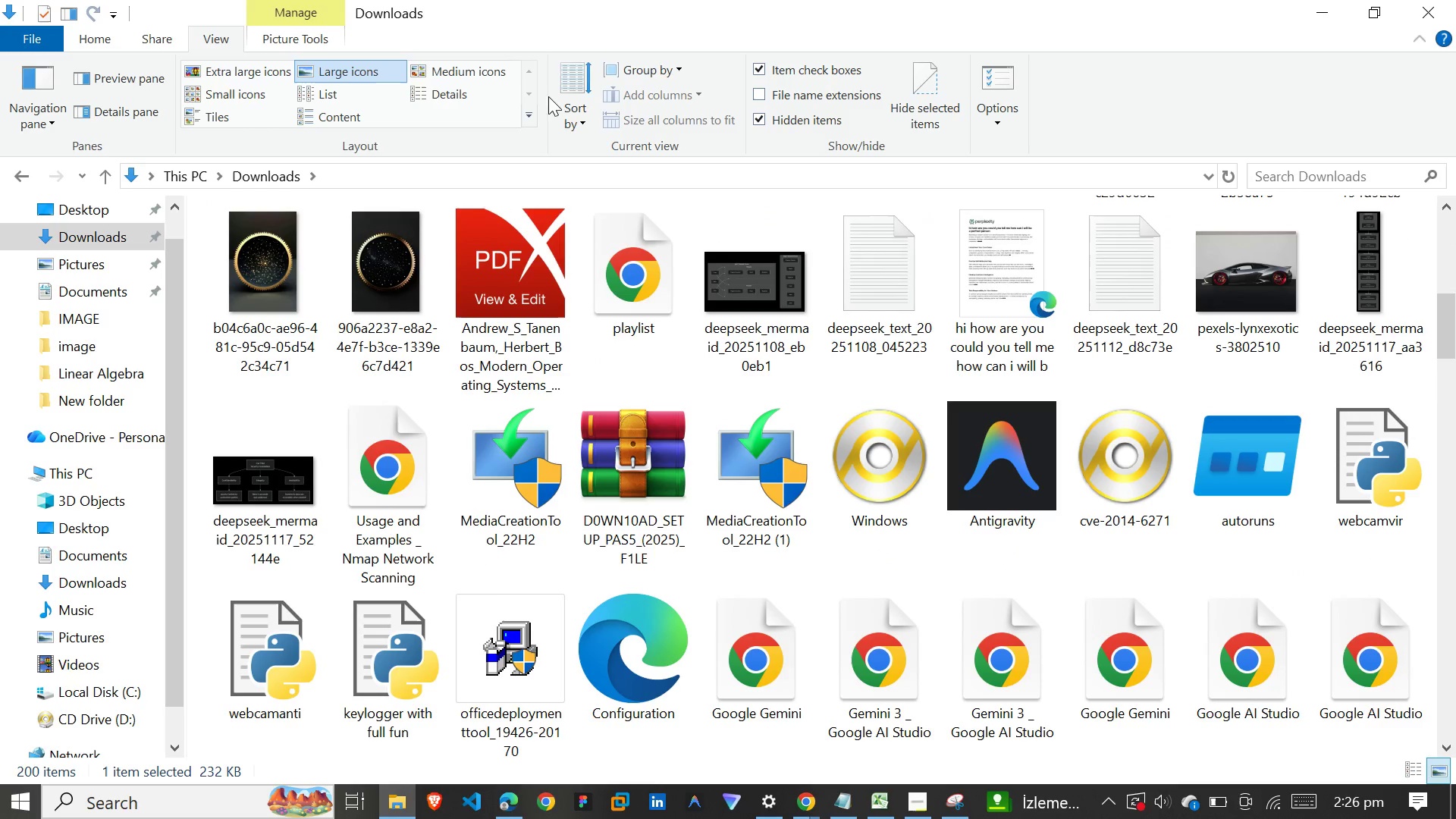 
left_click([563, 103])
 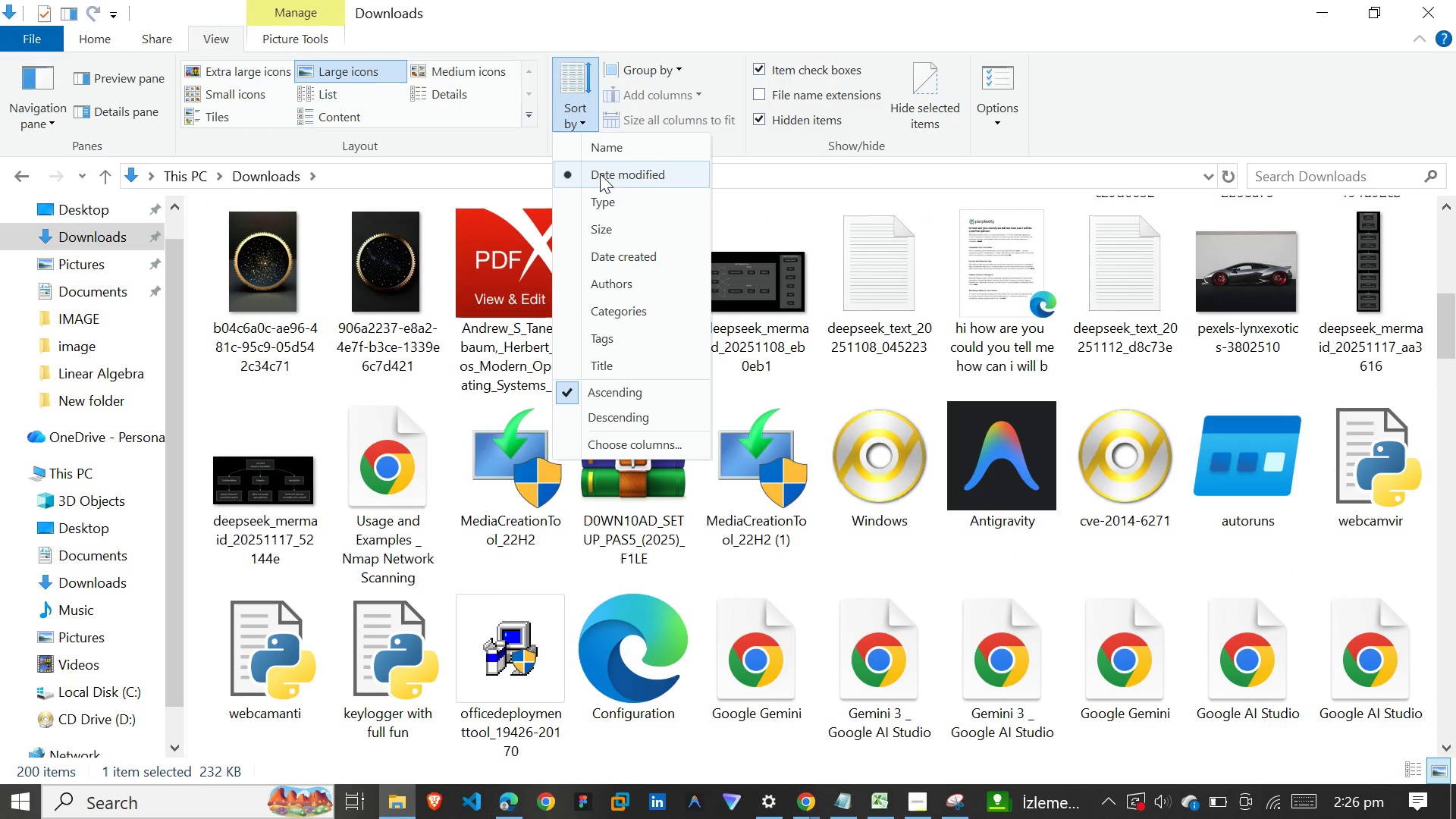 
left_click([600, 172])
 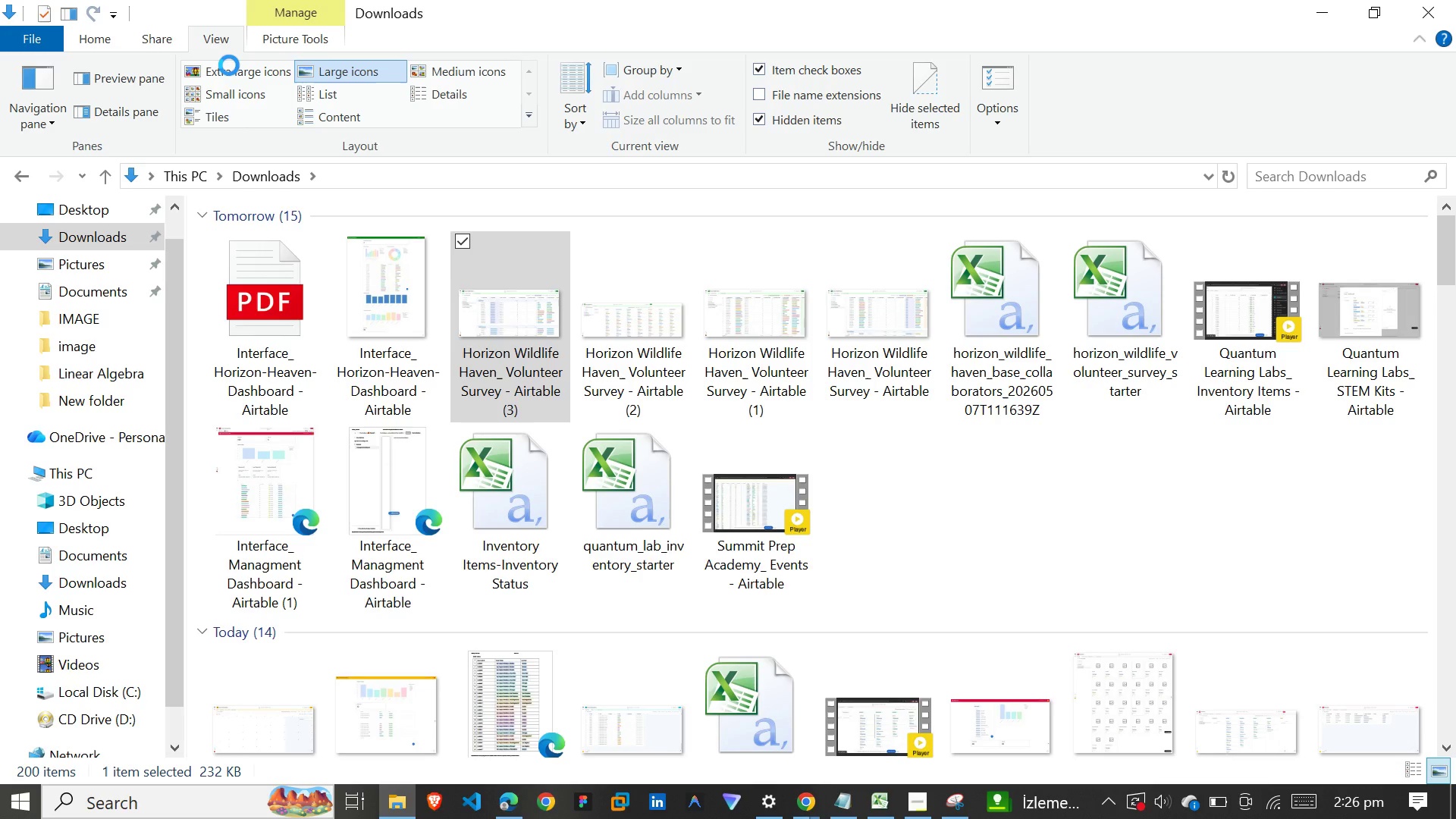 
wait(13.31)
 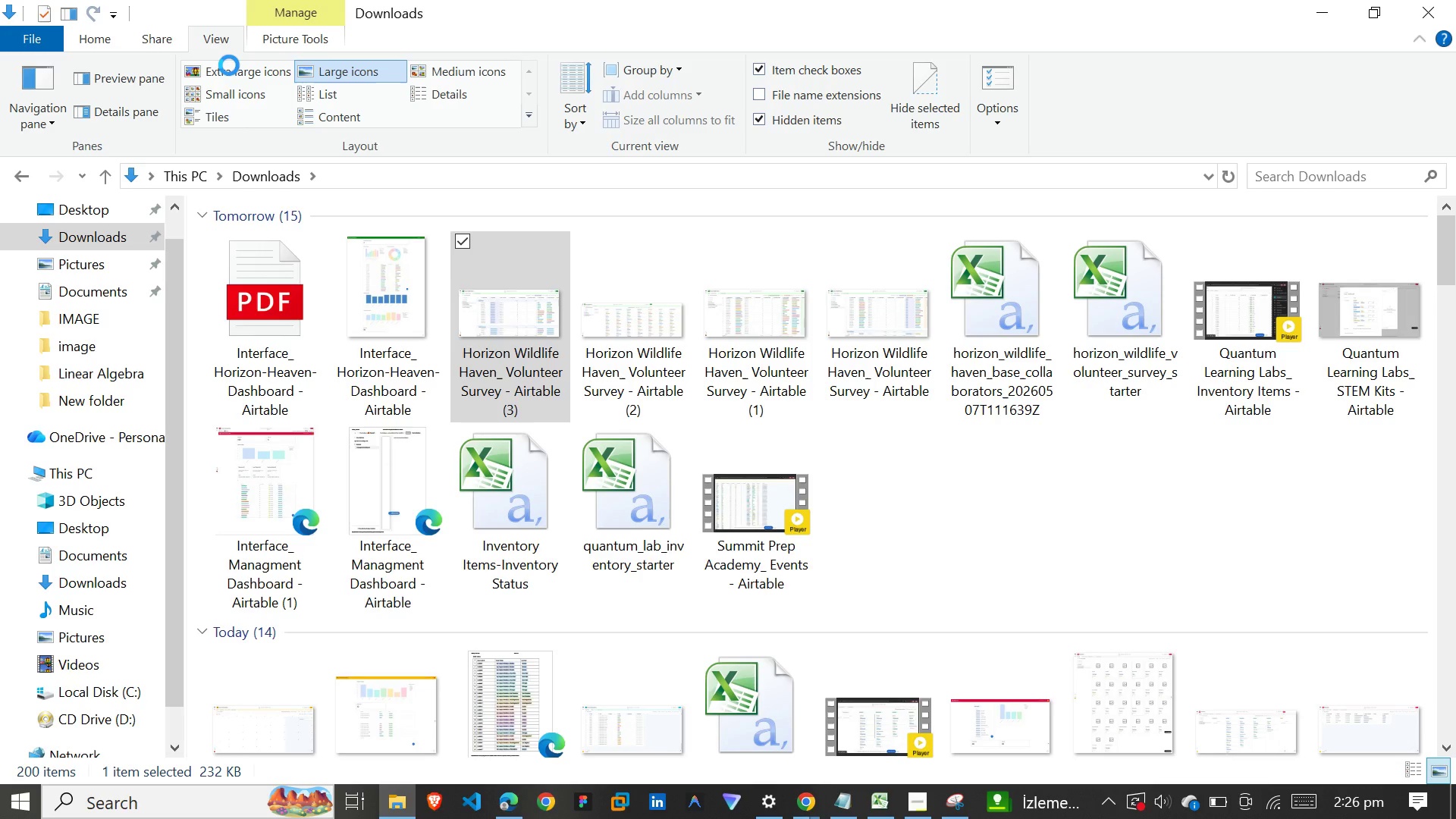 
left_click([228, 69])
 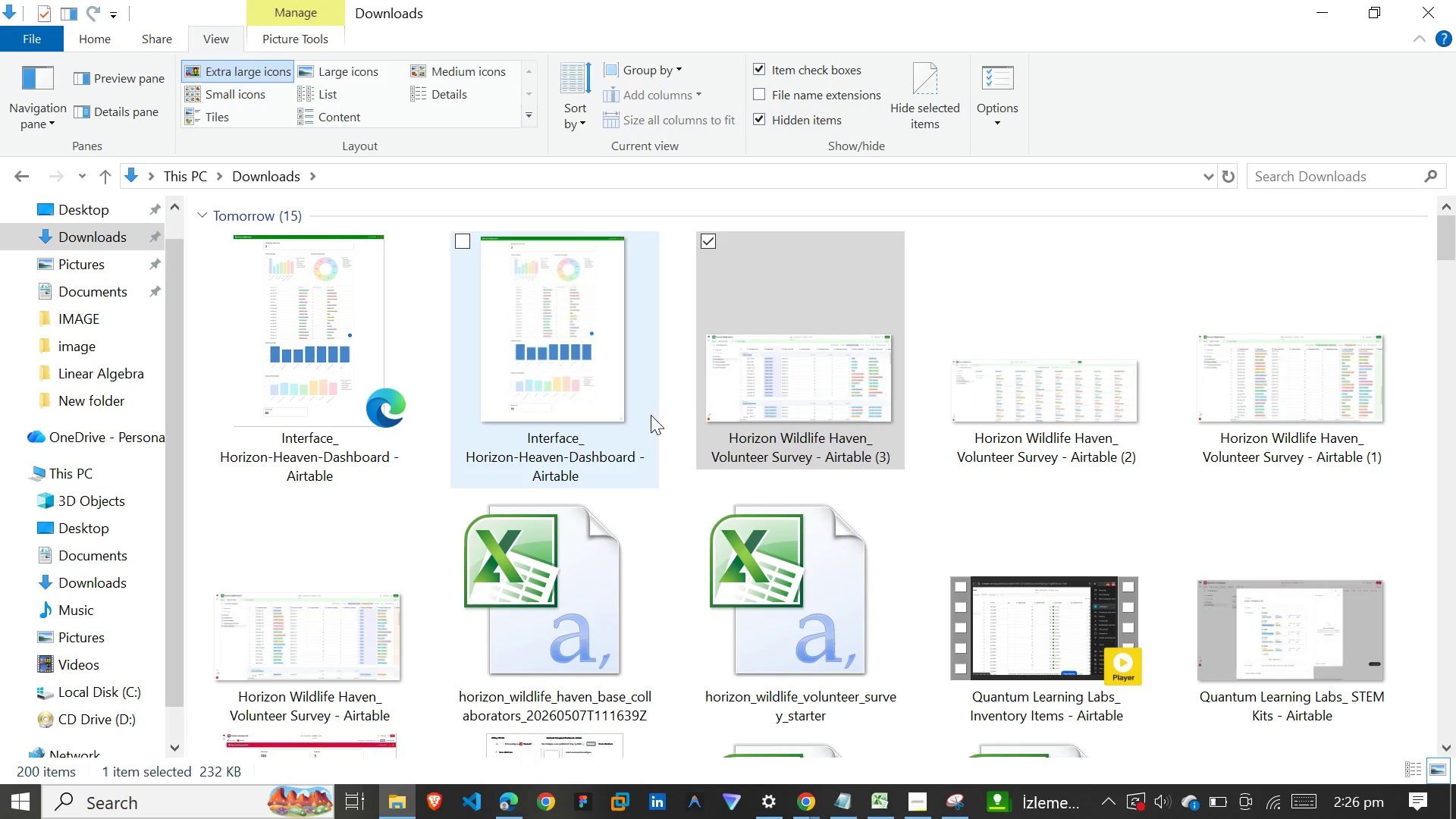 
left_click([773, 396])
 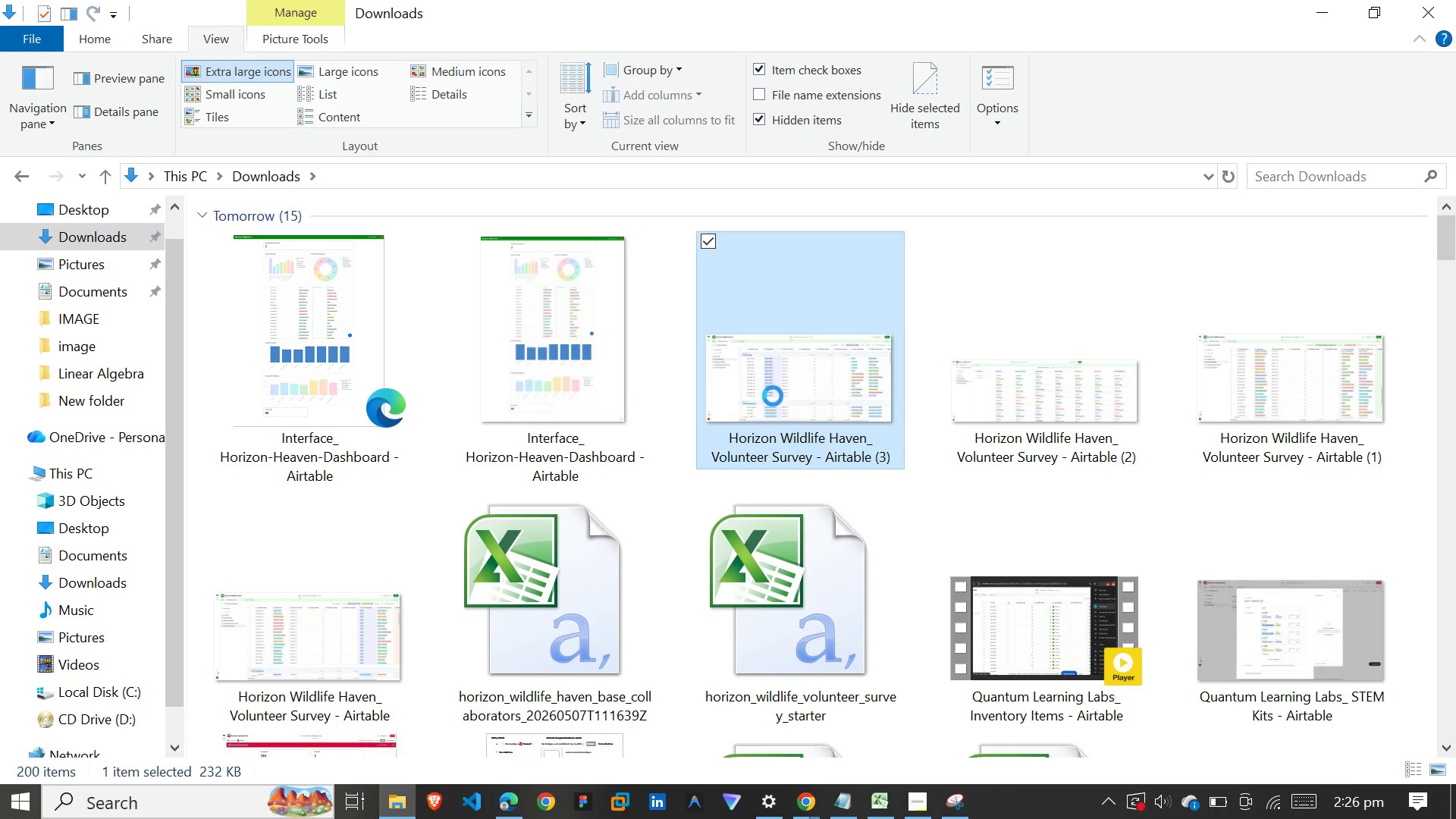 
wait(8.08)
 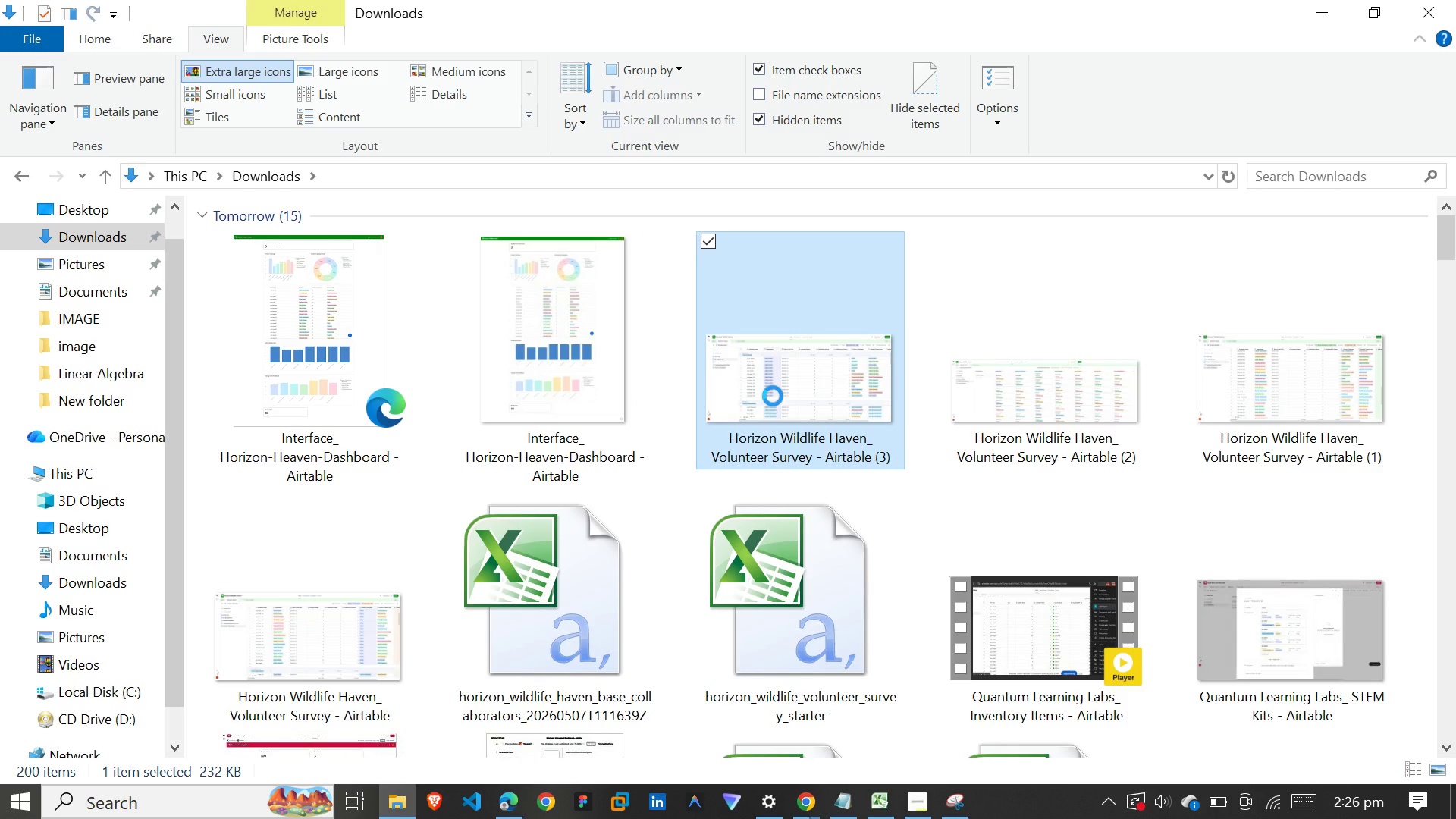 
left_click([89, 44])
 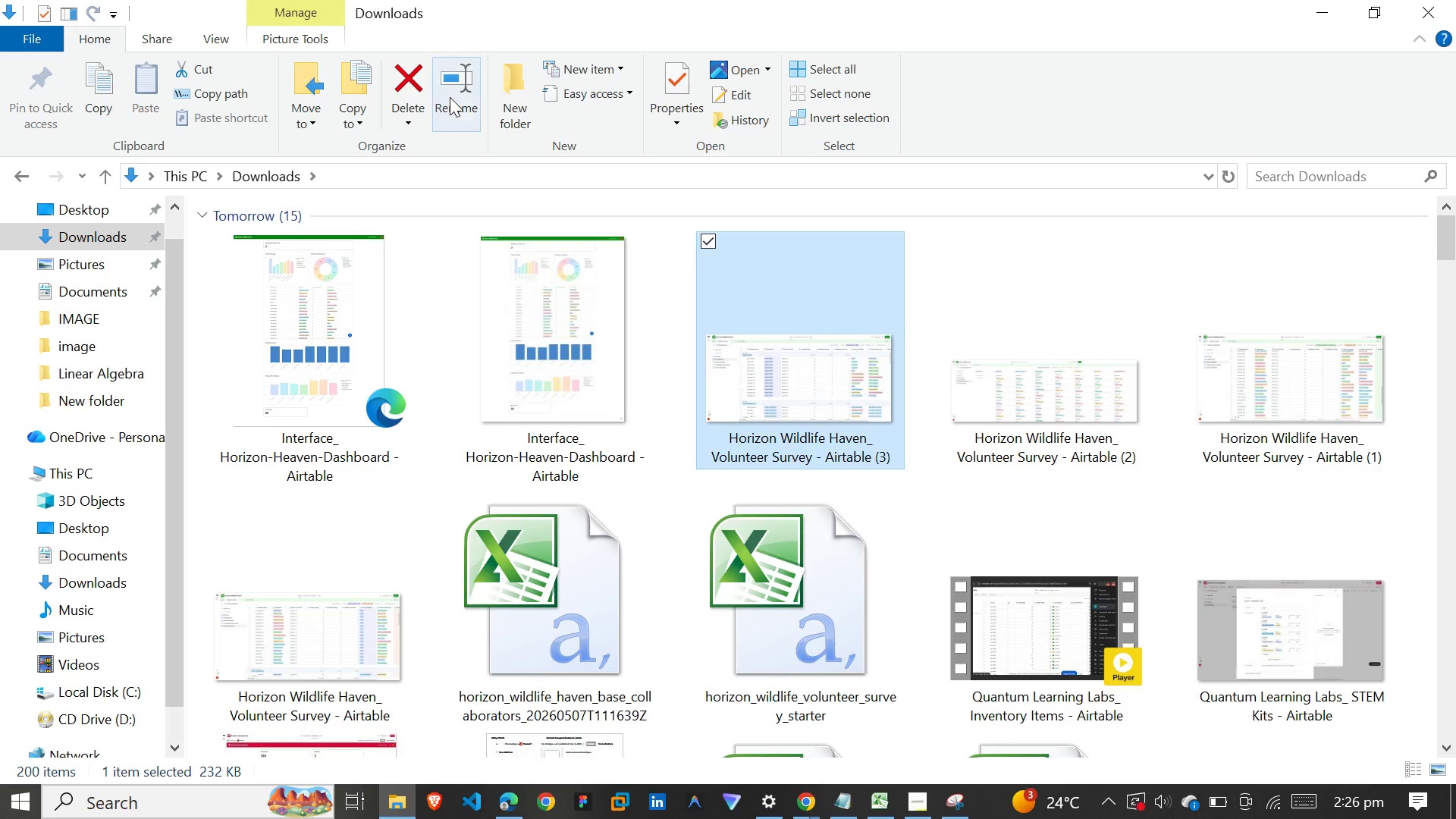 
left_click([450, 97])
 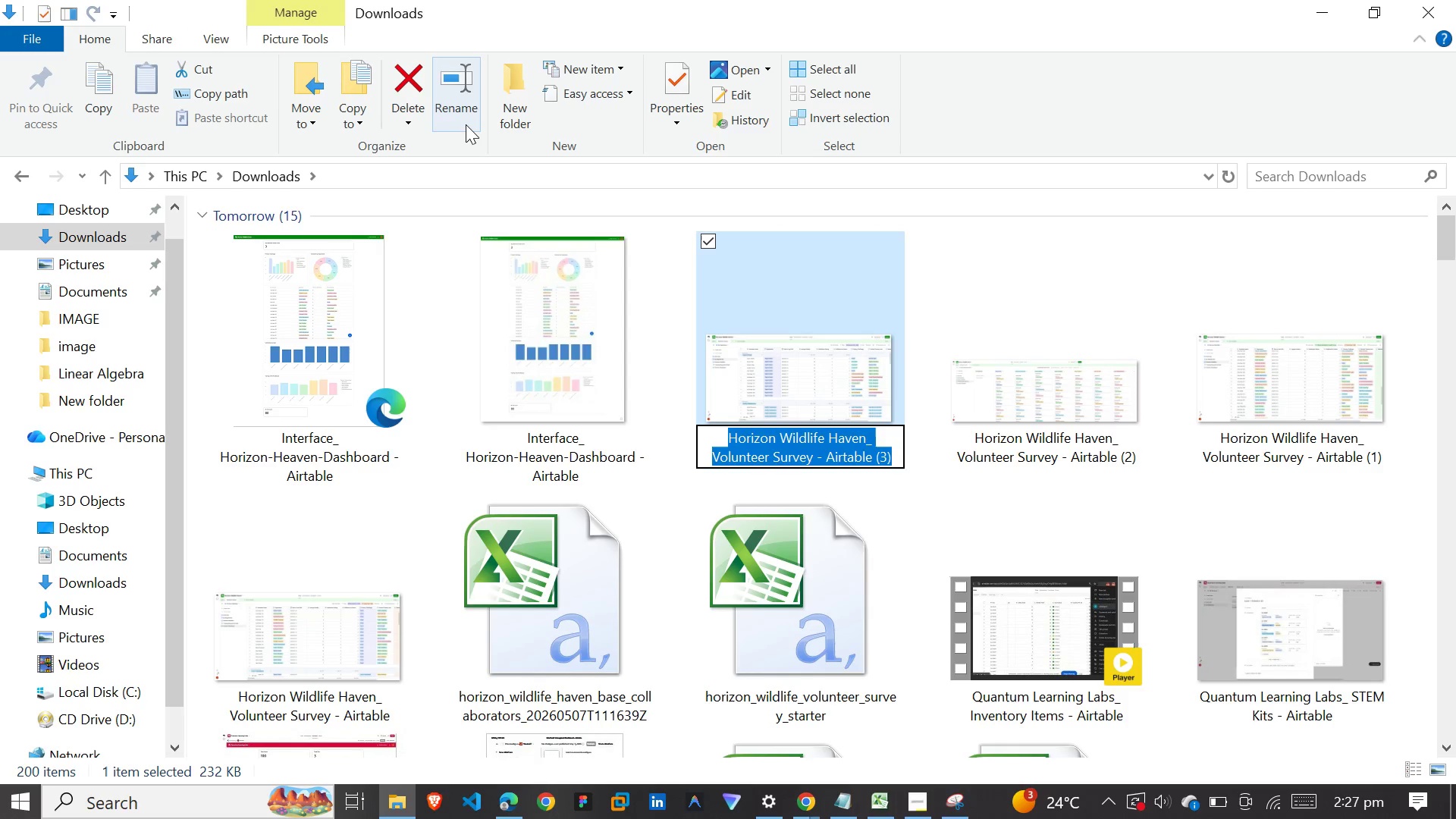 
type(By DEpt)
key(Backspace)
key(Backspace)
key(Backspace)
type(ept)
 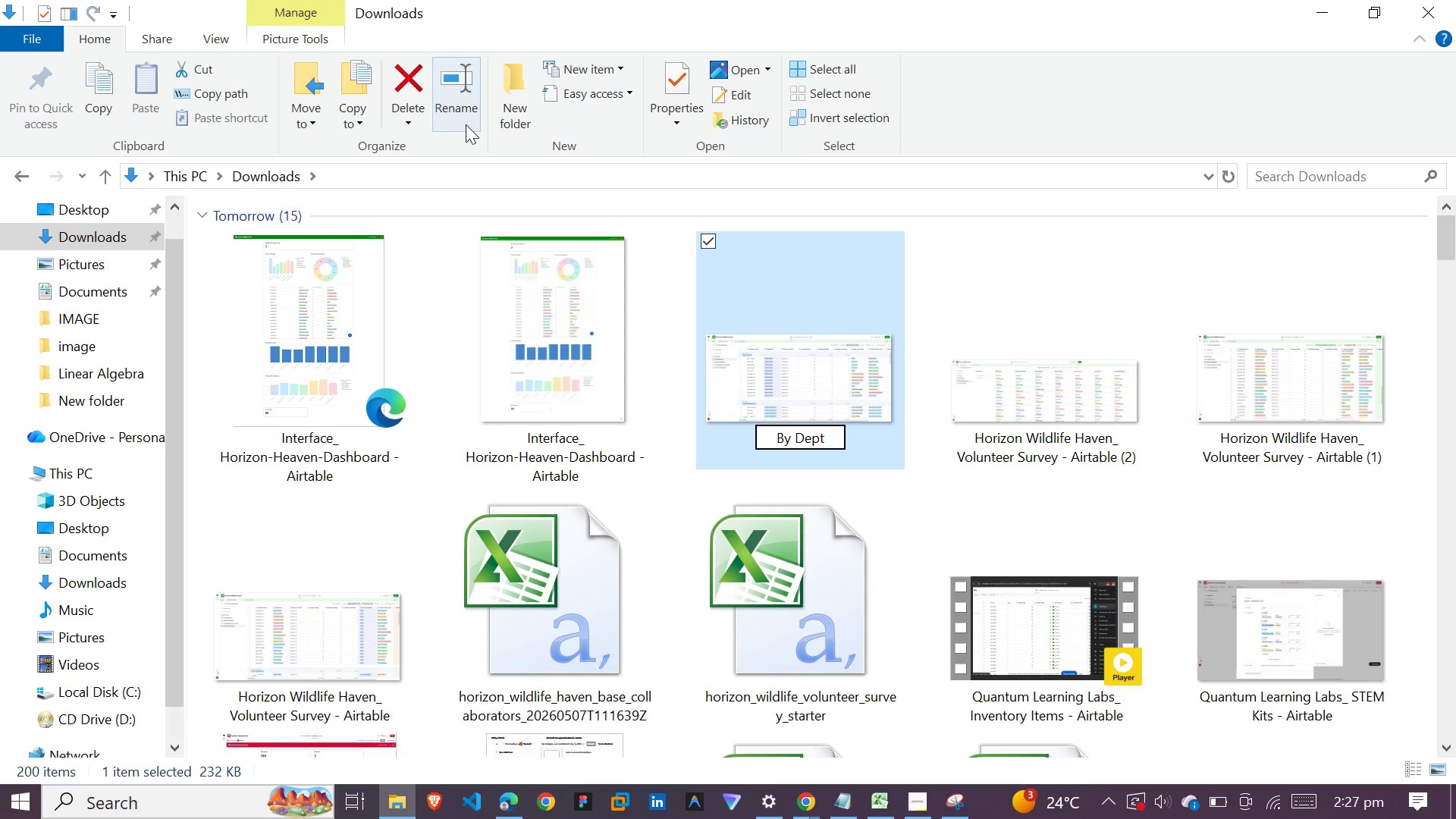 
key(Enter)
 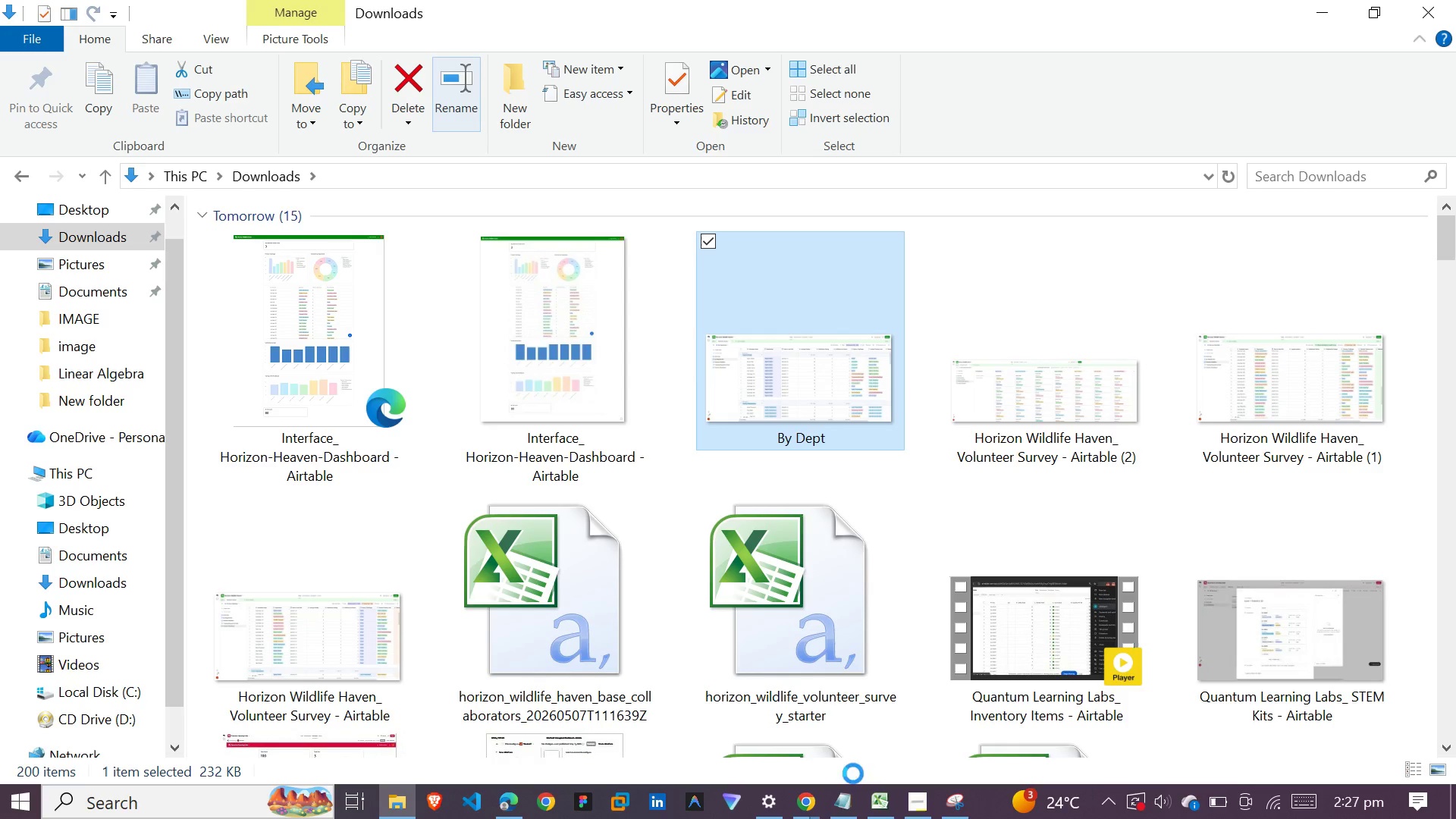 
left_click([811, 805])
 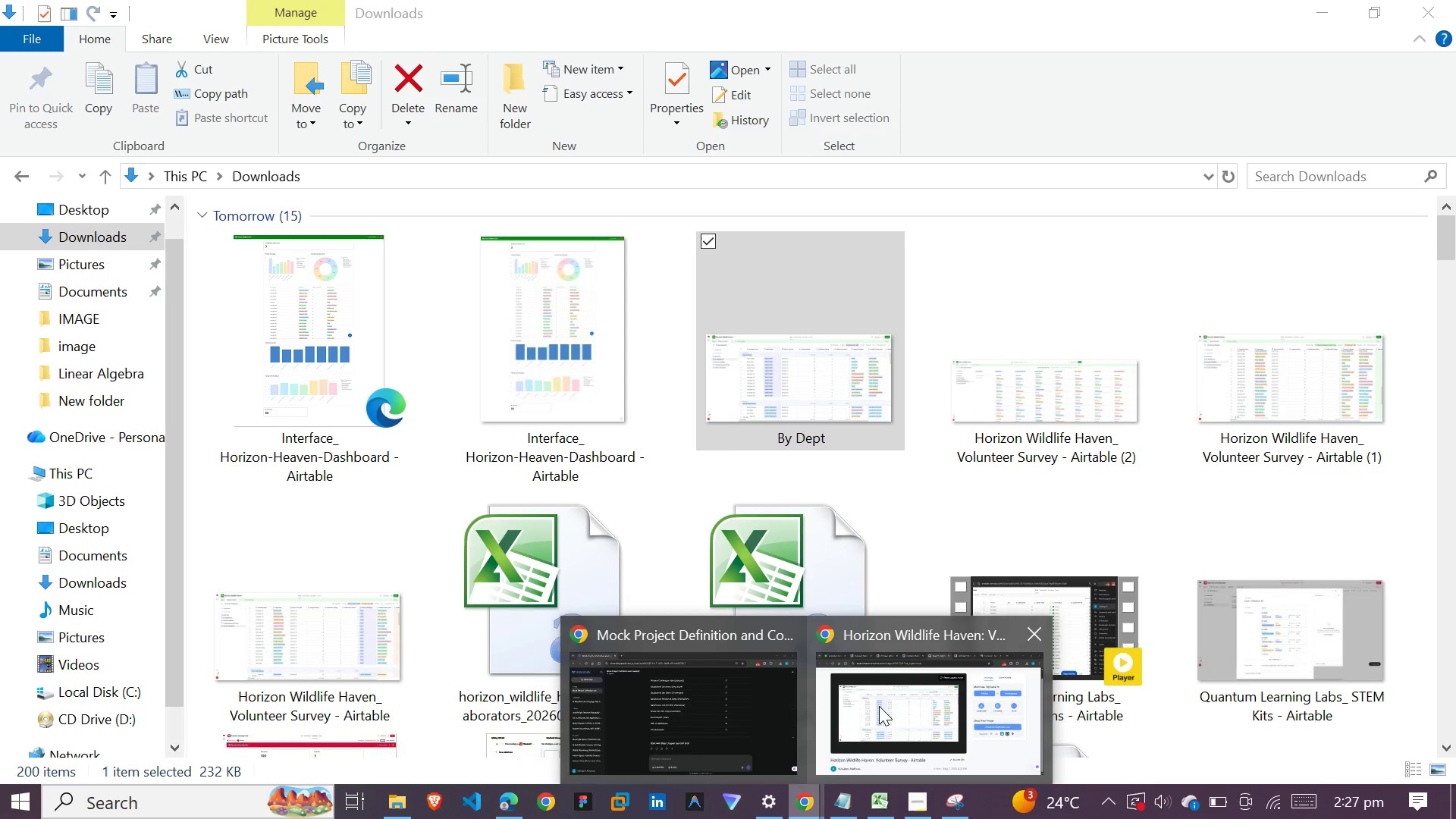 
left_click([879, 706])
 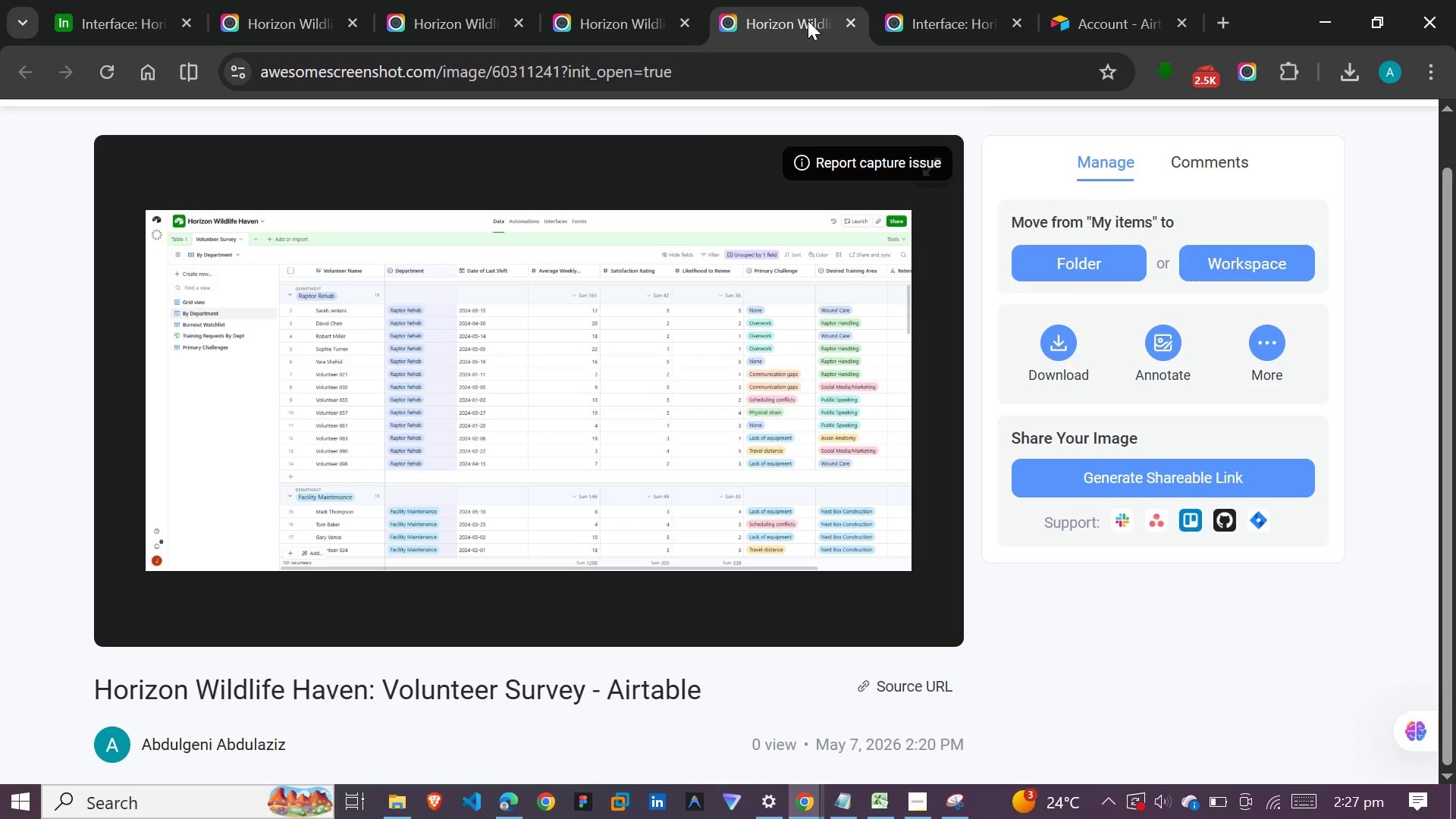 
left_click([808, 20])
 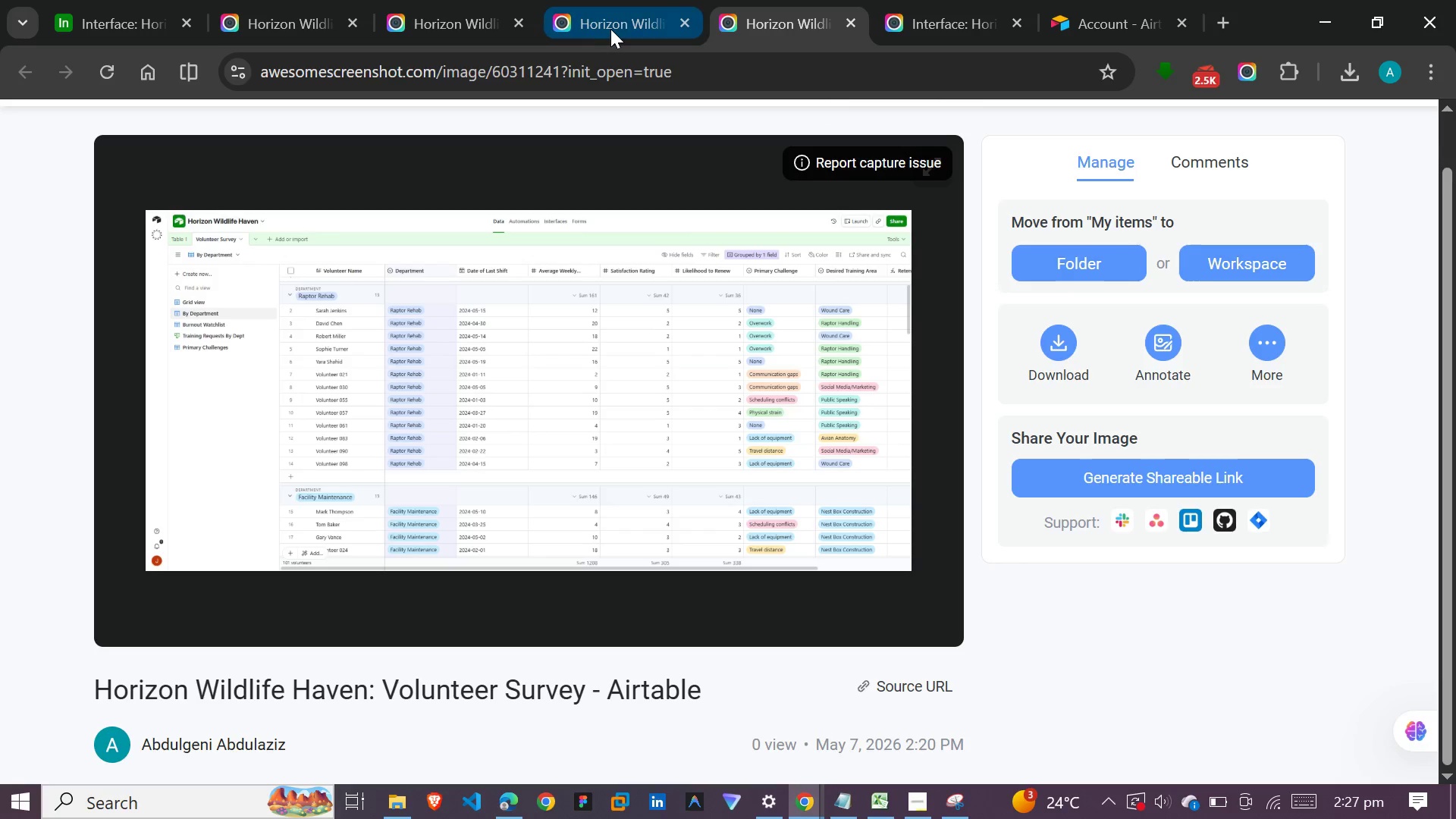 
left_click([610, 29])
 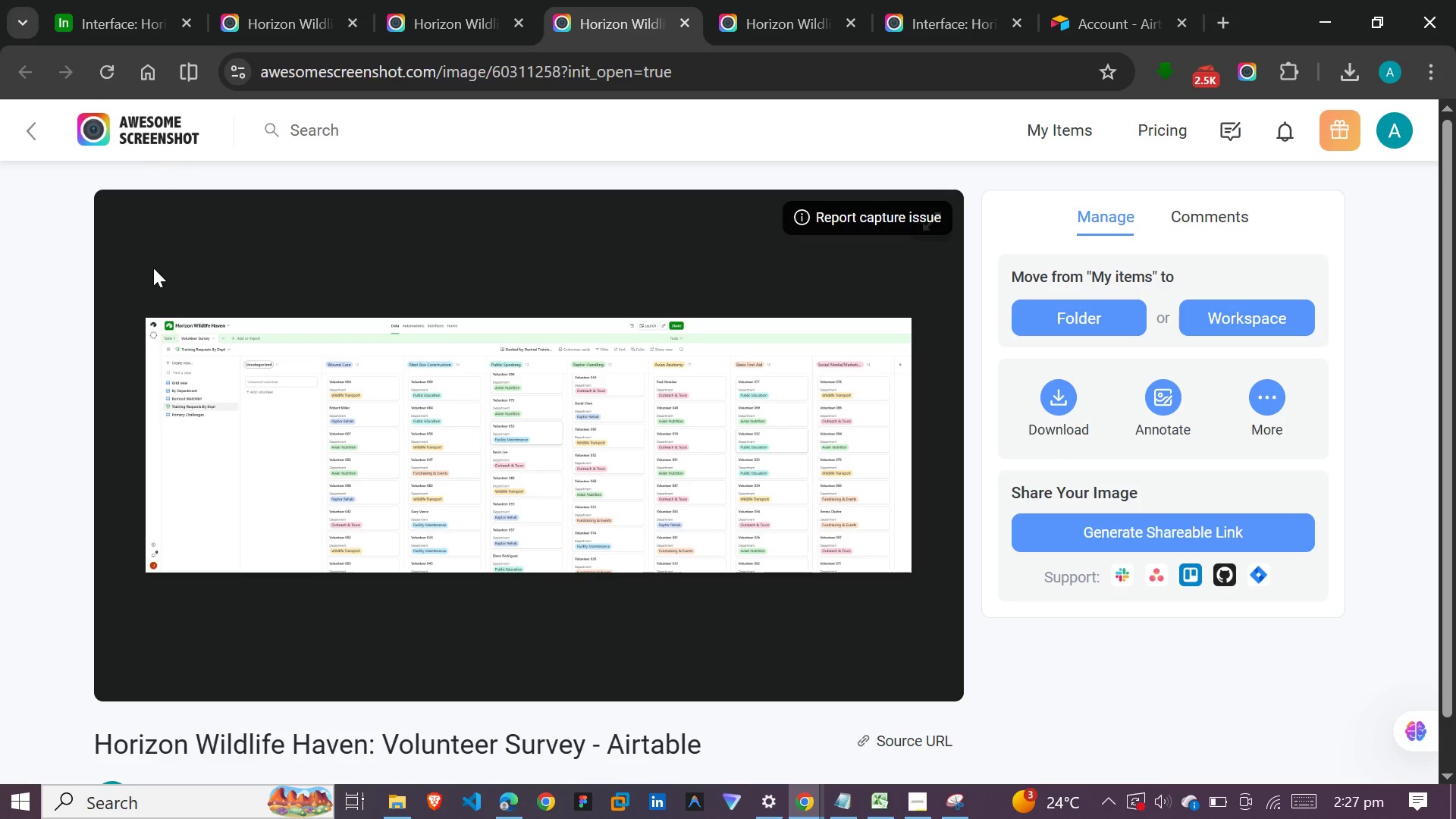 
left_click([94, 12])
 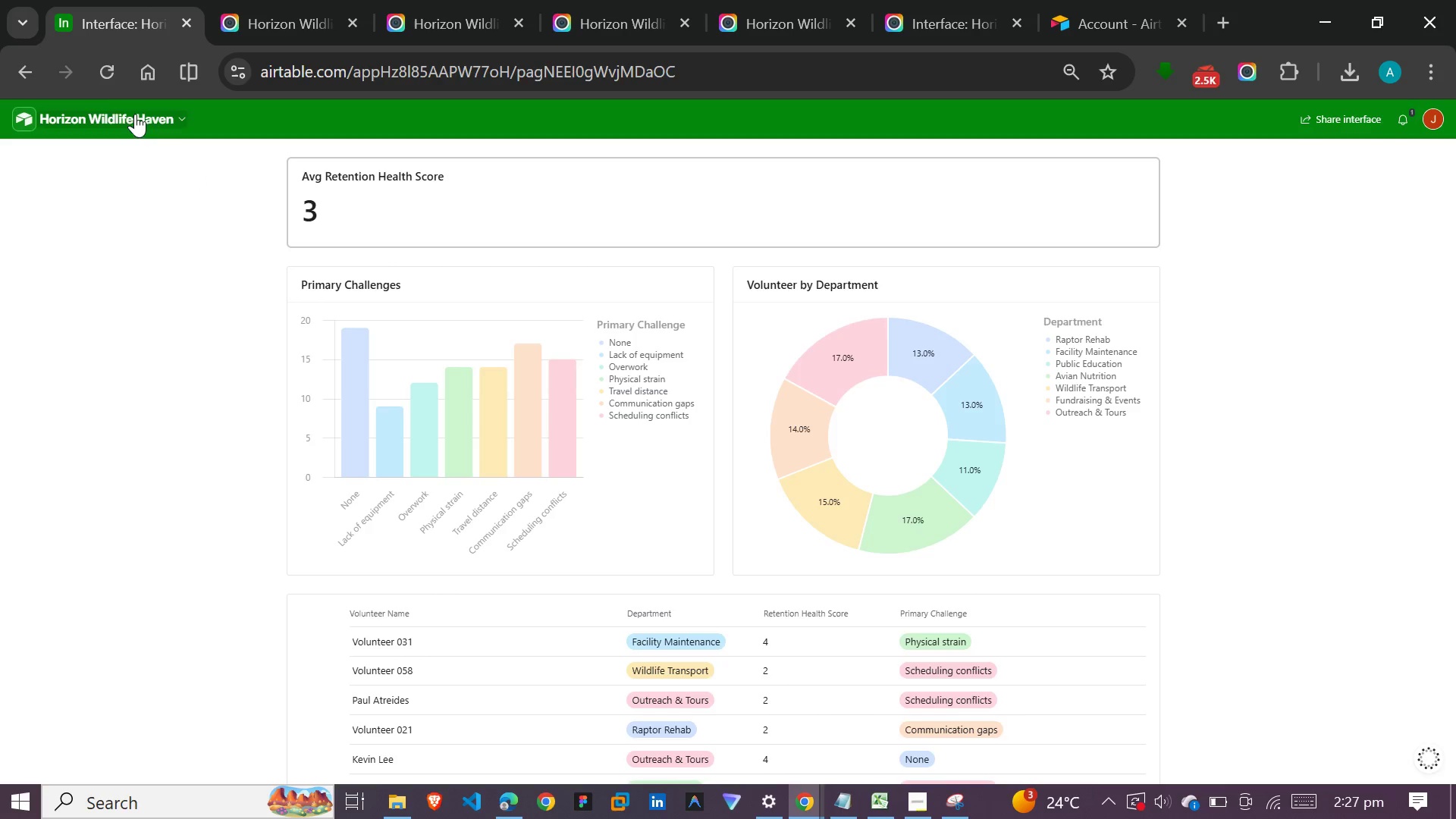 
left_click([43, 77])
 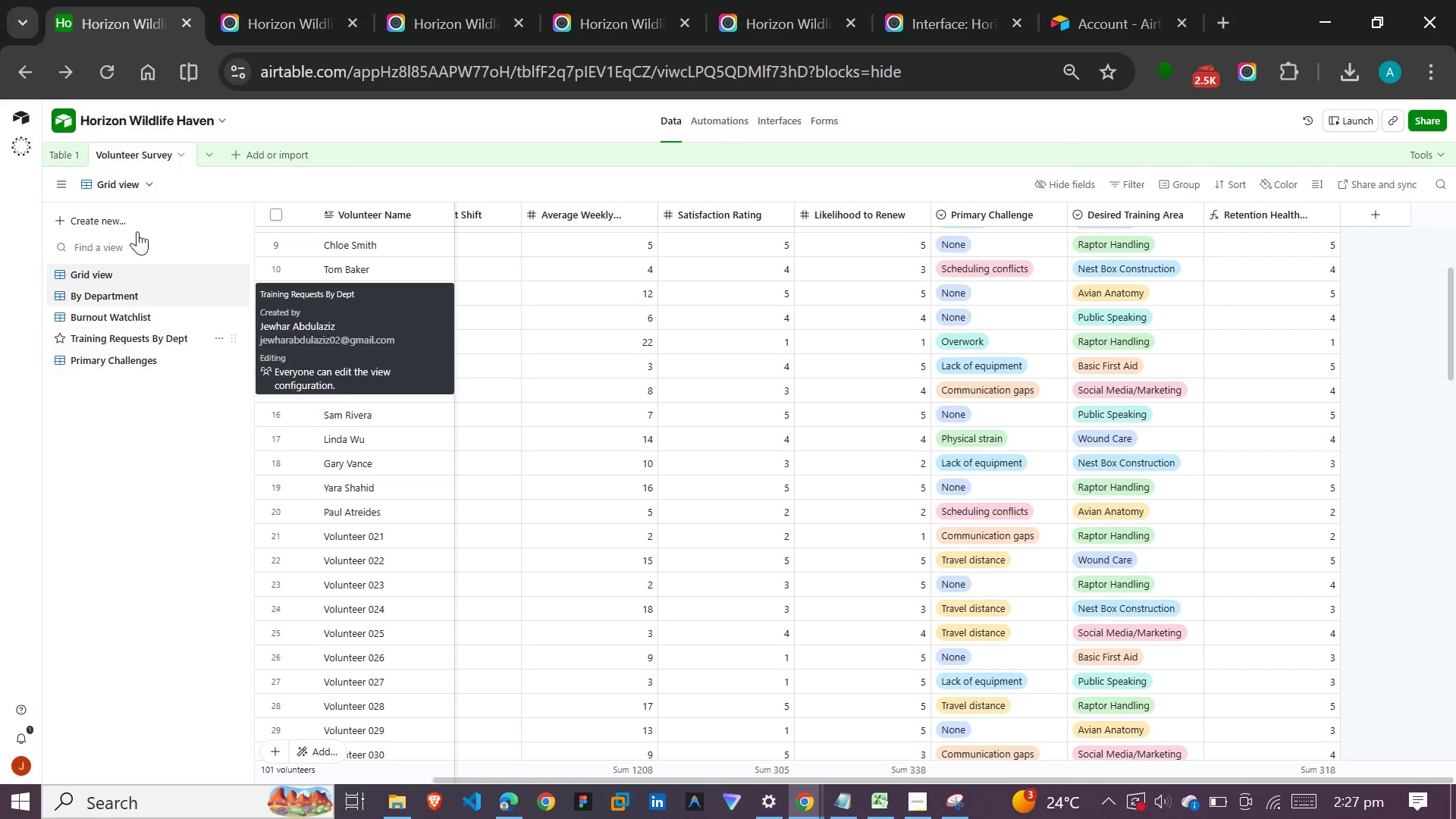 
wait(8.8)
 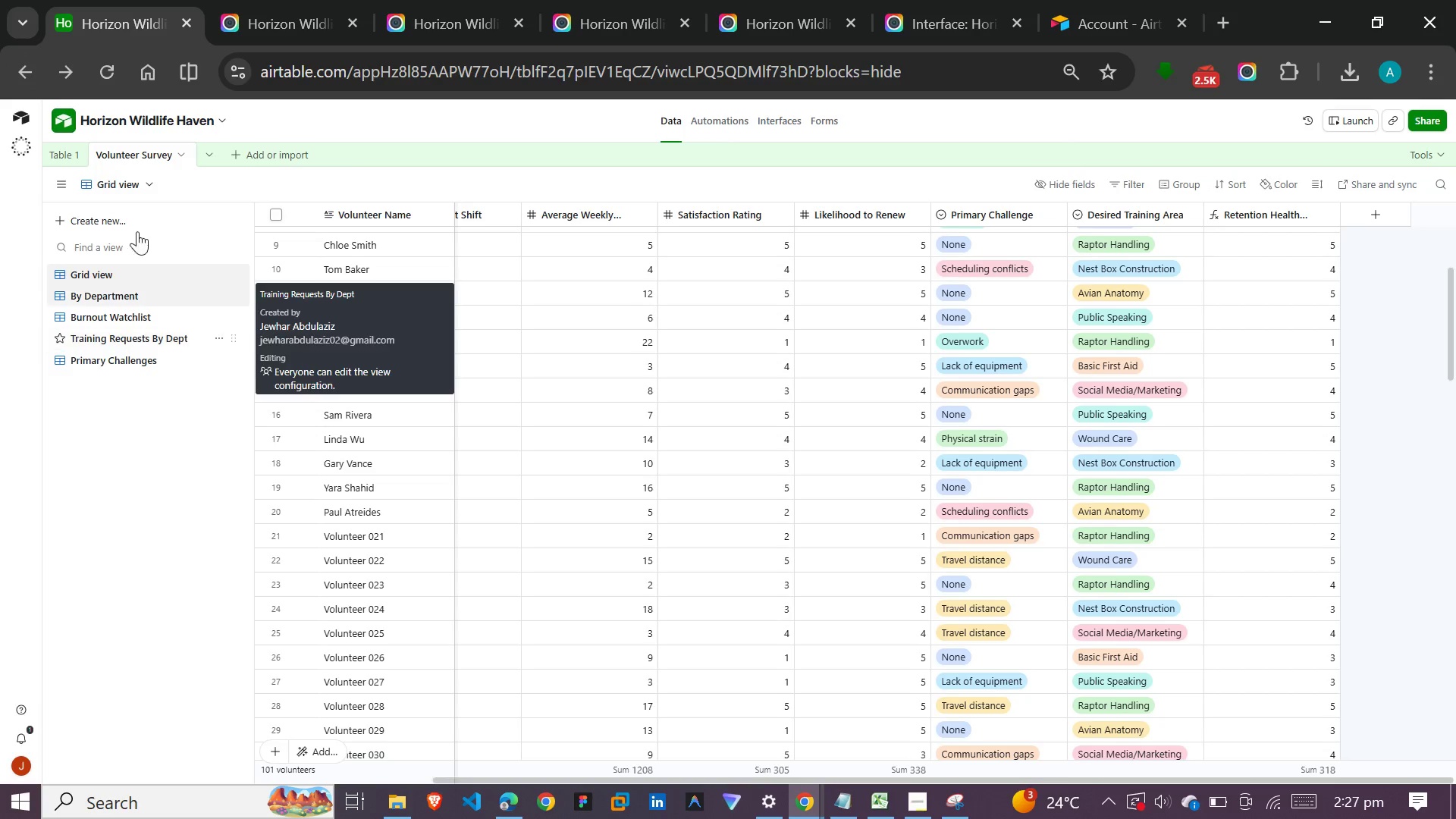 
left_click([407, 808])
 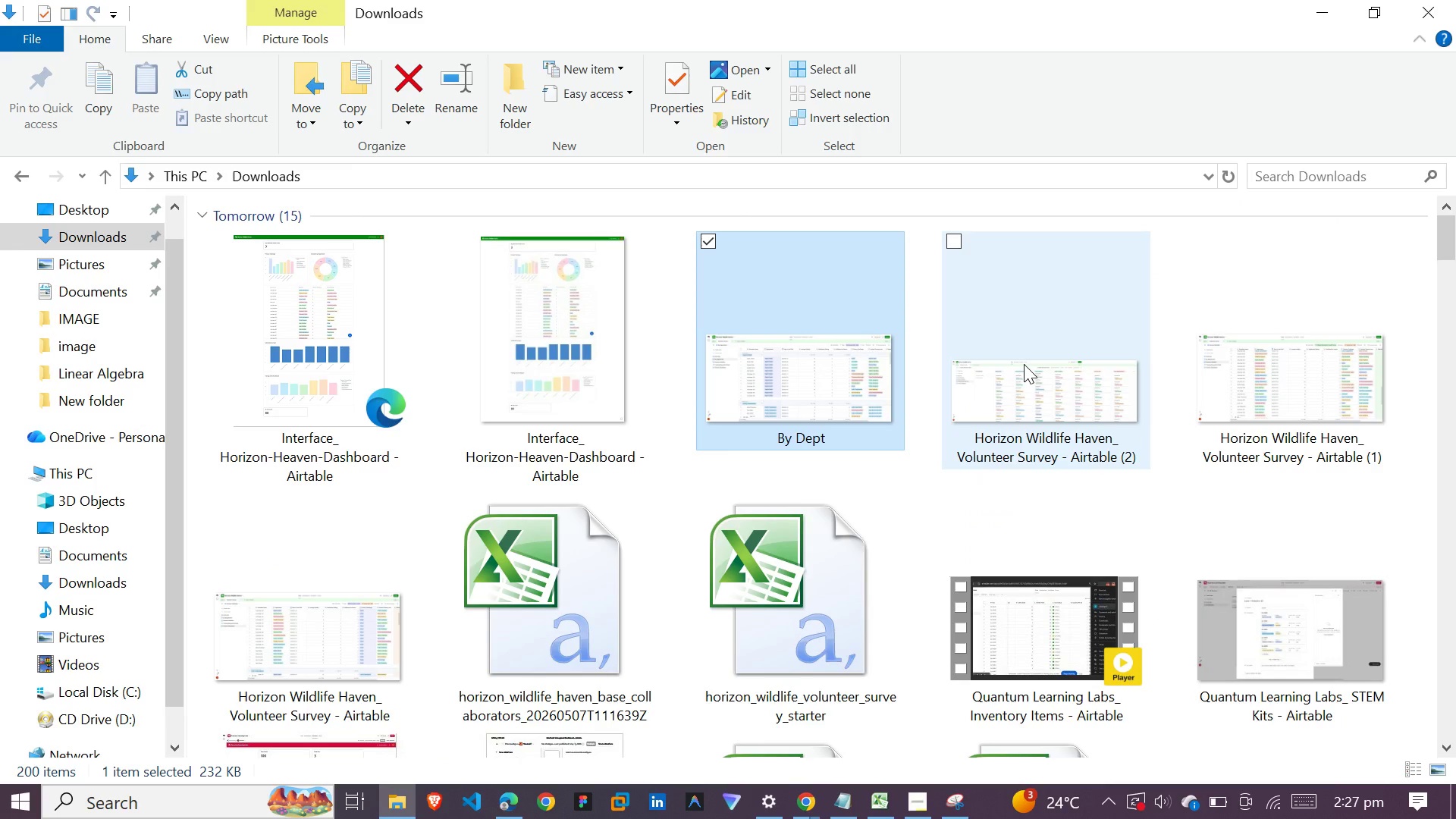 
left_click([1024, 364])
 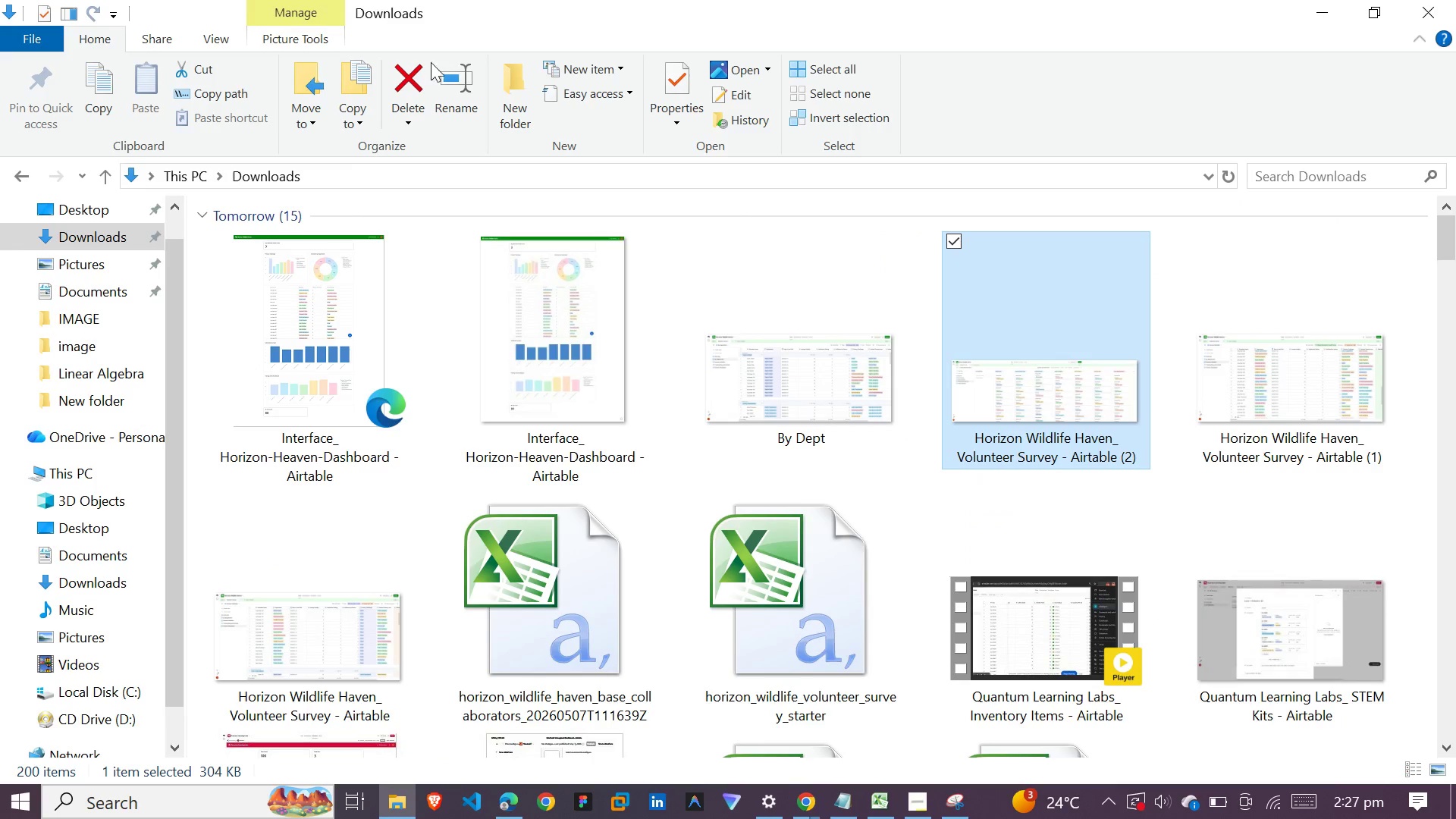 
left_click([476, 96])
 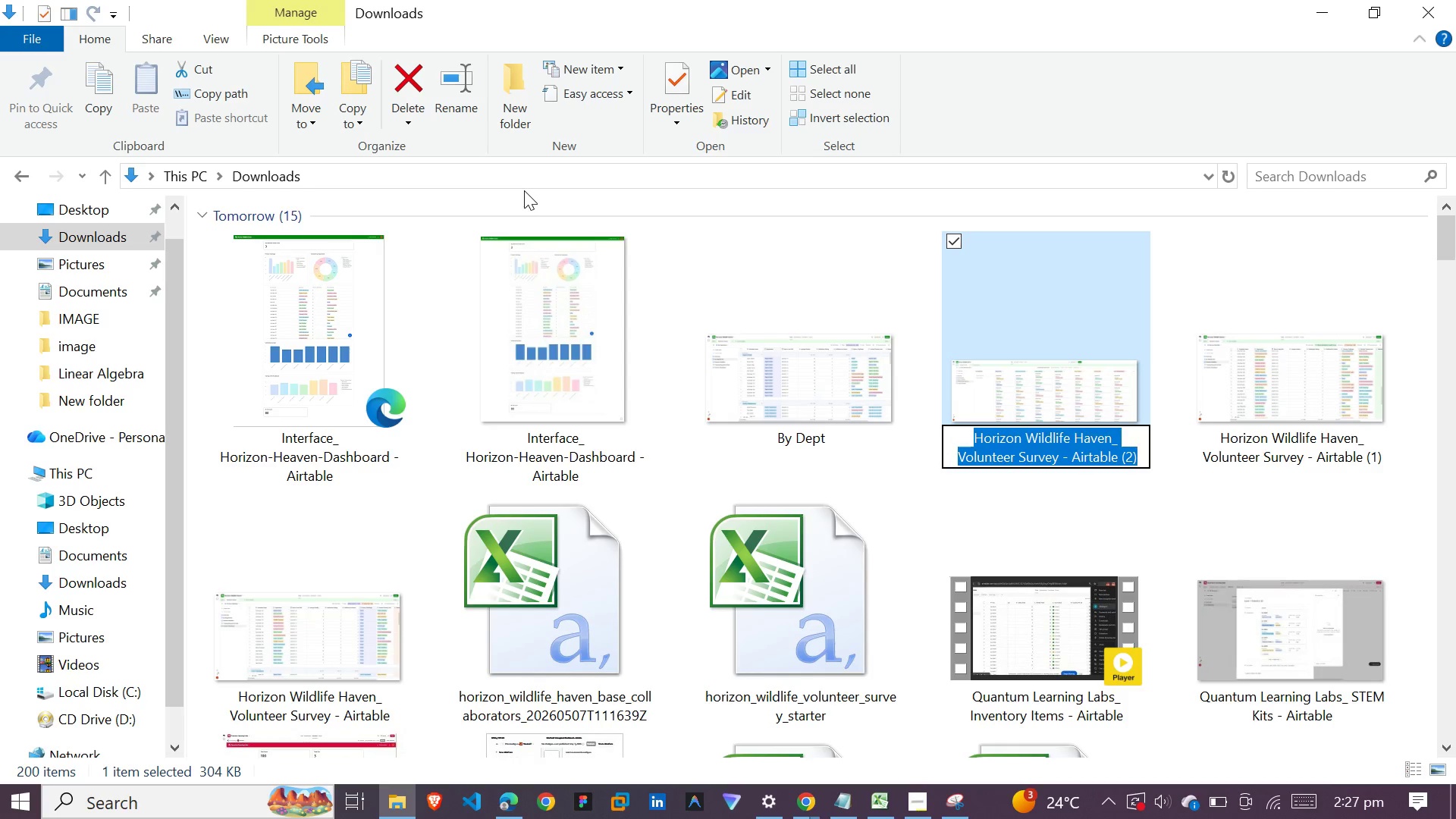 
type(H)
key(Backspace)
type(Kanaban)
 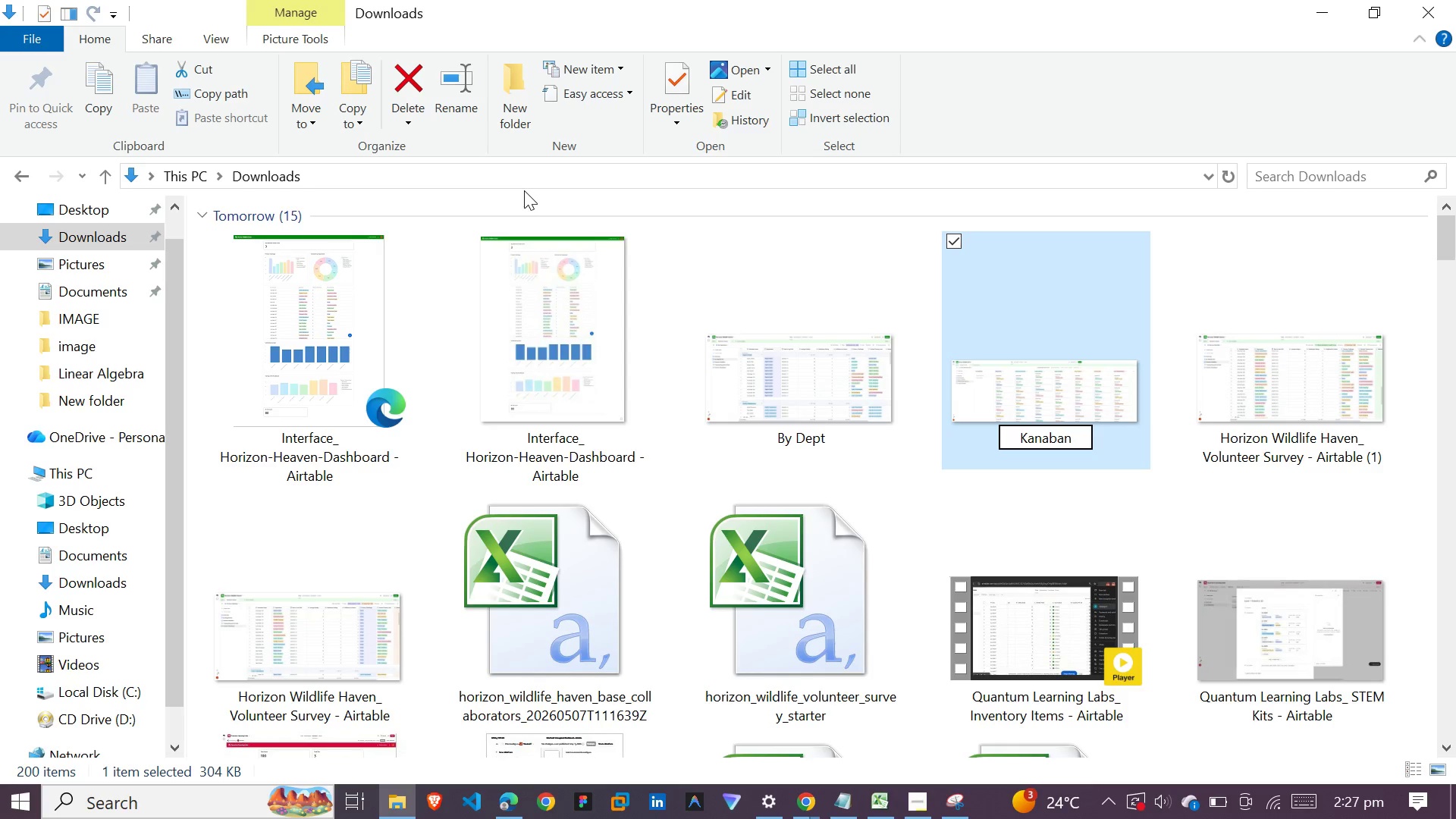 
wait(7.12)
 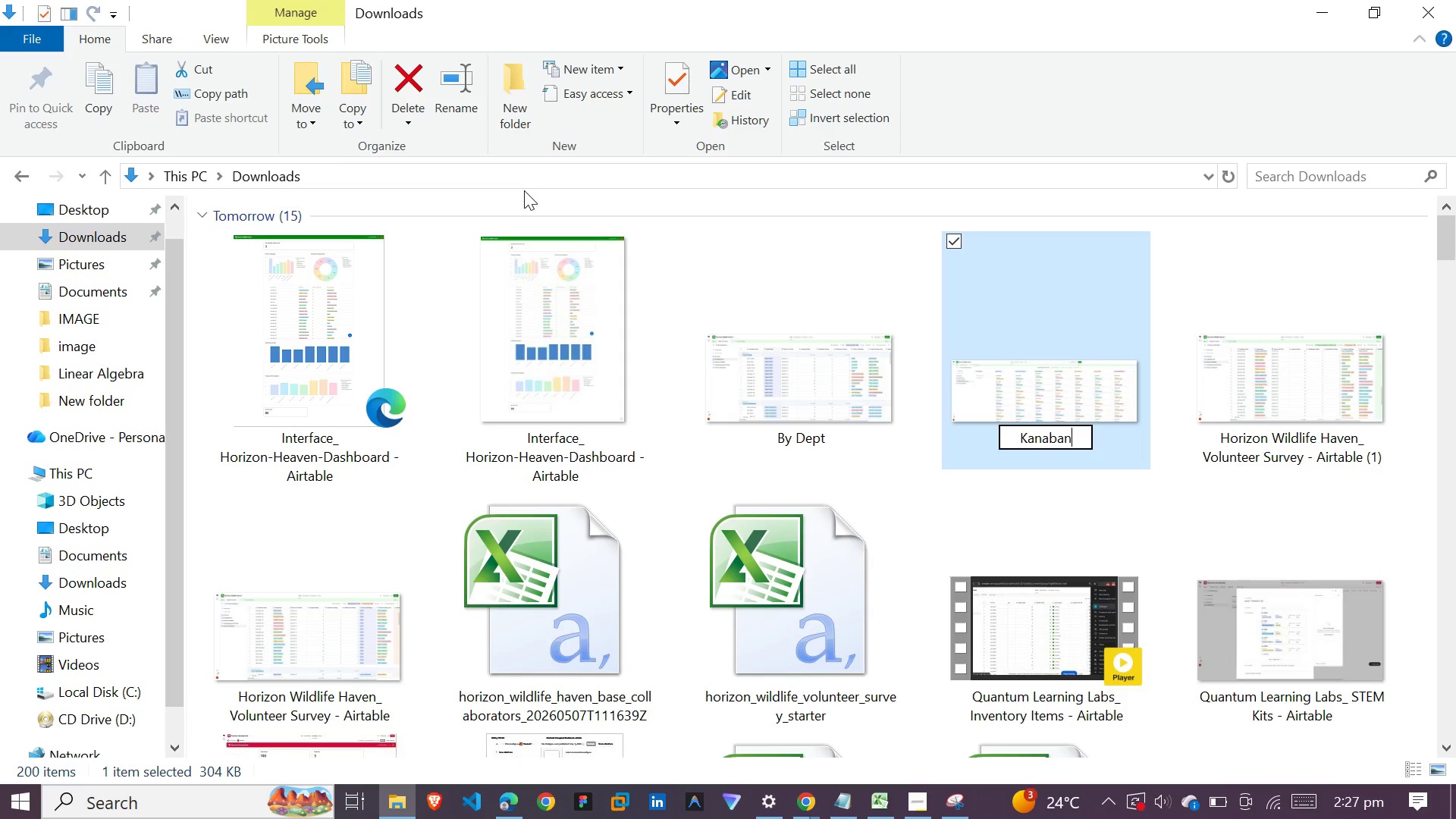 
left_click([463, 97])
 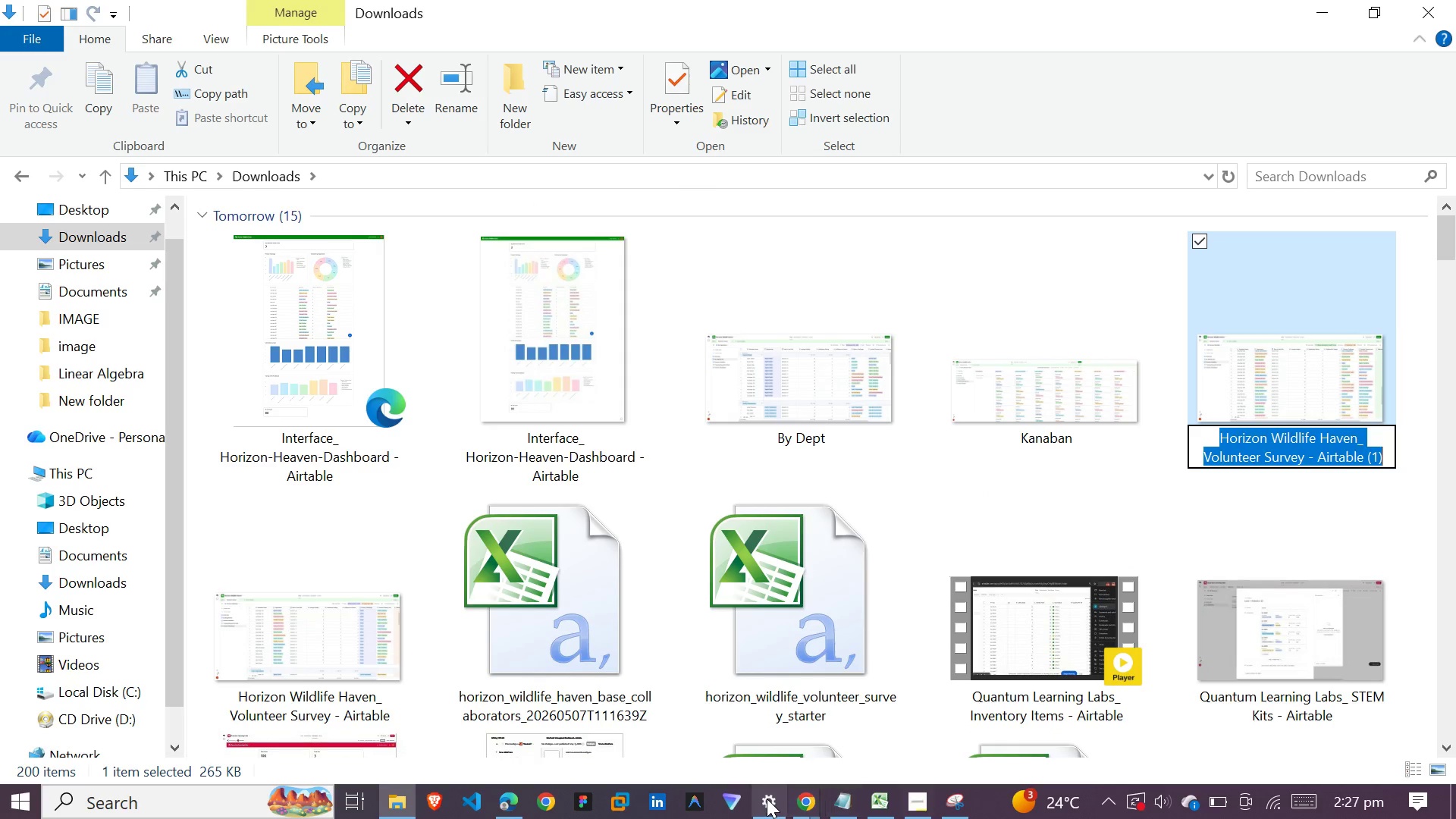 
double_click([873, 716])
 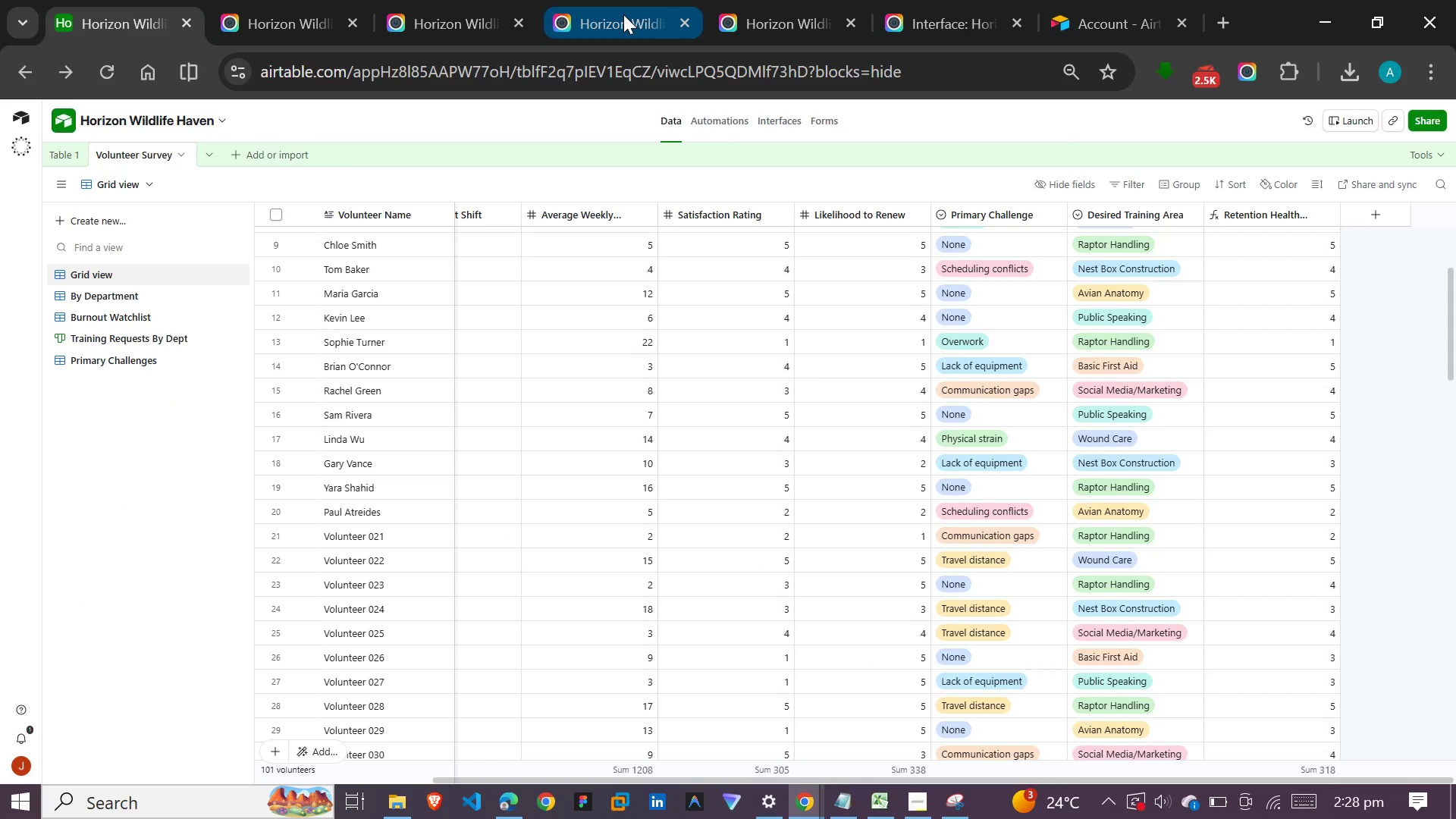 
left_click([623, 14])
 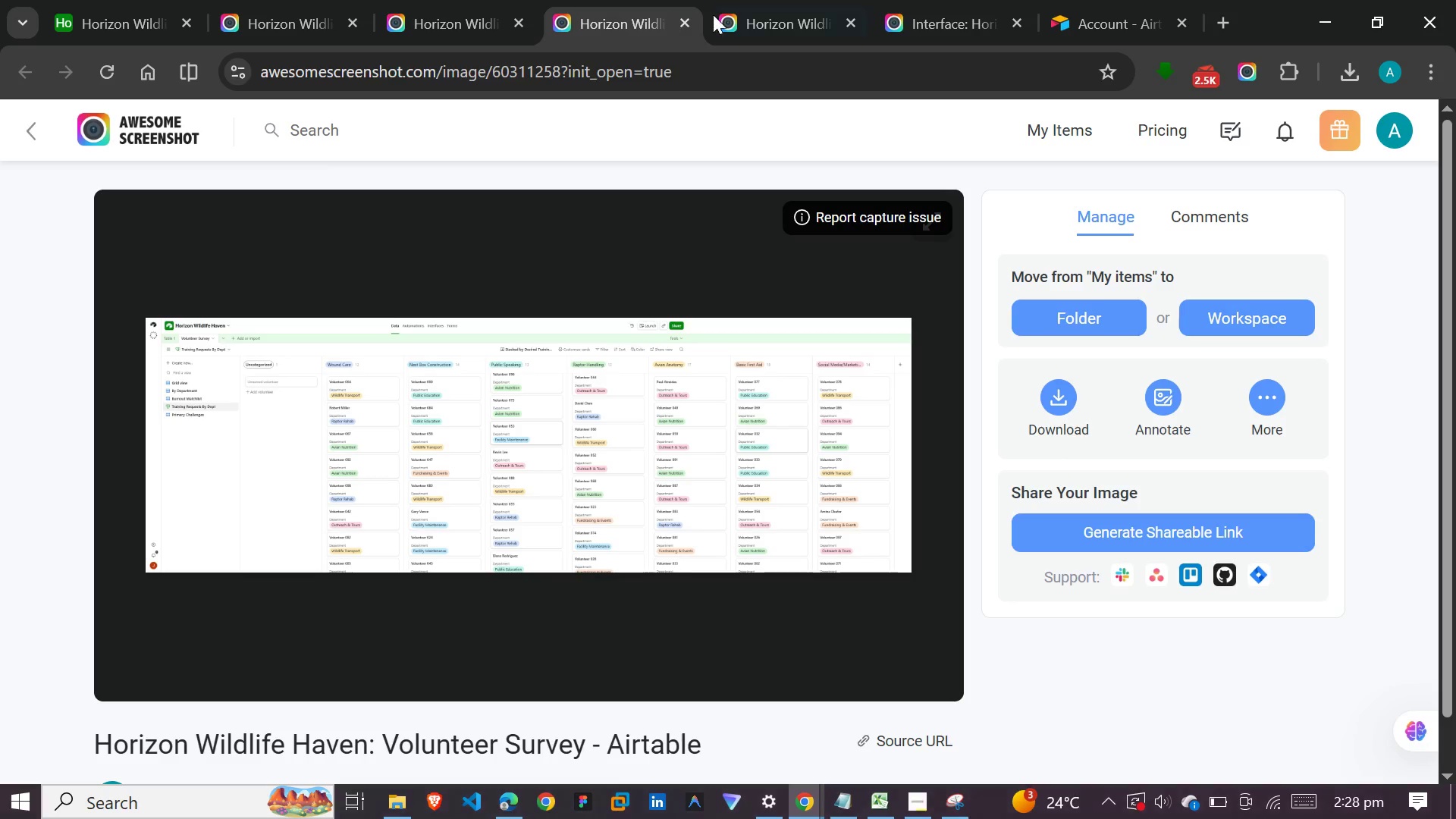 
left_click([763, 5])
 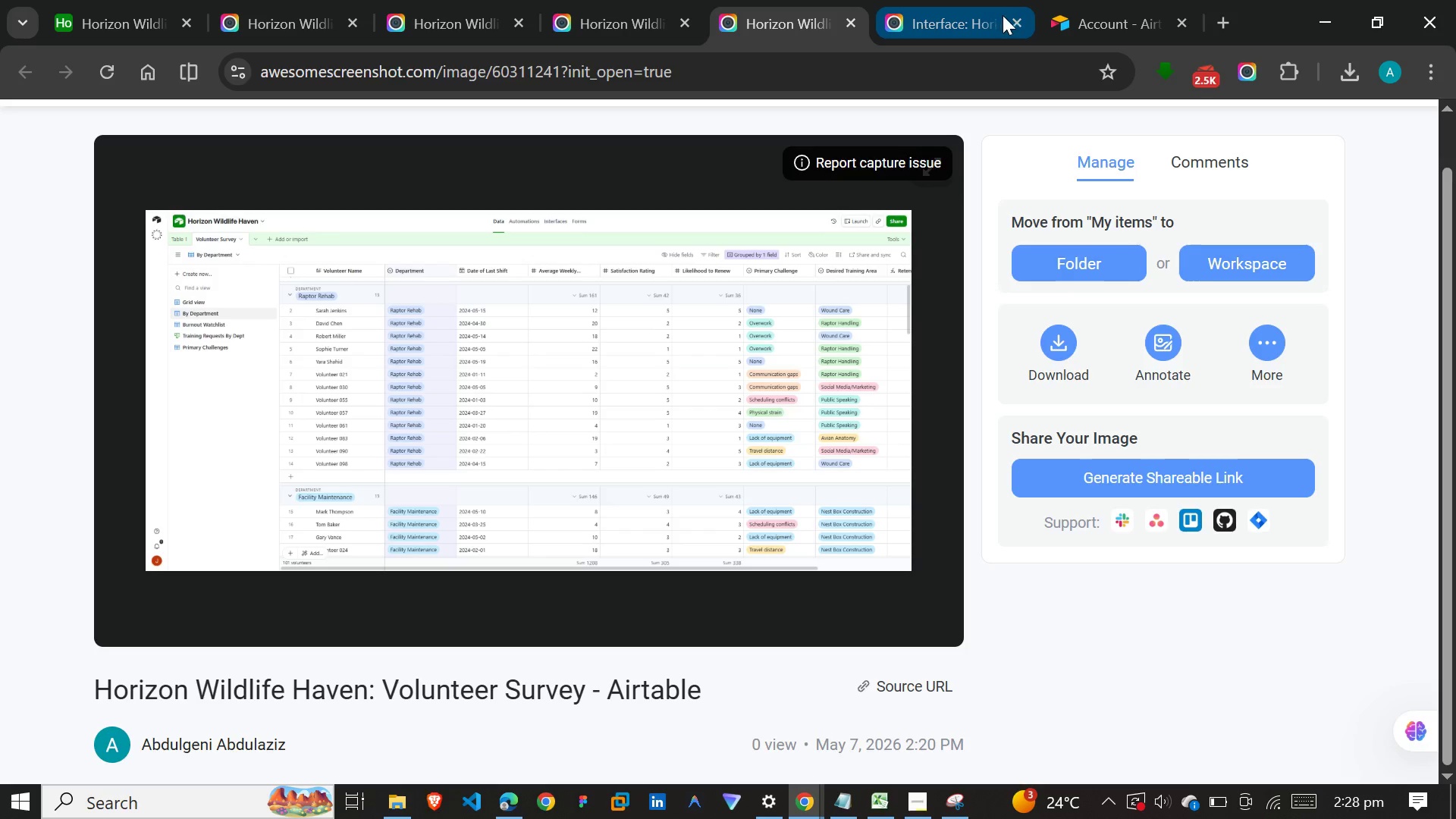 
left_click([1015, 15])
 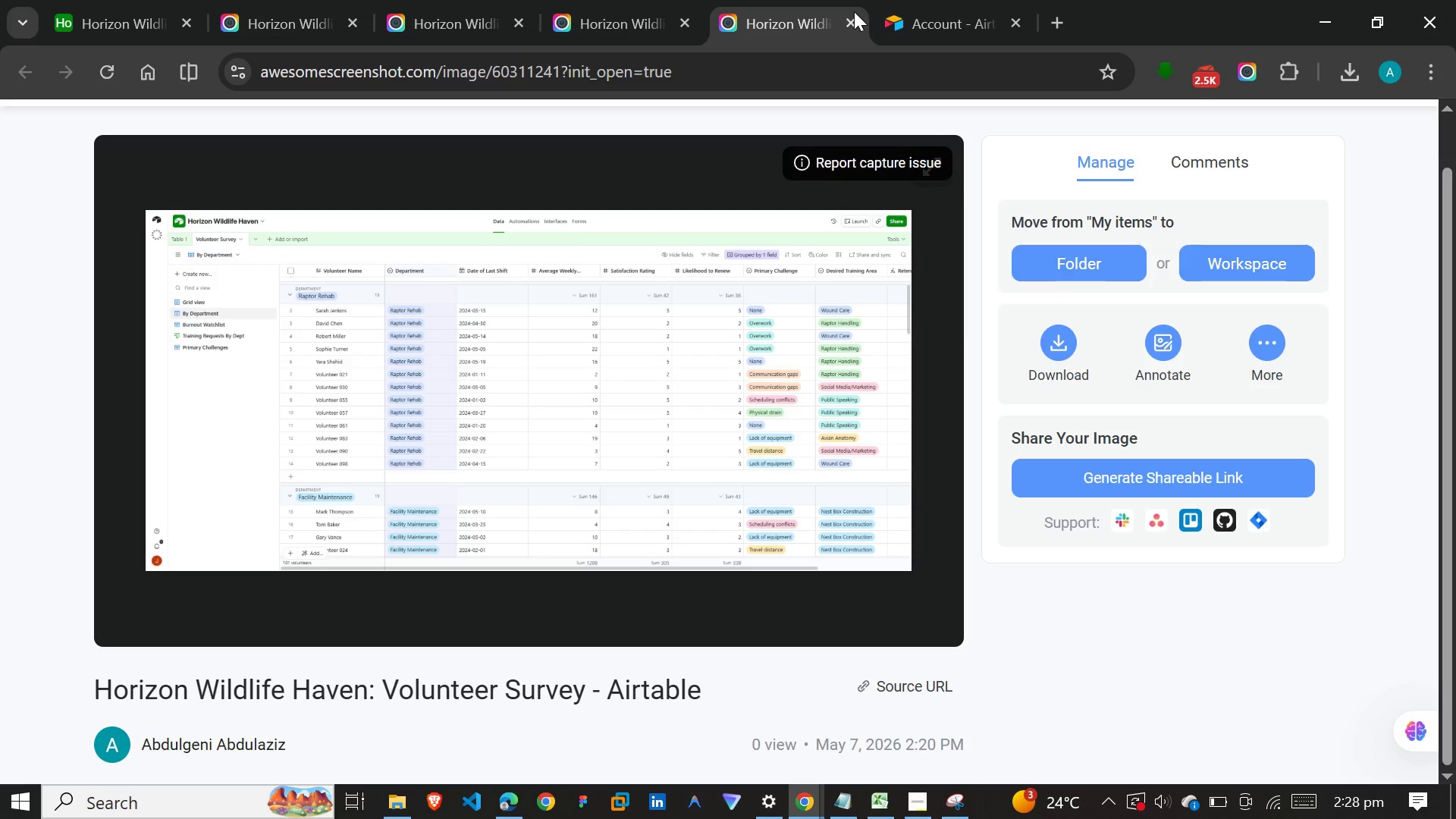 
left_click([850, 16])
 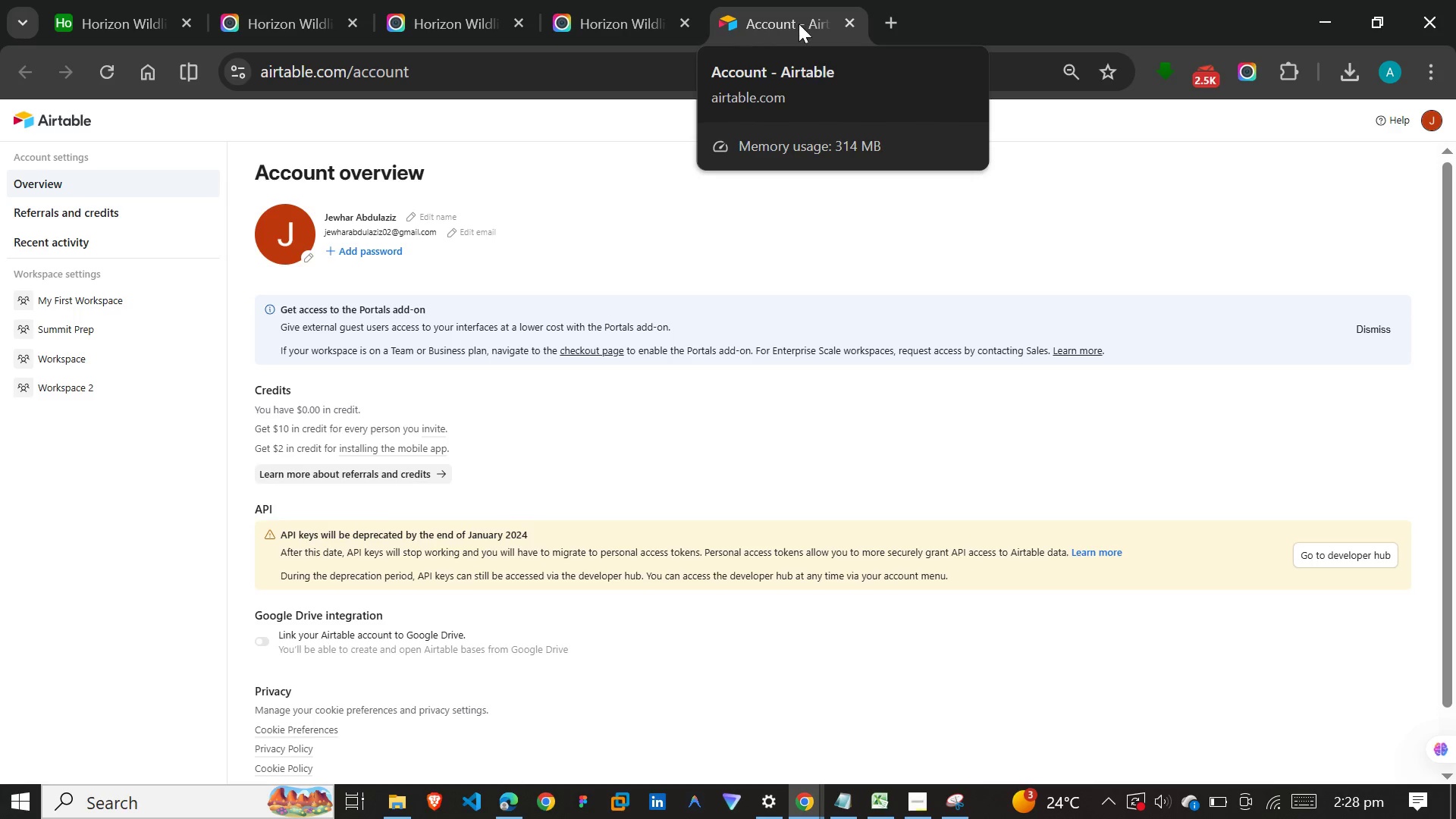 
left_click([846, 22])
 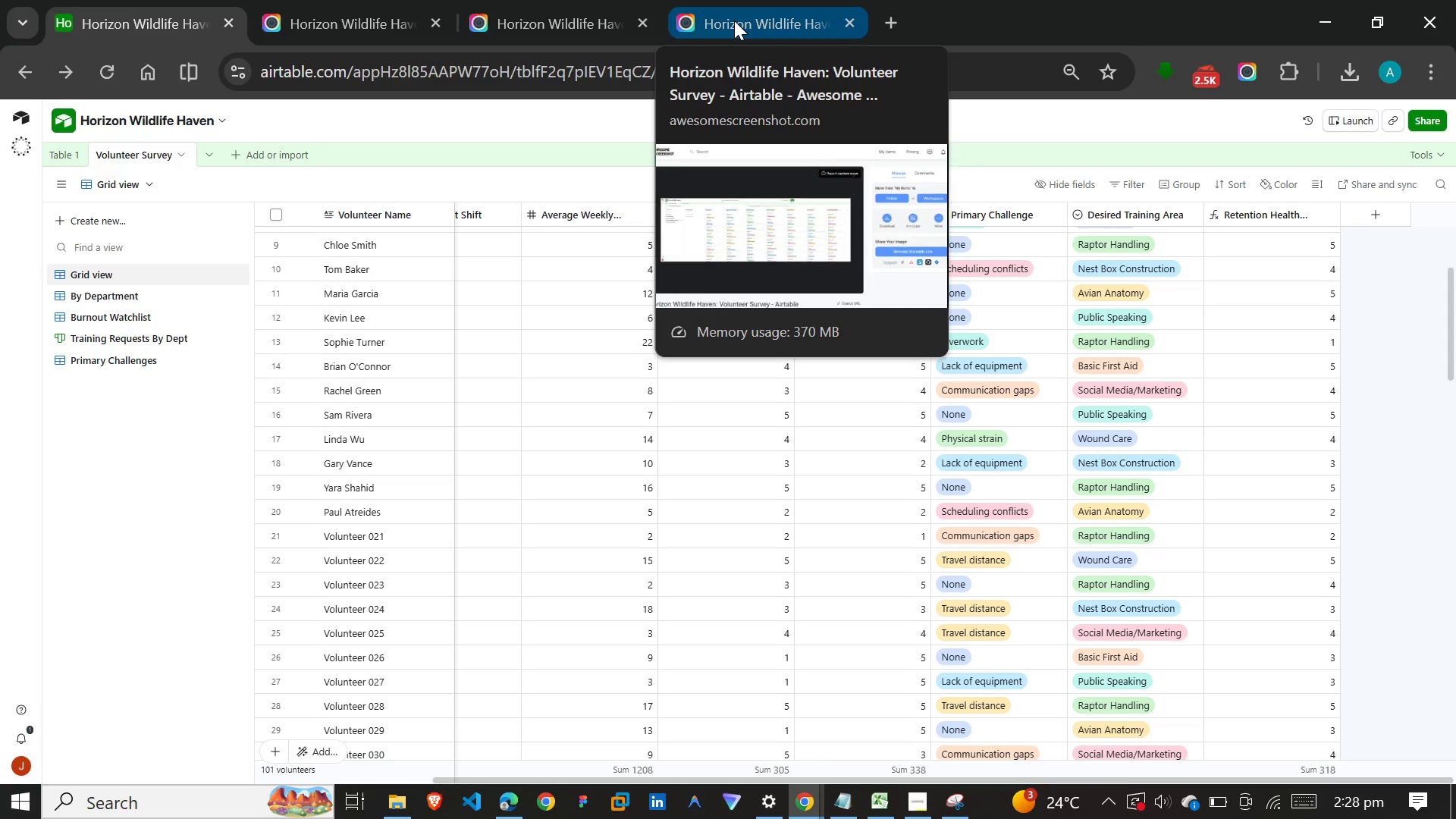 
left_click([734, 20])
 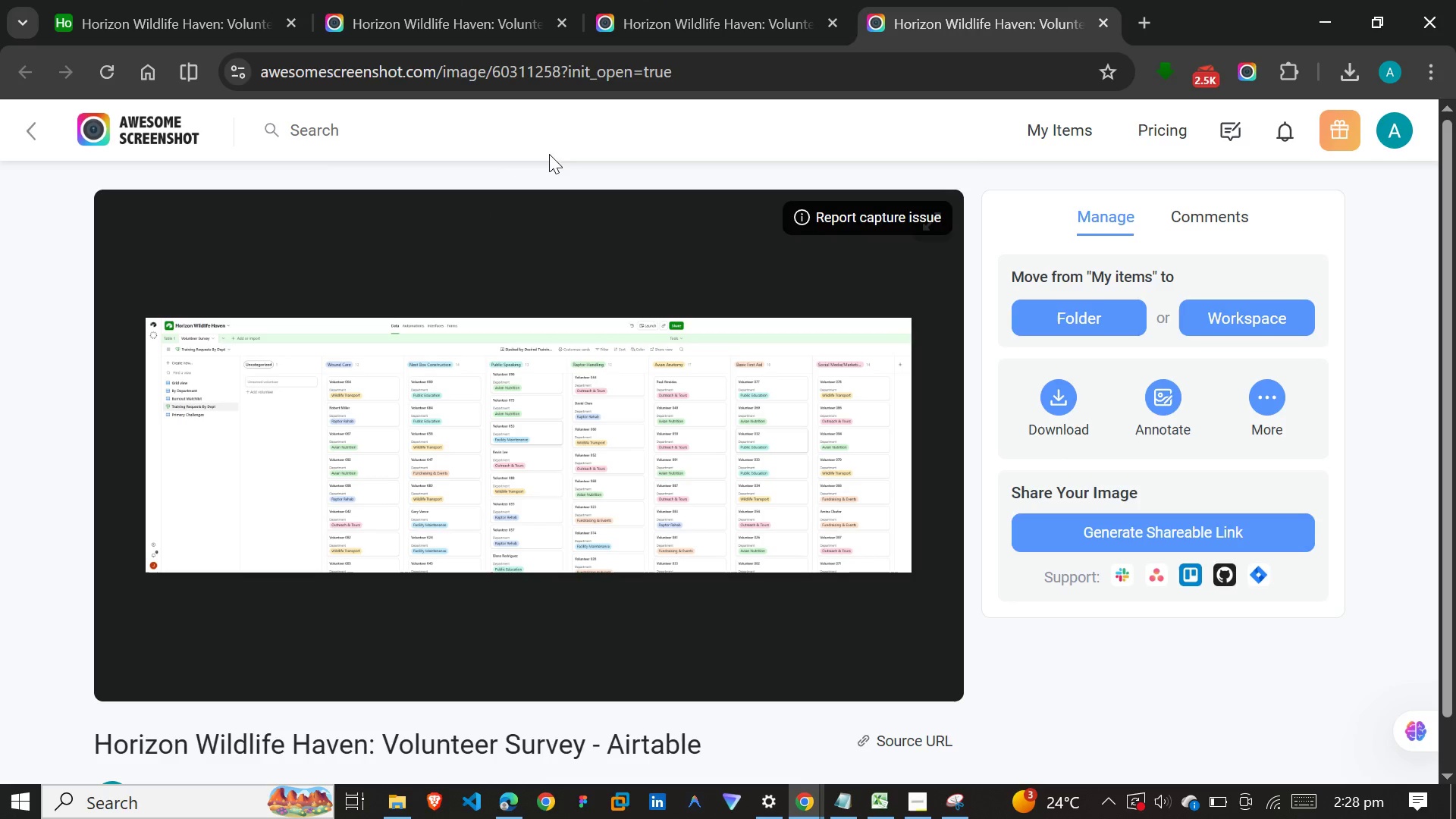 
wait(5.27)
 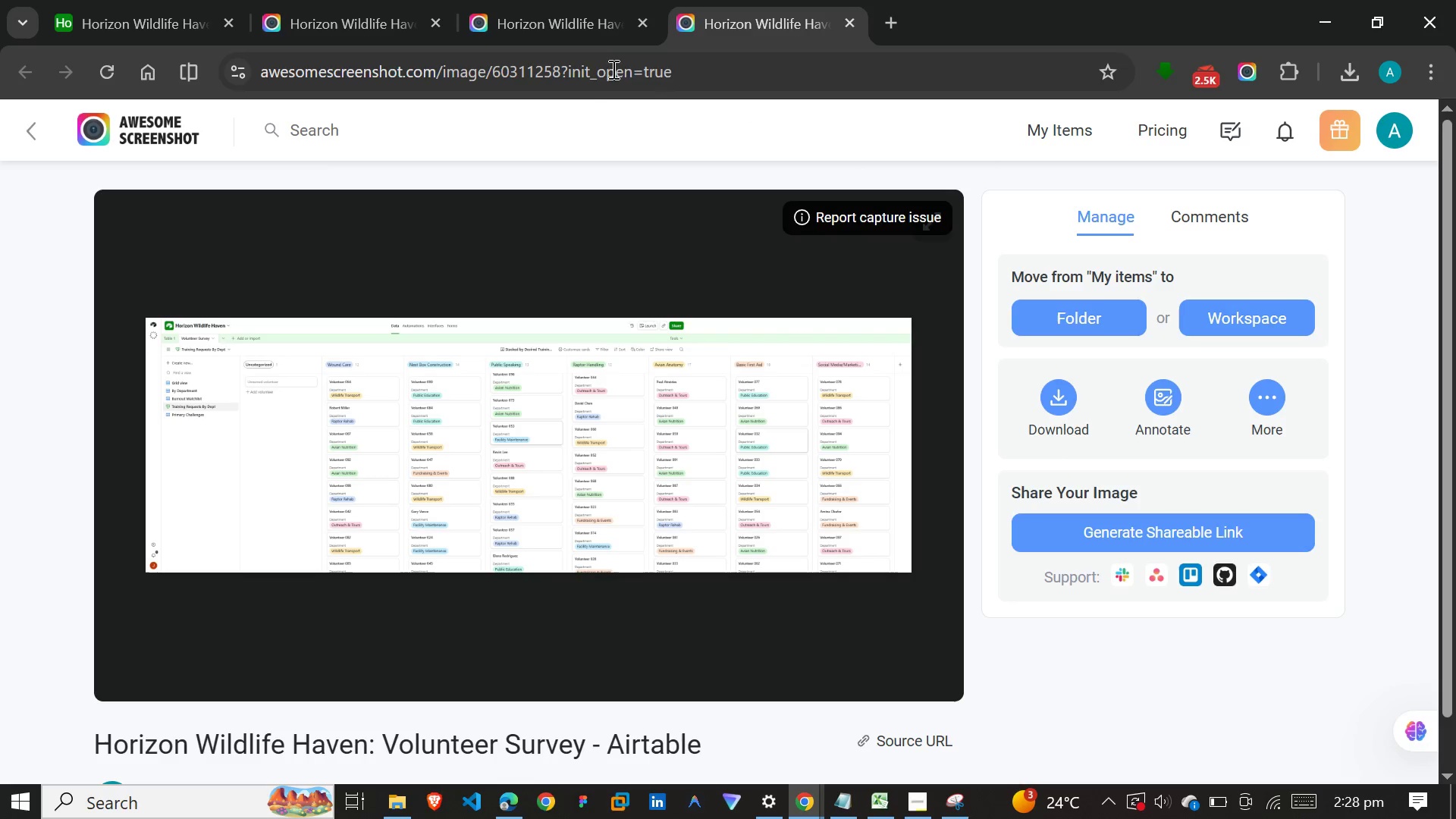 
left_click([990, 14])
 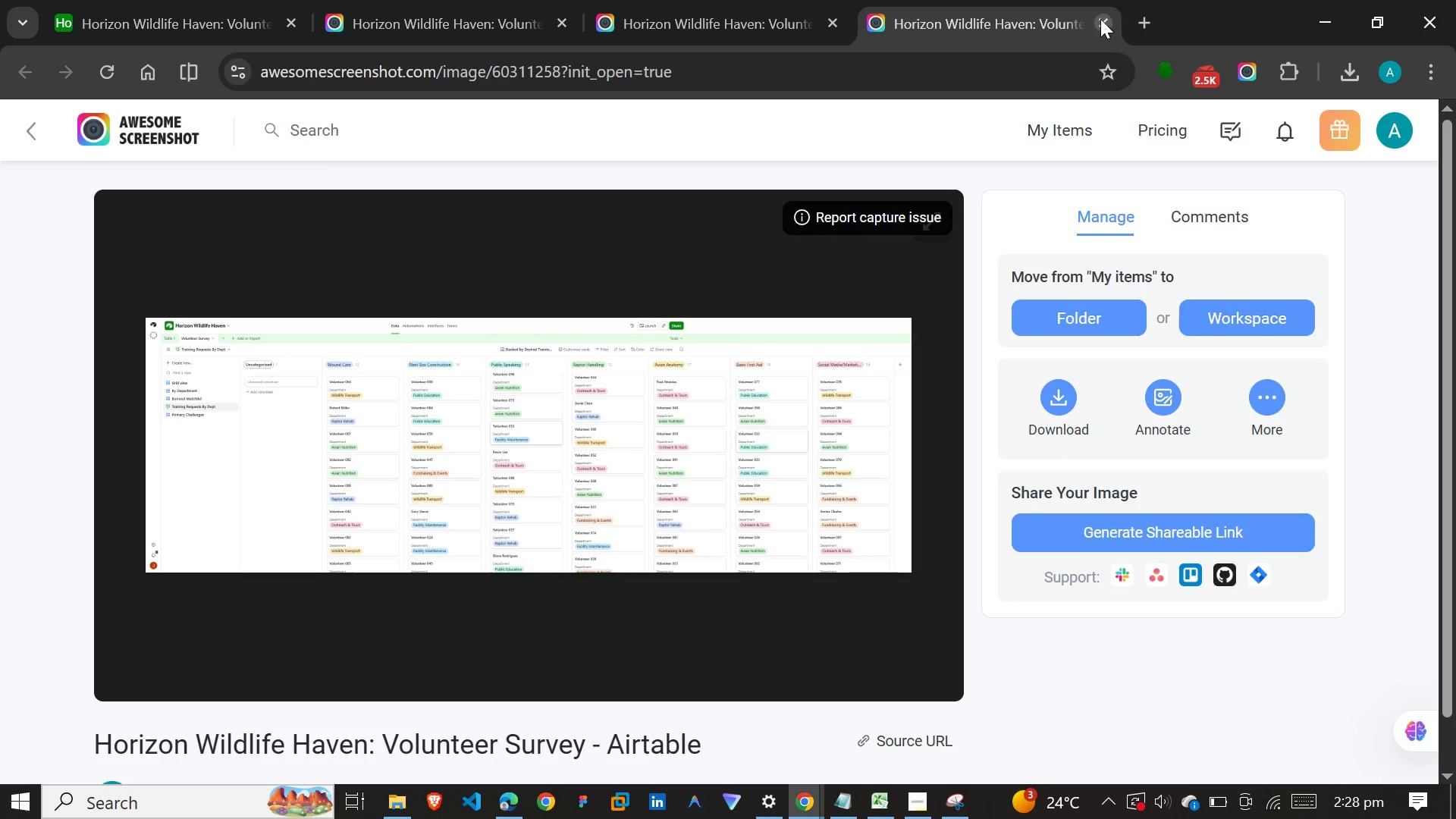 
left_click([1100, 19])
 